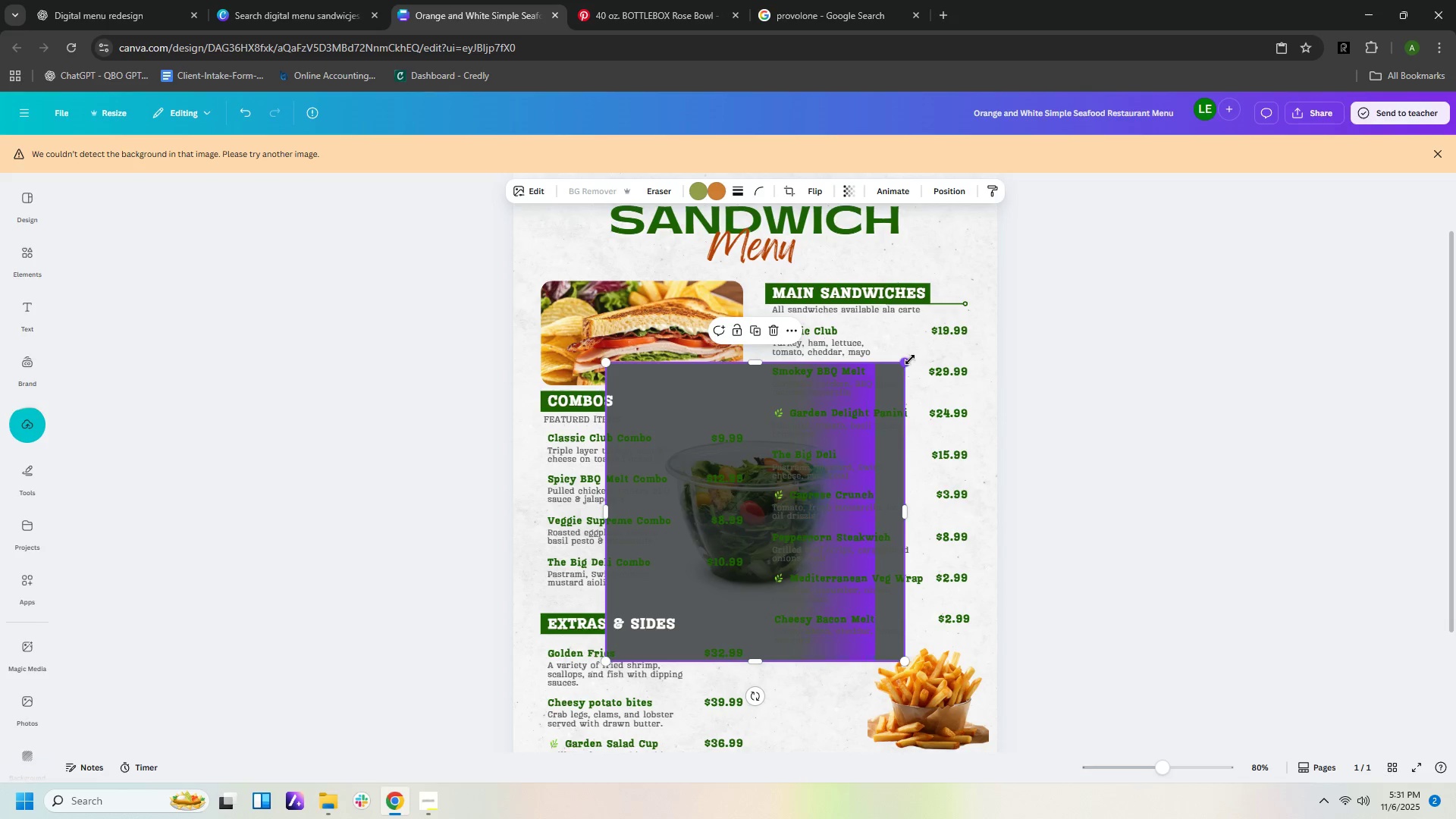 
left_click_drag(start_coordinate=[908, 359], to_coordinate=[730, 526])
 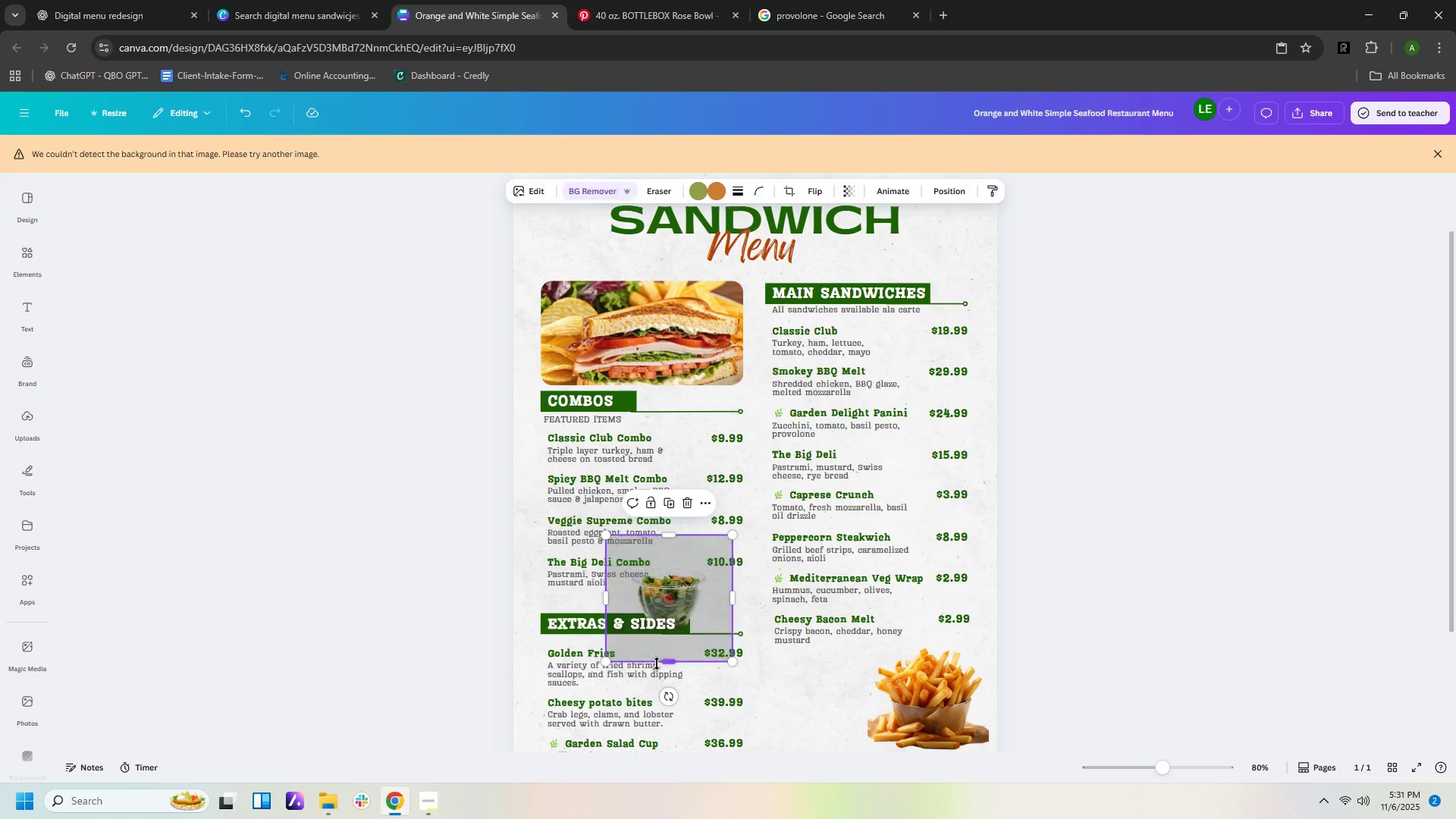 
left_click_drag(start_coordinate=[670, 664], to_coordinate=[674, 639])
 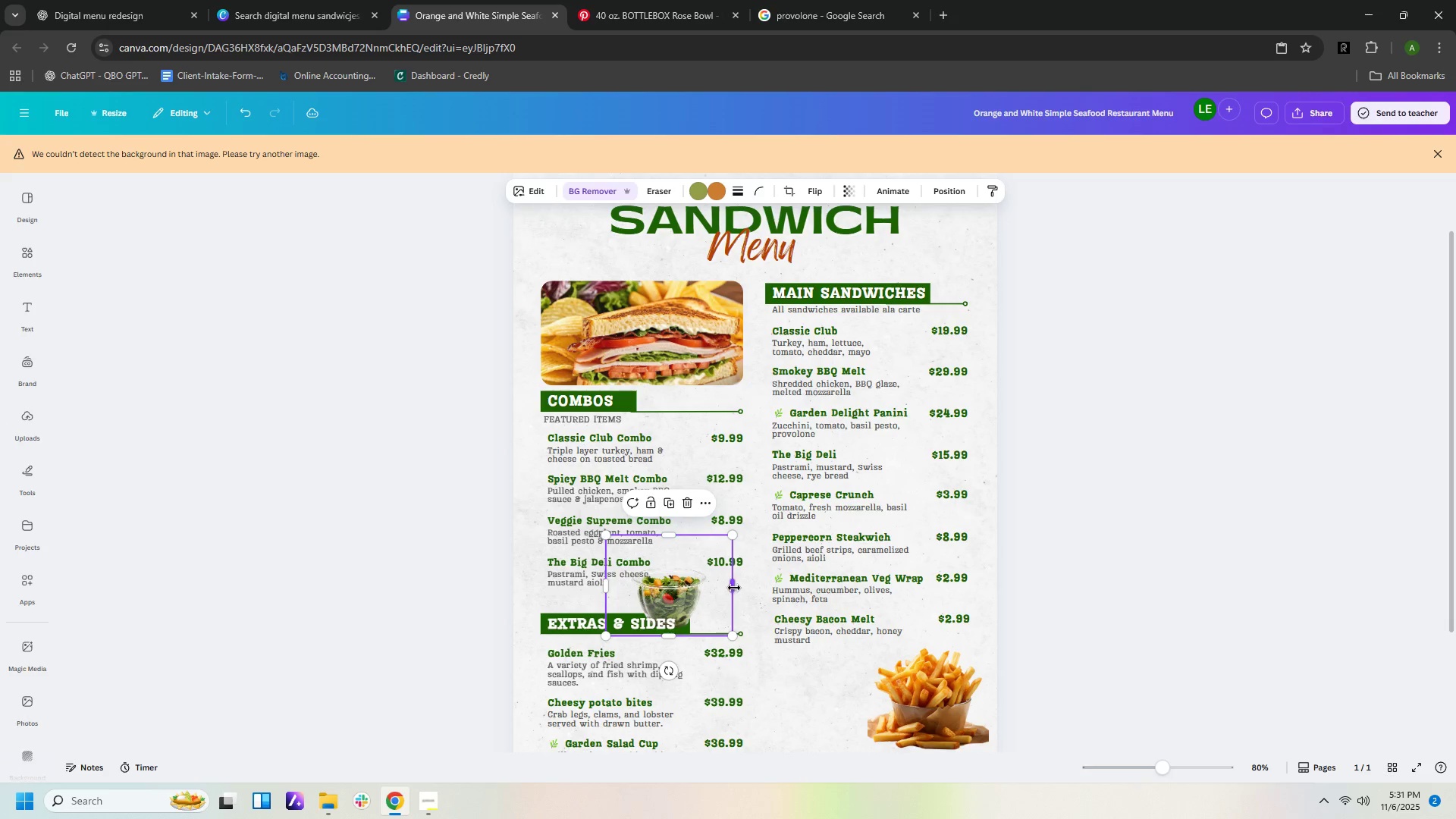 
left_click_drag(start_coordinate=[734, 588], to_coordinate=[714, 587])
 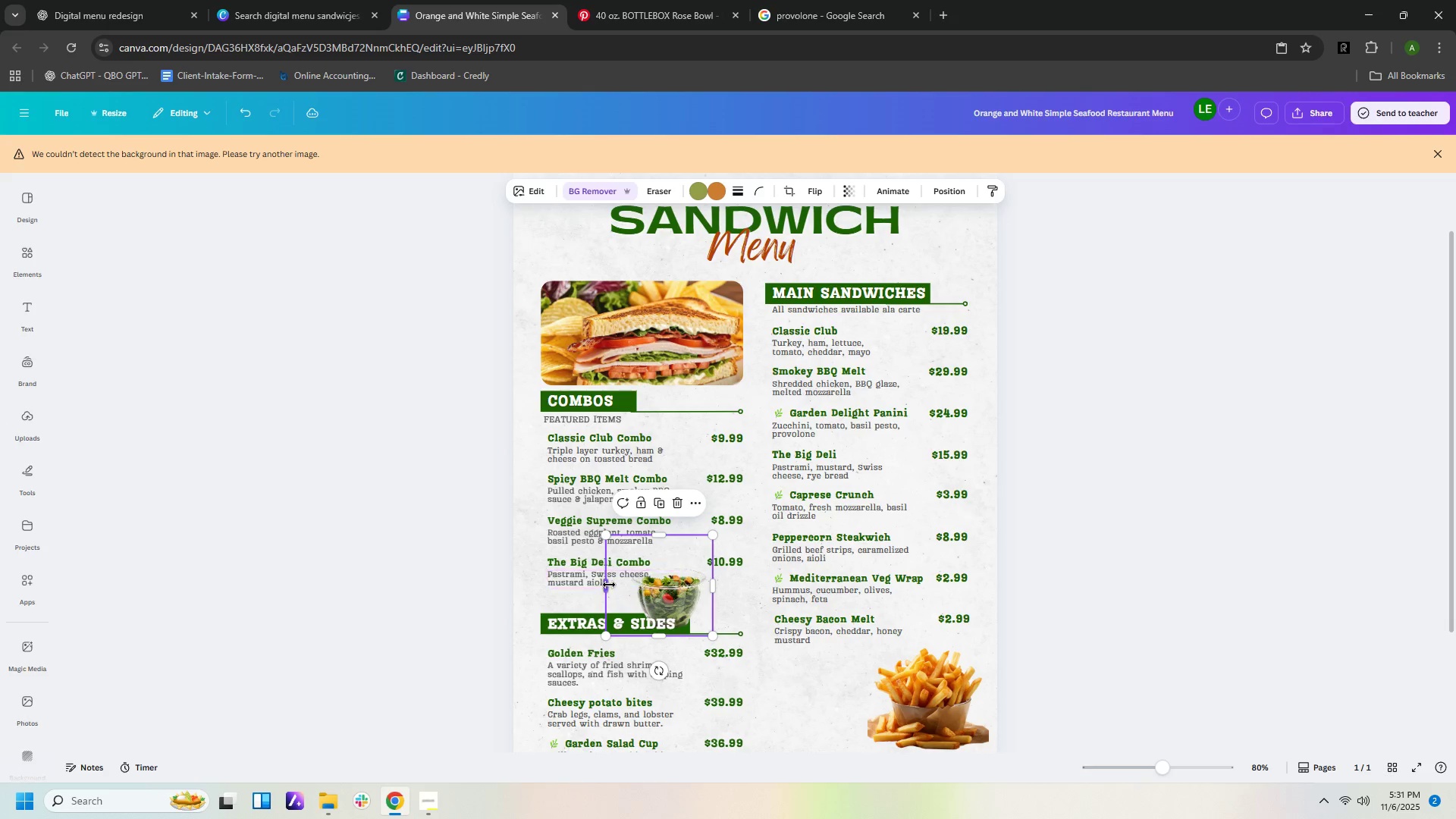 
left_click_drag(start_coordinate=[603, 584], to_coordinate=[619, 583])
 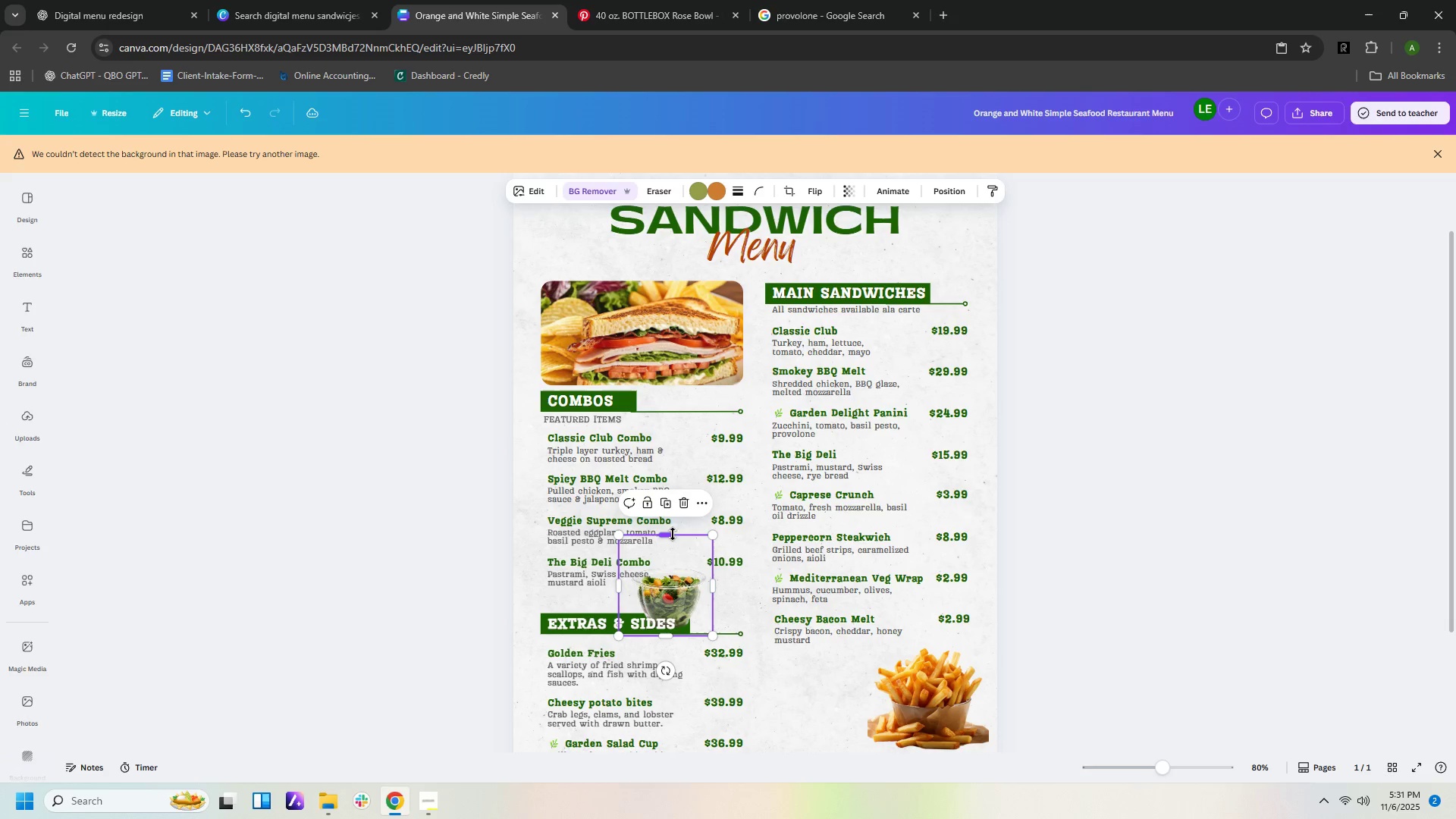 
left_click_drag(start_coordinate=[670, 534], to_coordinate=[671, 558])
 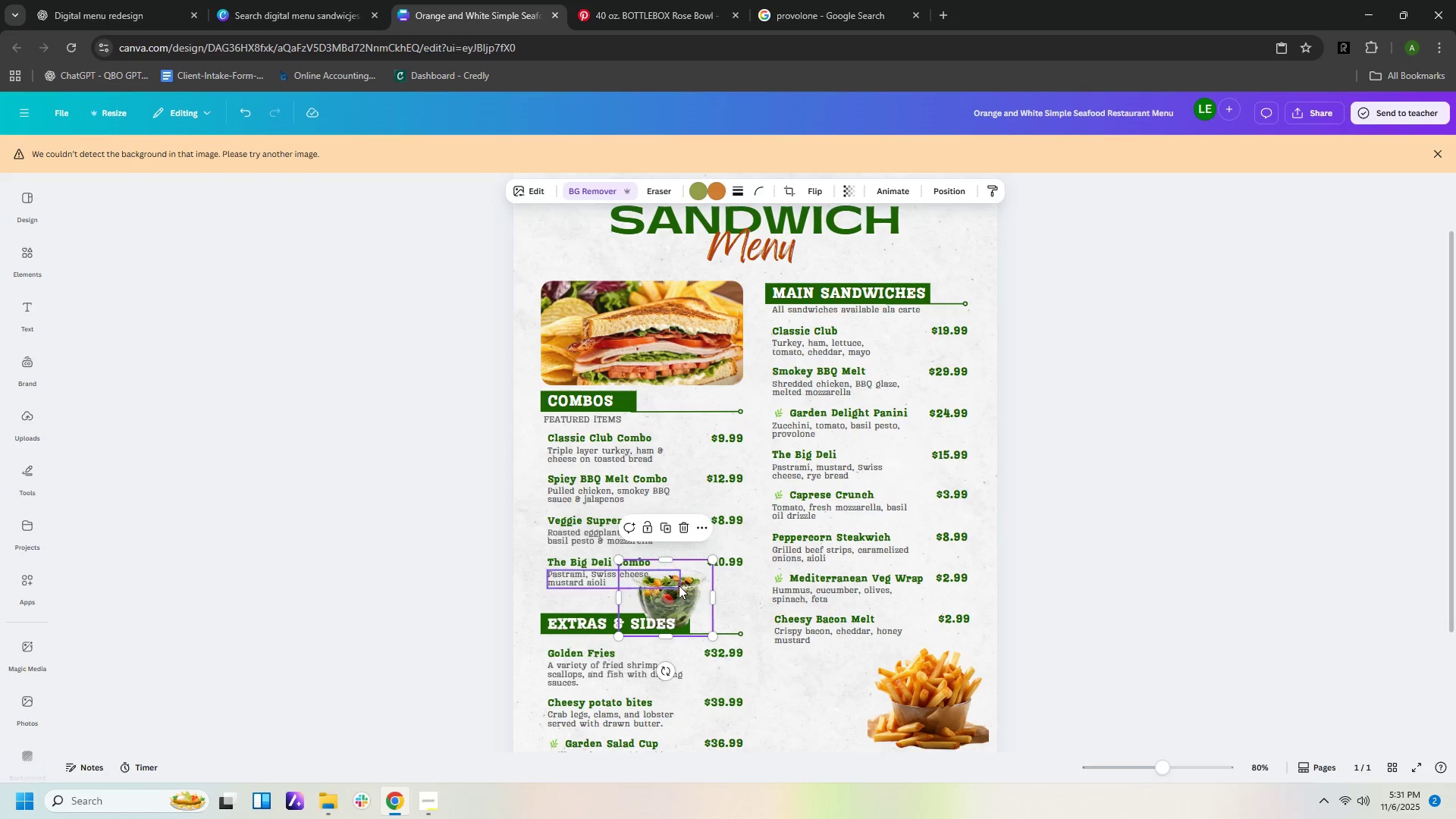 
left_click_drag(start_coordinate=[679, 585], to_coordinate=[841, 673])
 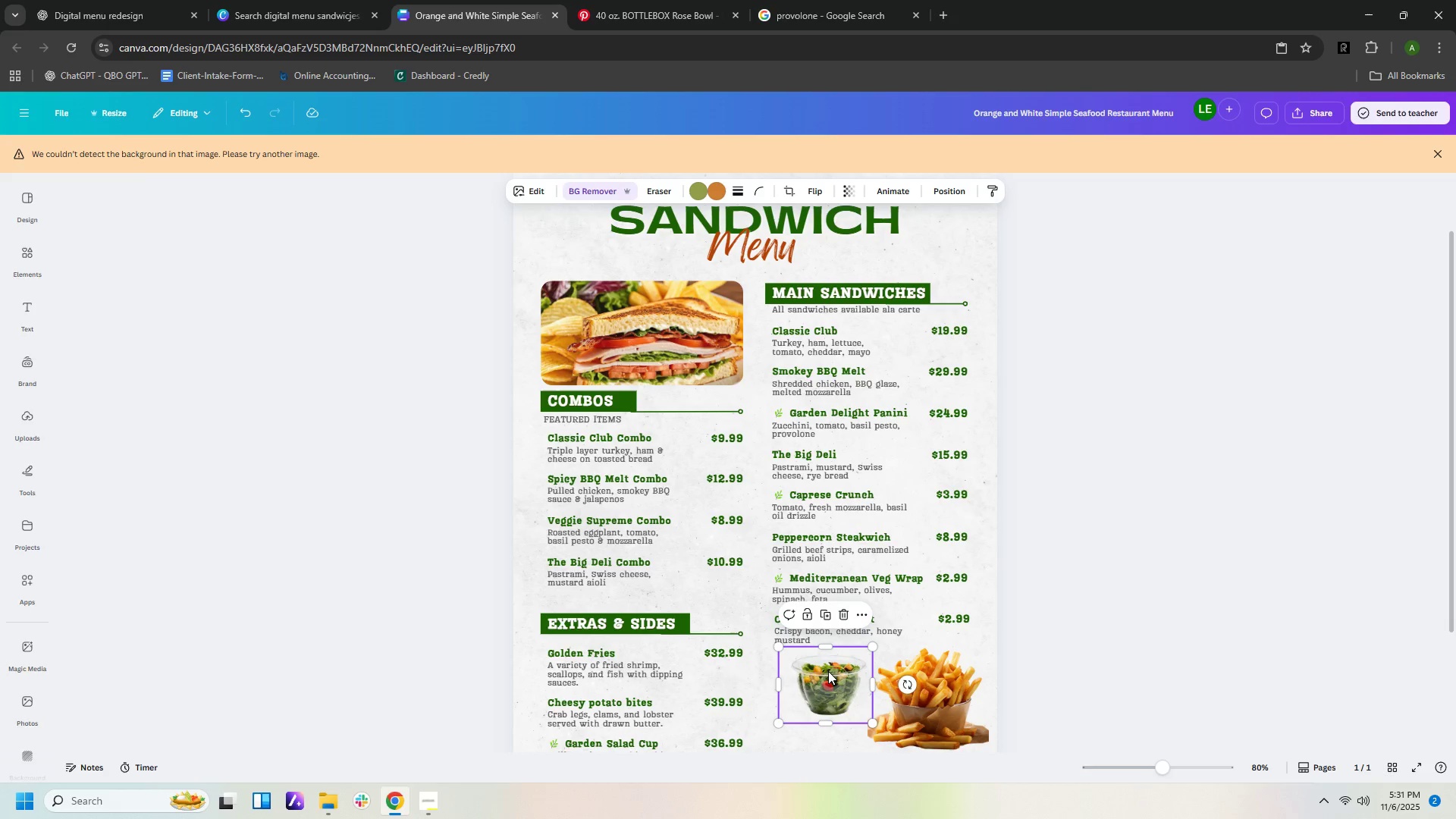 
left_click_drag(start_coordinate=[828, 672], to_coordinate=[848, 706])
 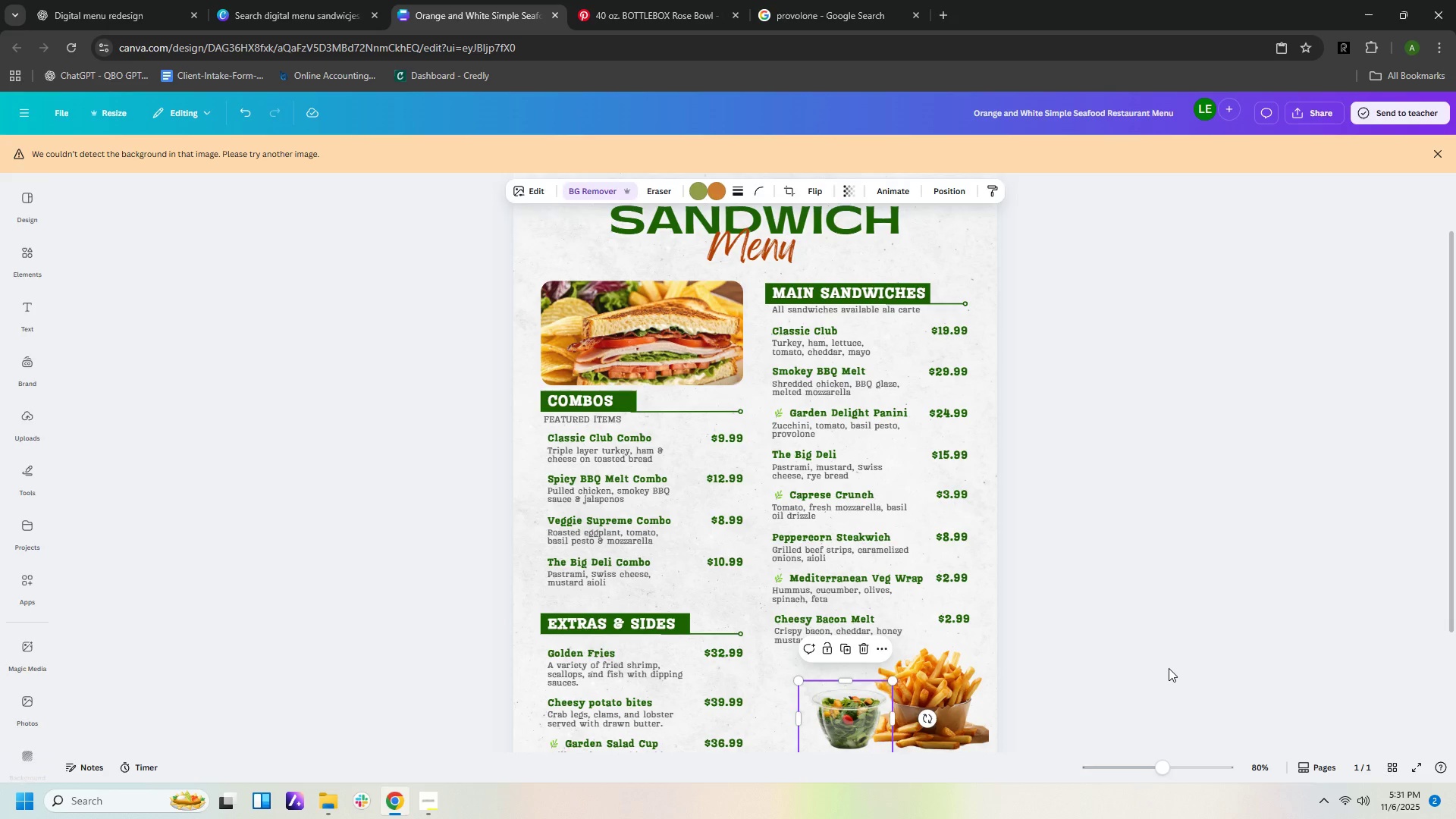 
left_click([1169, 668])
 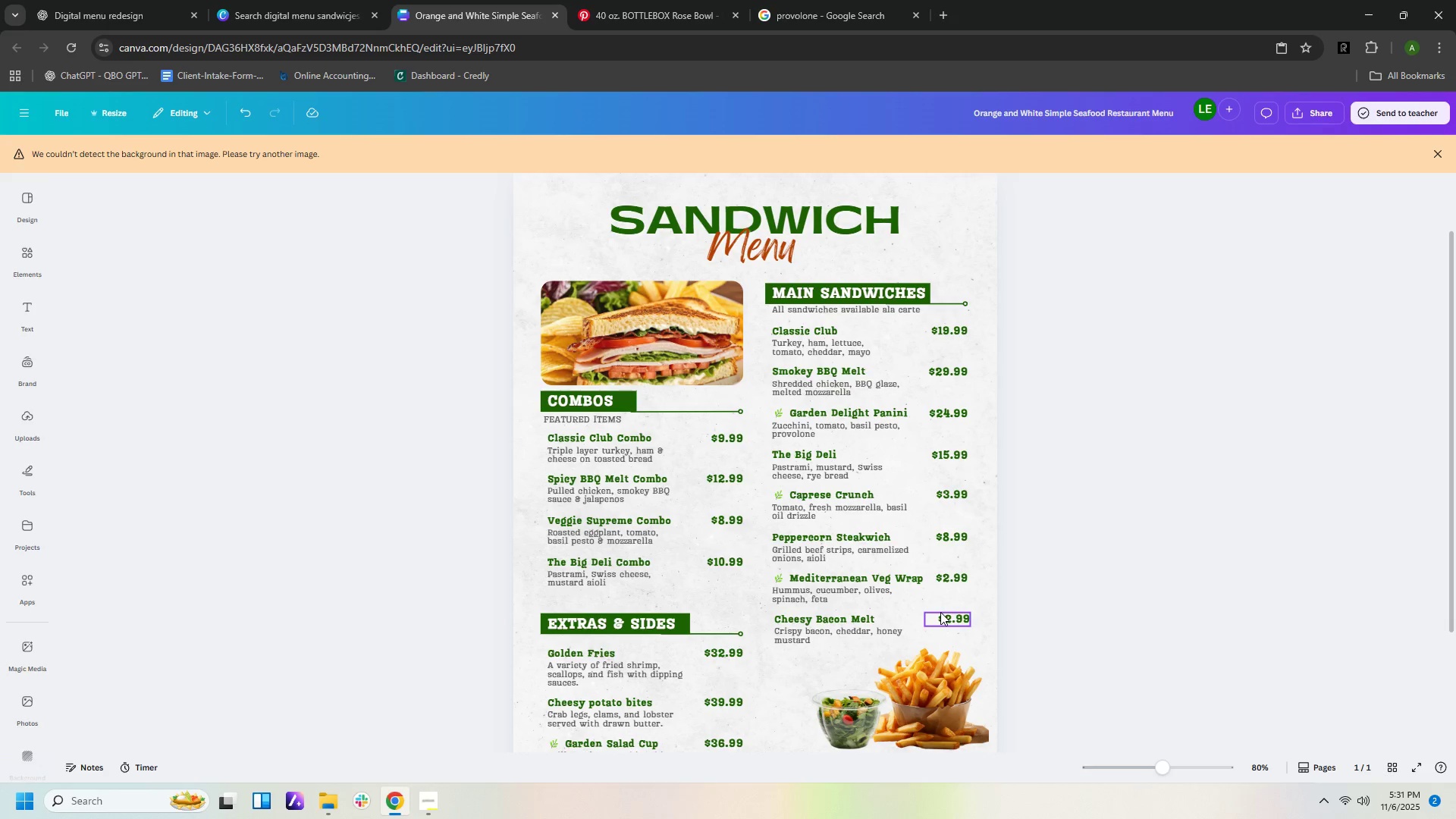 
scroll: coordinate [930, 607], scroll_direction: down, amount: 2.0
 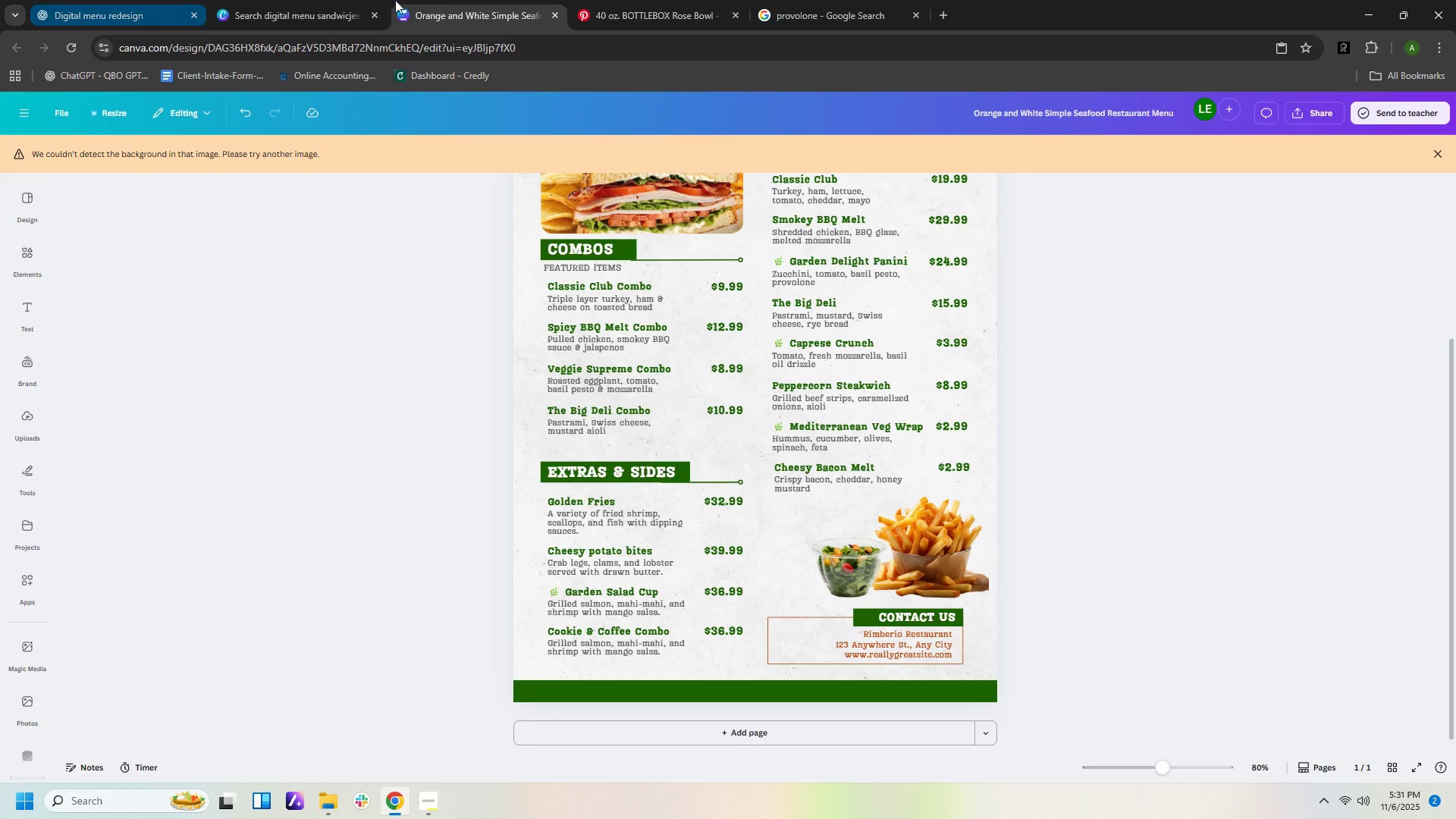 
left_click([695, 8])
 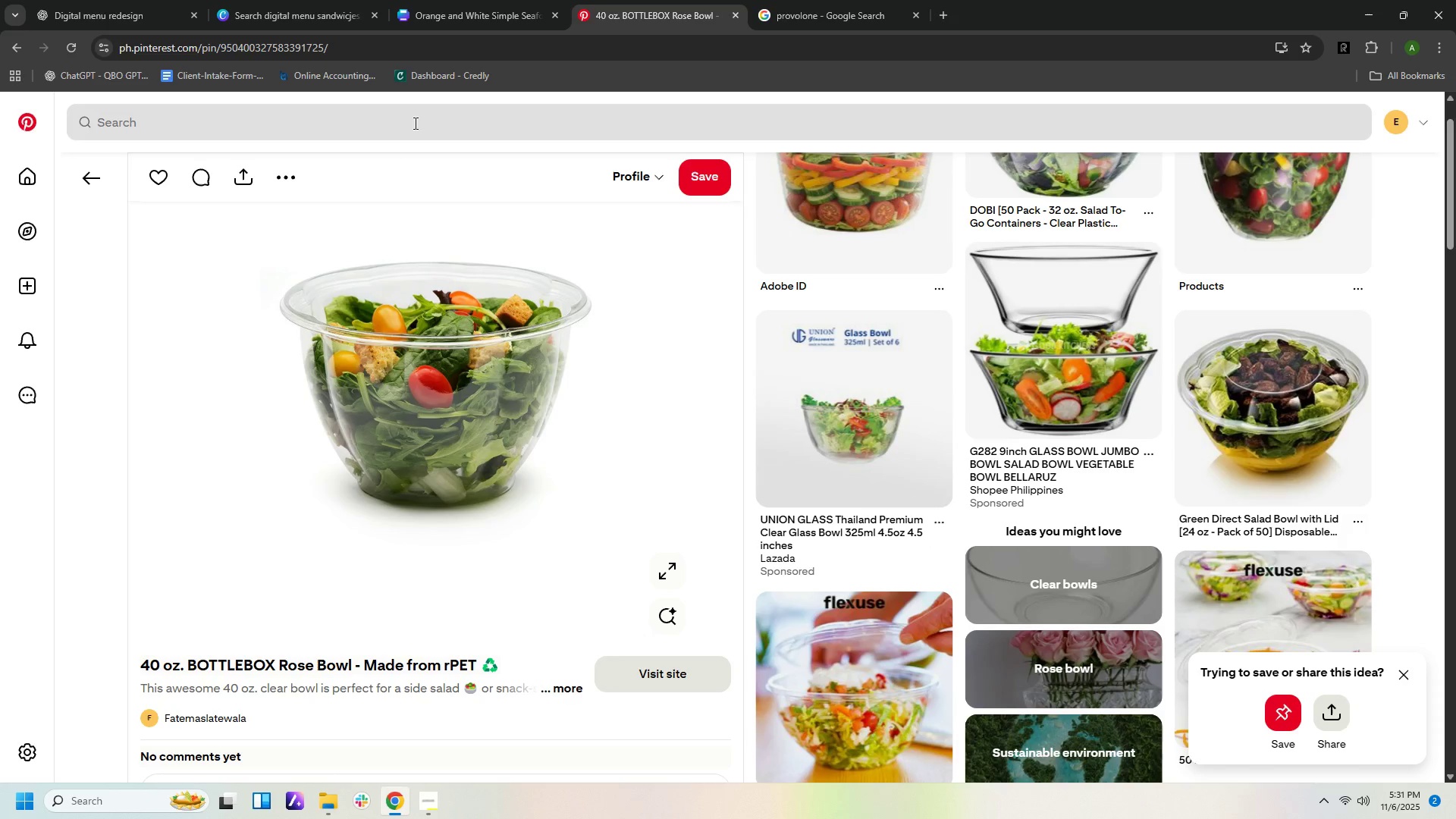 
left_click([414, 123])
 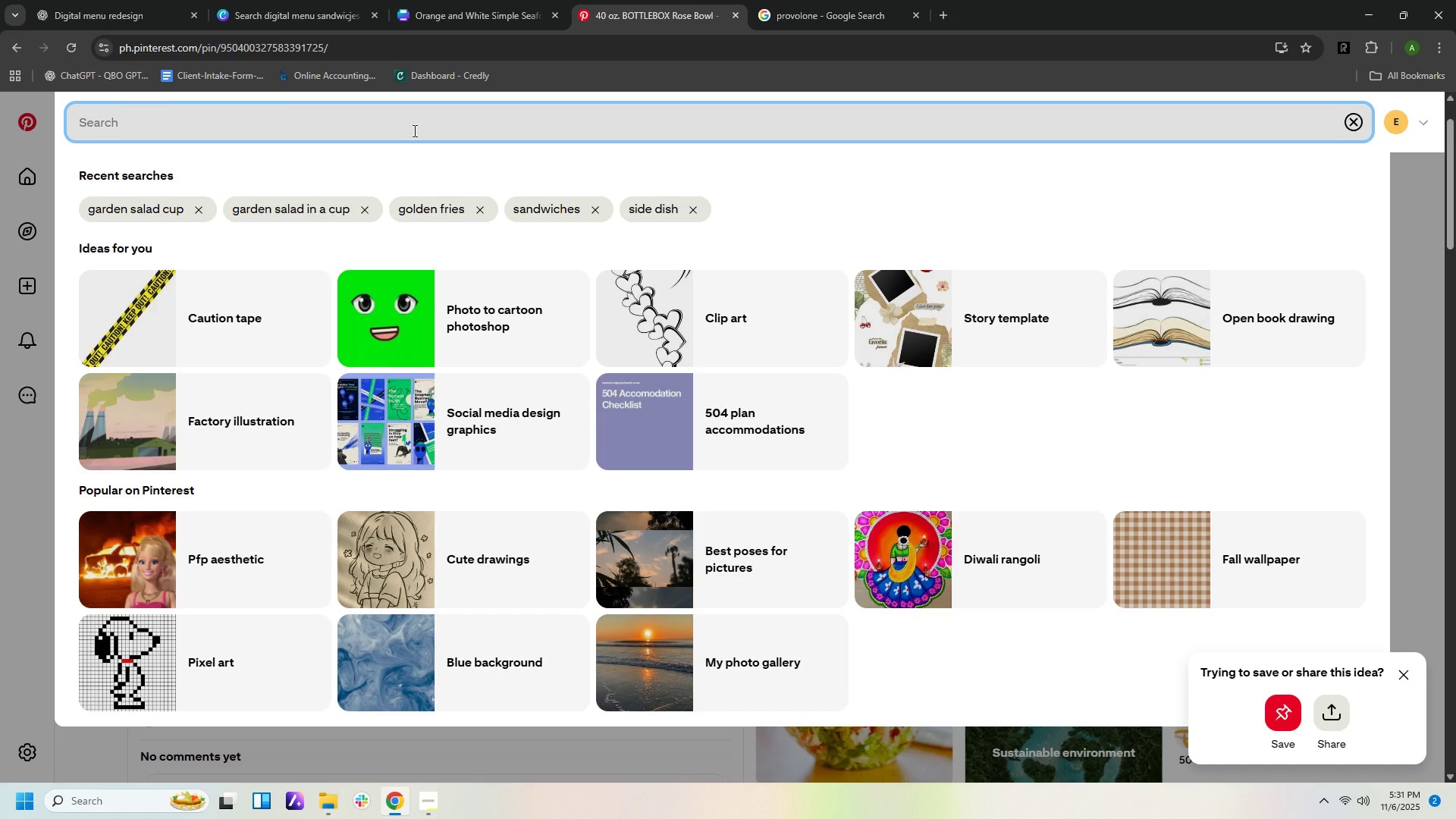 
type(cookie and cofee)
 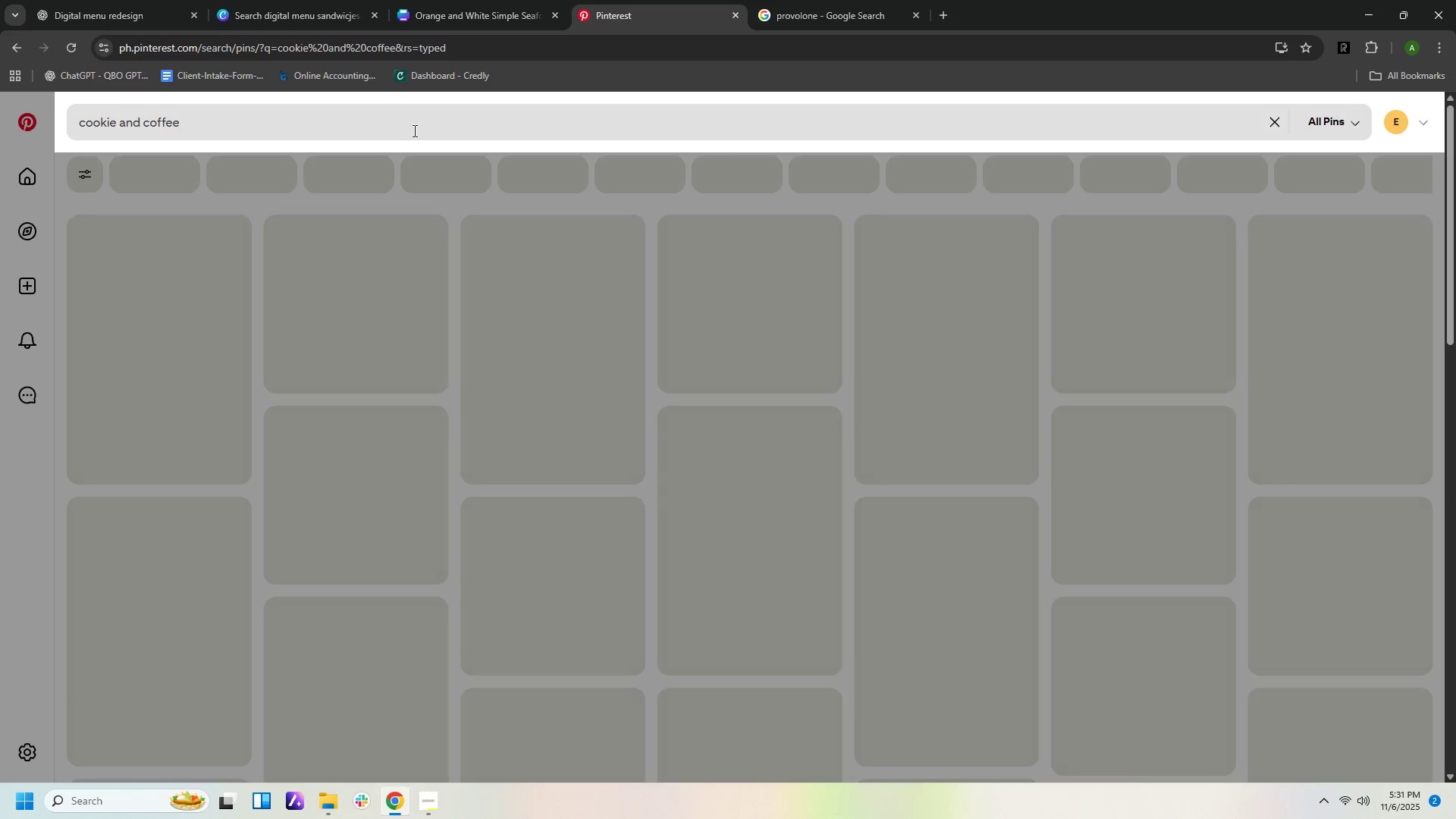 
key(Enter)
 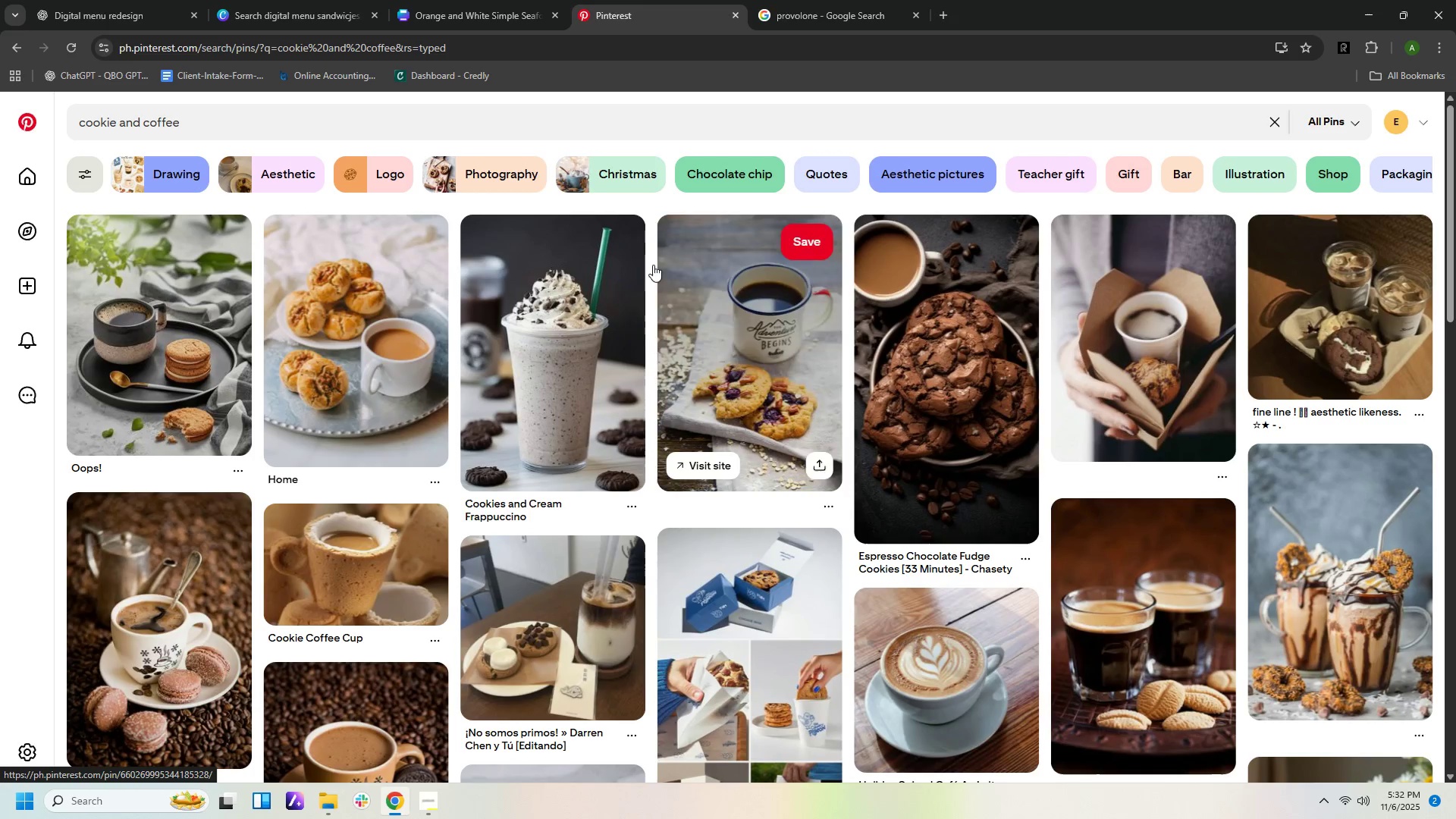 
wait(6.54)
 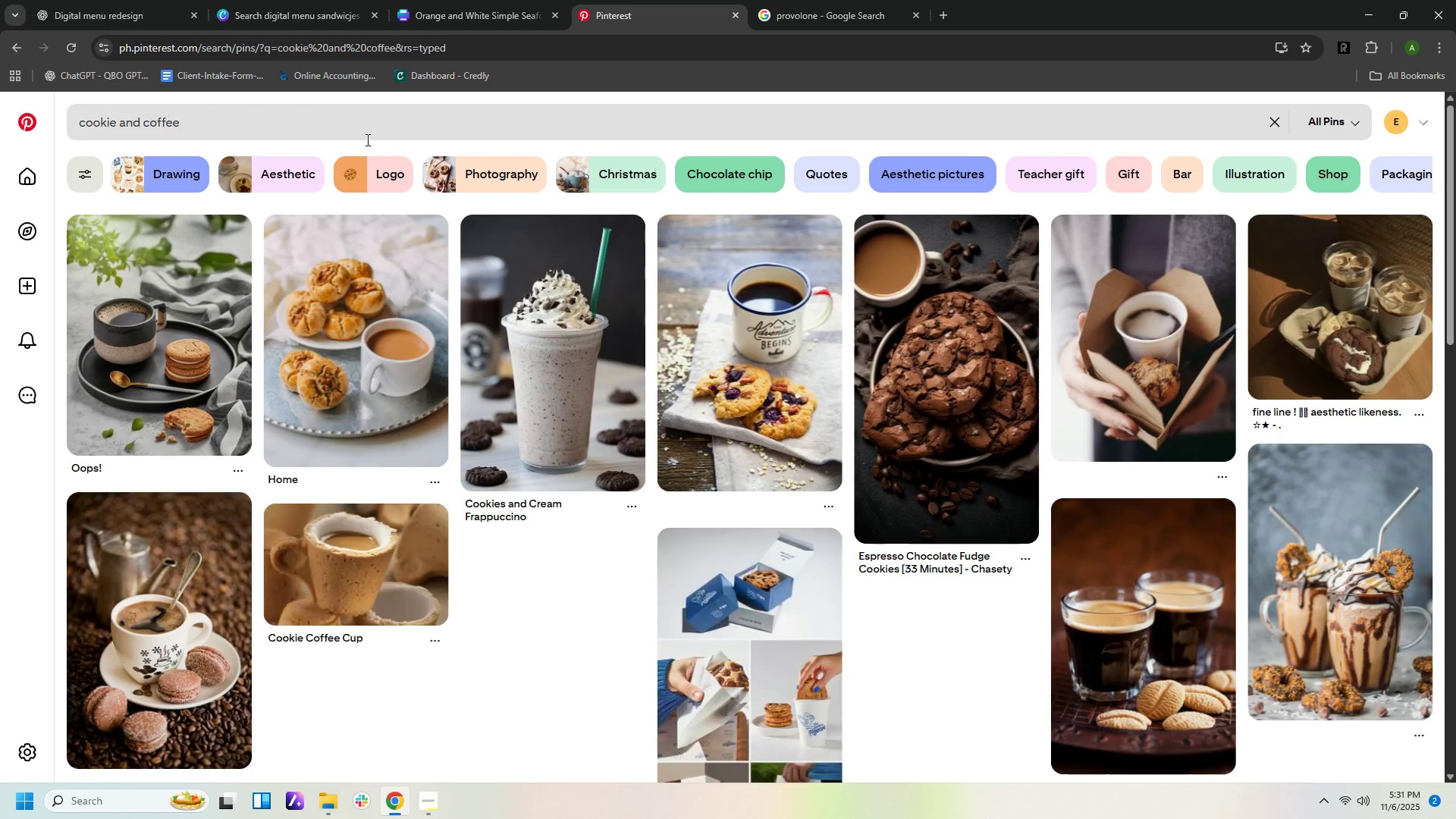 
scroll: coordinate [560, 352], scroll_direction: down, amount: 15.0
 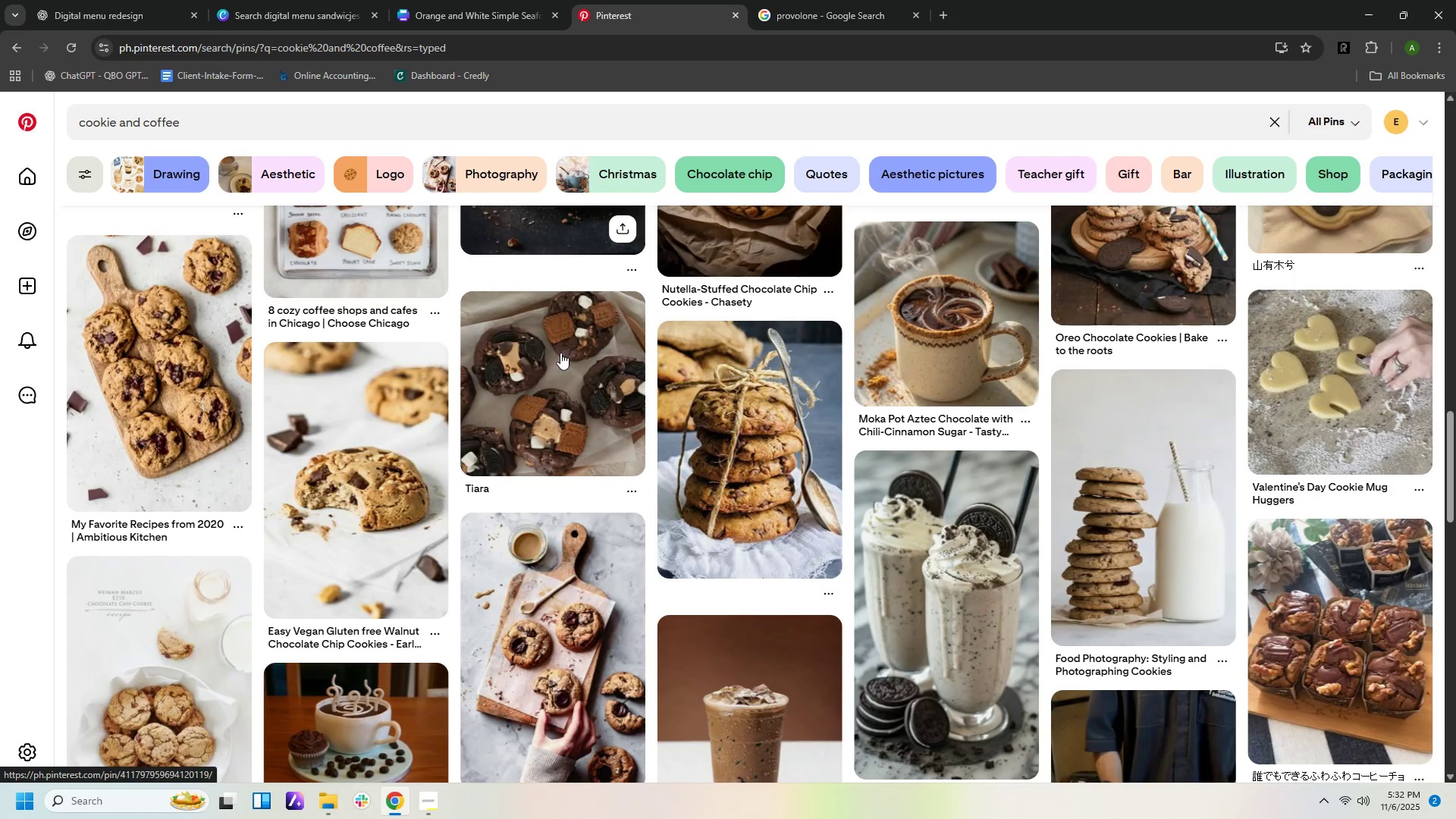 
scroll: coordinate [563, 353], scroll_direction: down, amount: 4.0
 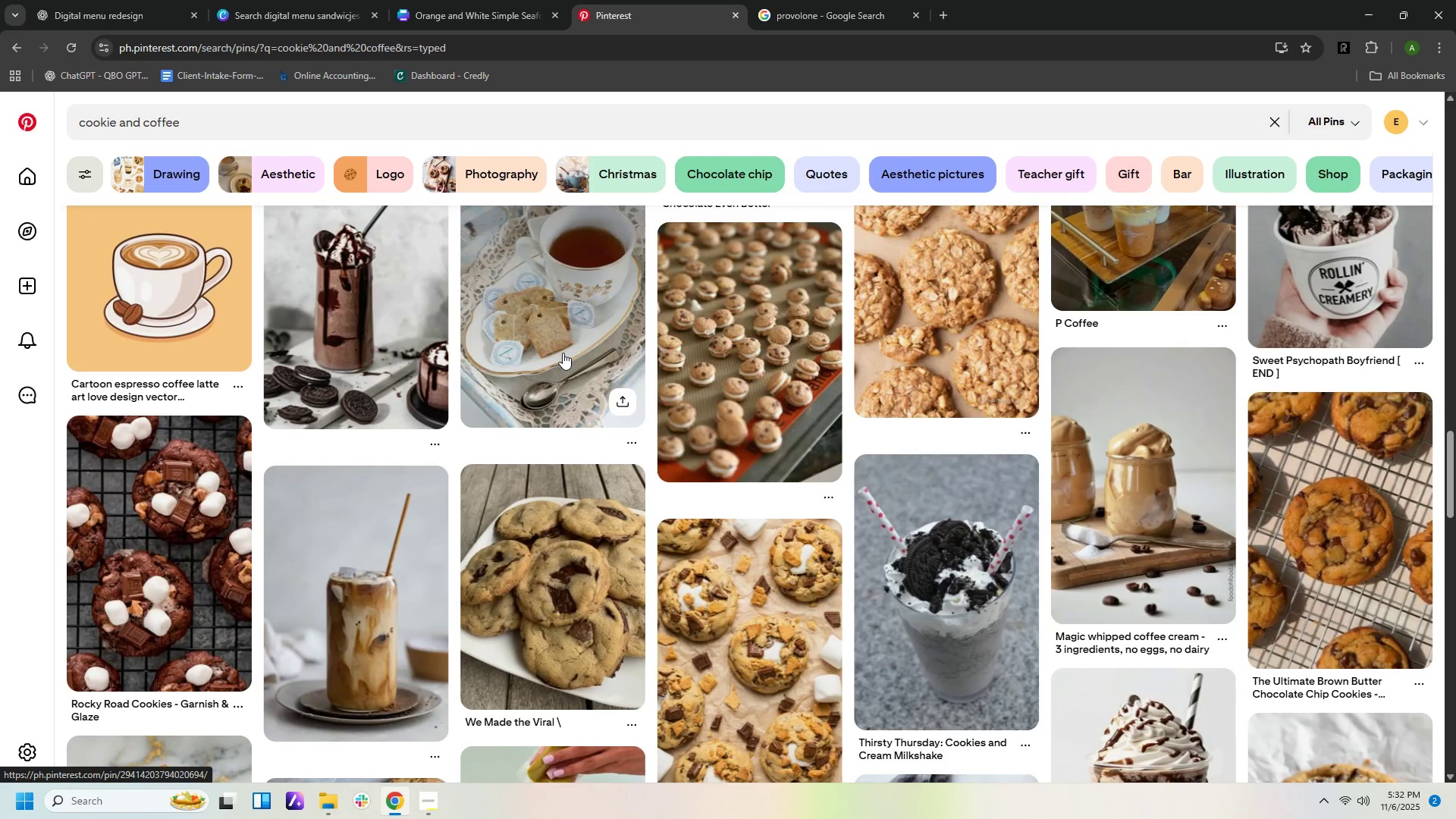 
scroll: coordinate [563, 353], scroll_direction: up, amount: 26.0
 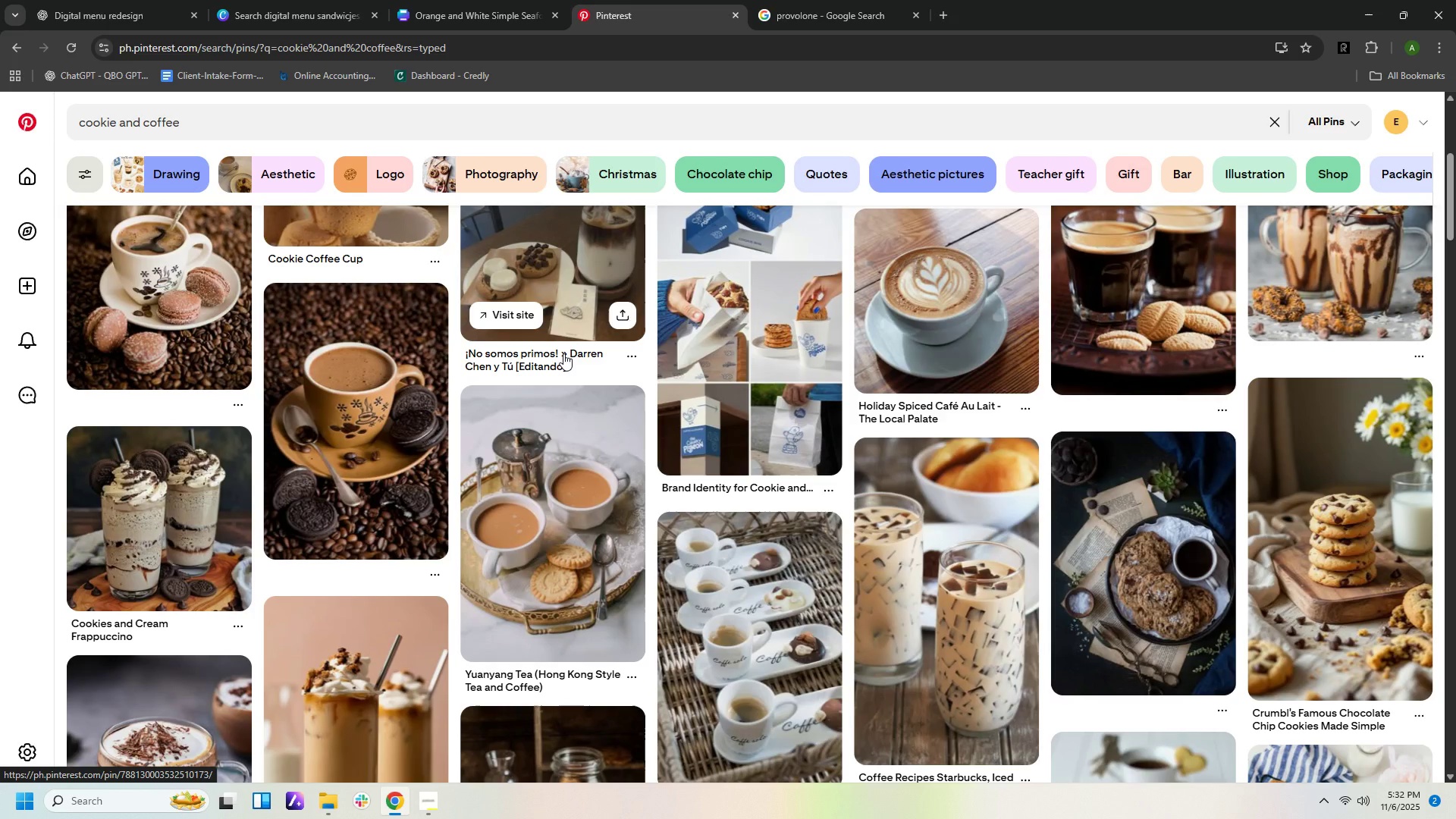 
scroll: coordinate [562, 353], scroll_direction: up, amount: 7.0
 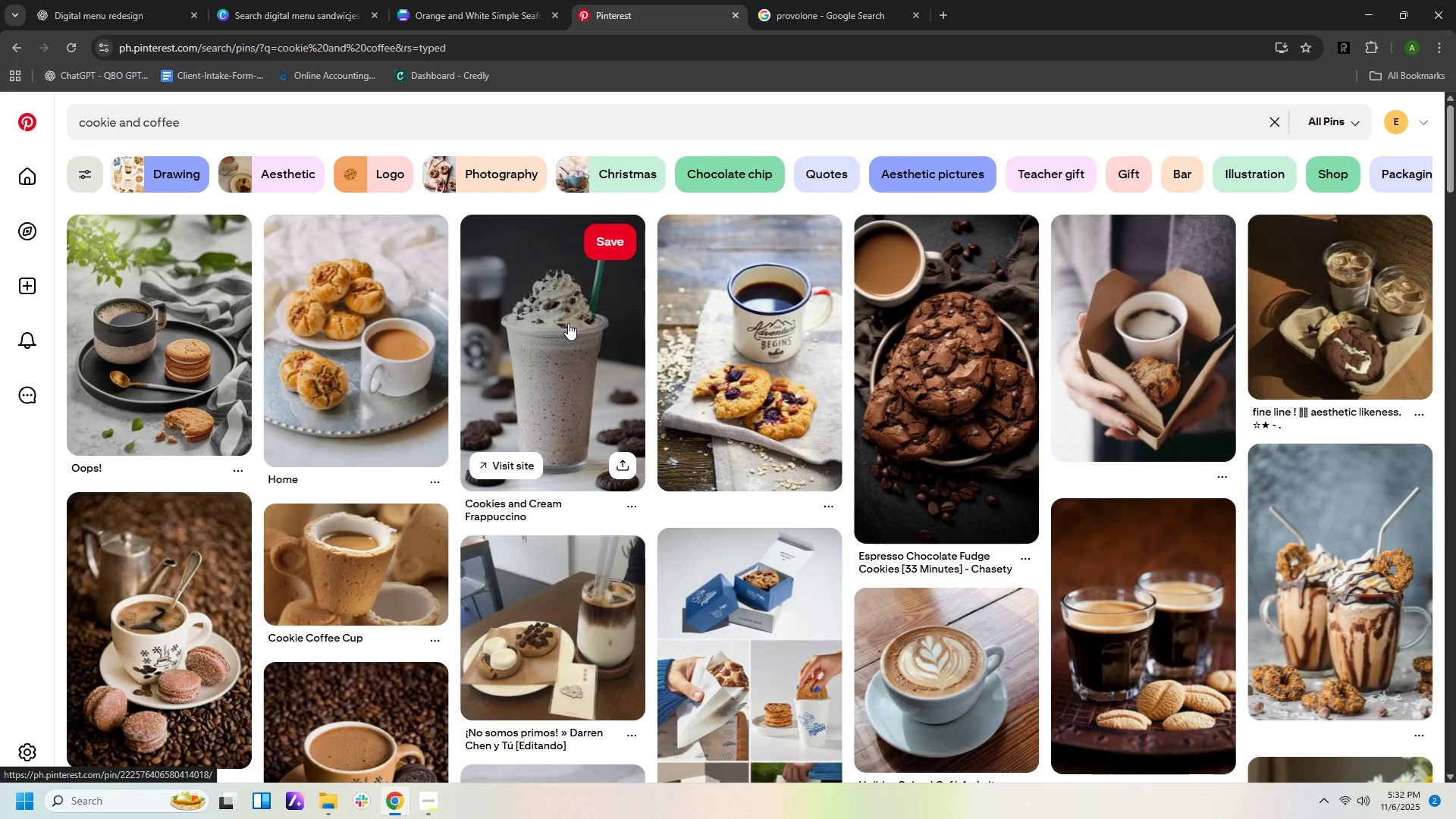 
wait(5.01)
 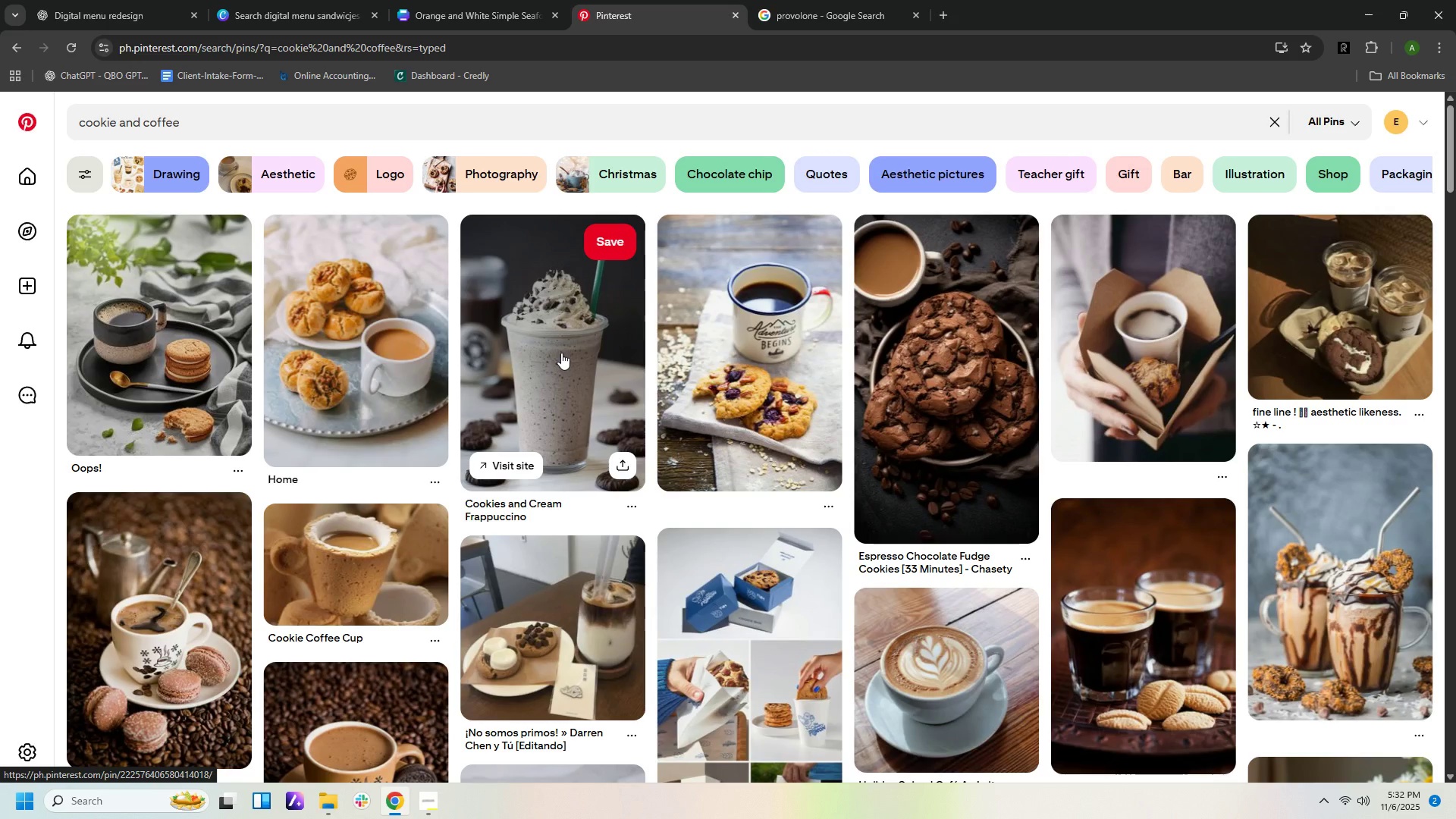 
scroll: coordinate [626, 306], scroll_direction: up, amount: 2.0
 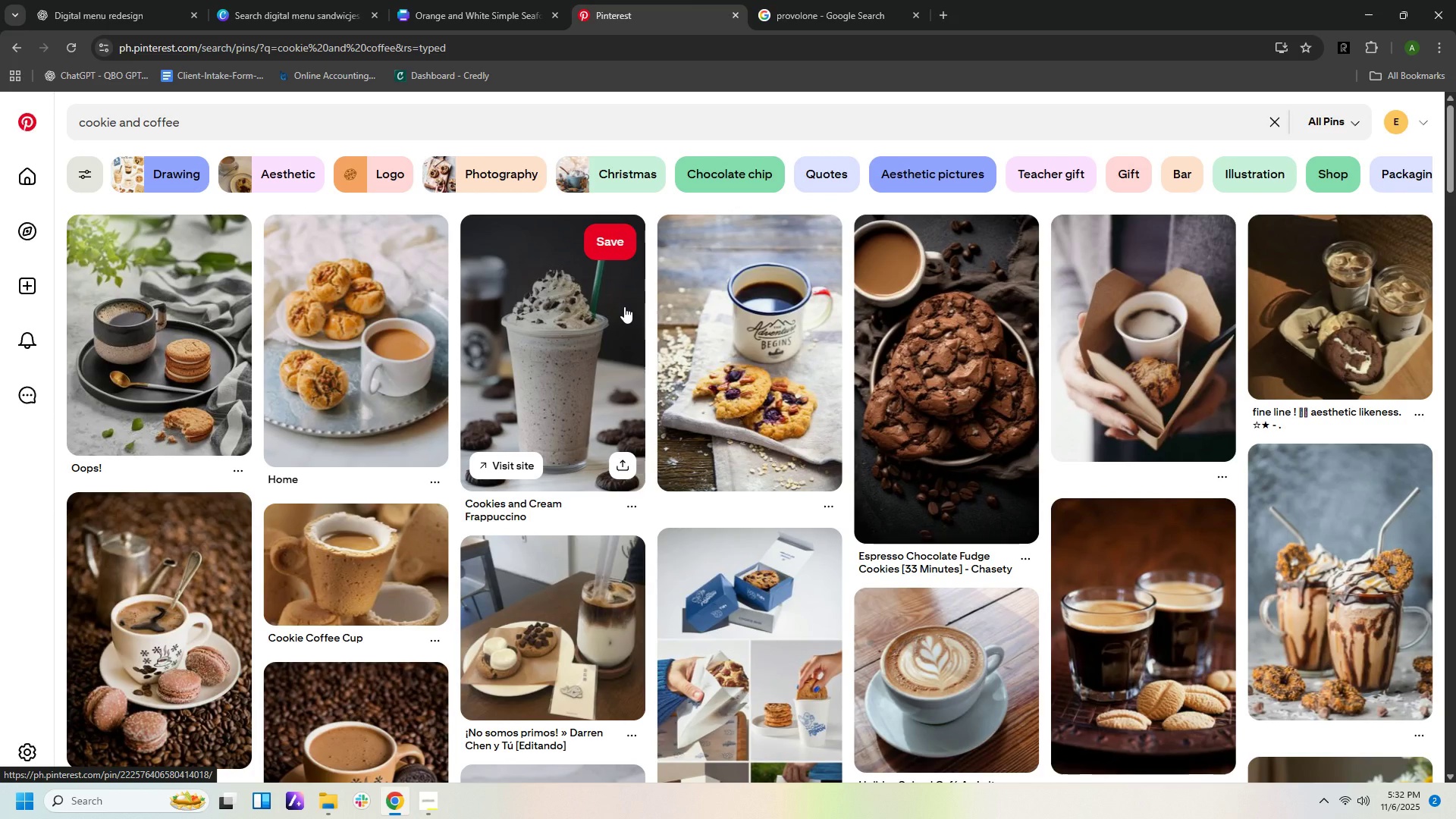 
scroll: coordinate [897, 564], scroll_direction: down, amount: 18.0
 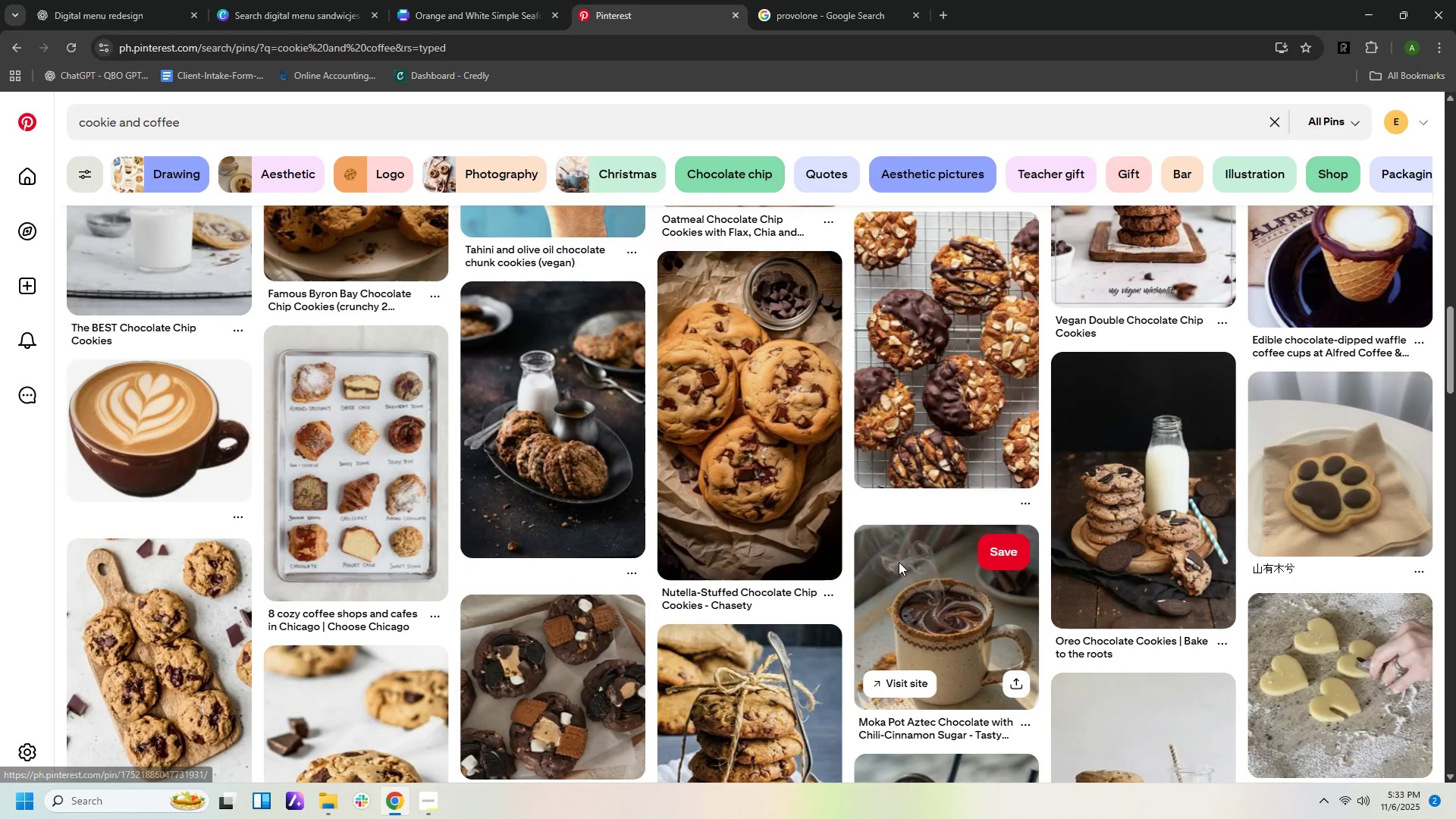 
scroll: coordinate [899, 560], scroll_direction: down, amount: 19.0
 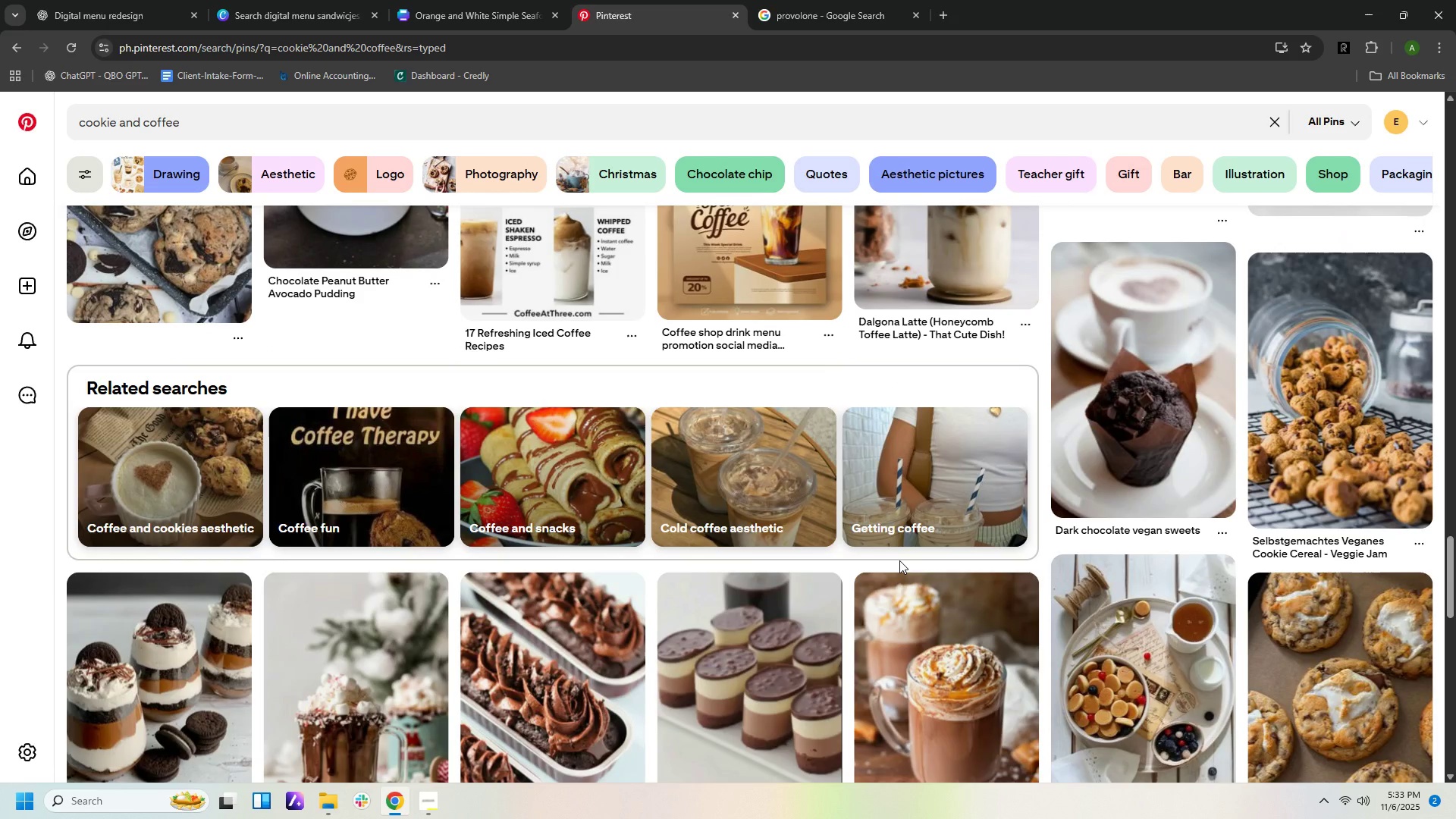 
scroll: coordinate [900, 560], scroll_direction: down, amount: 24.0
 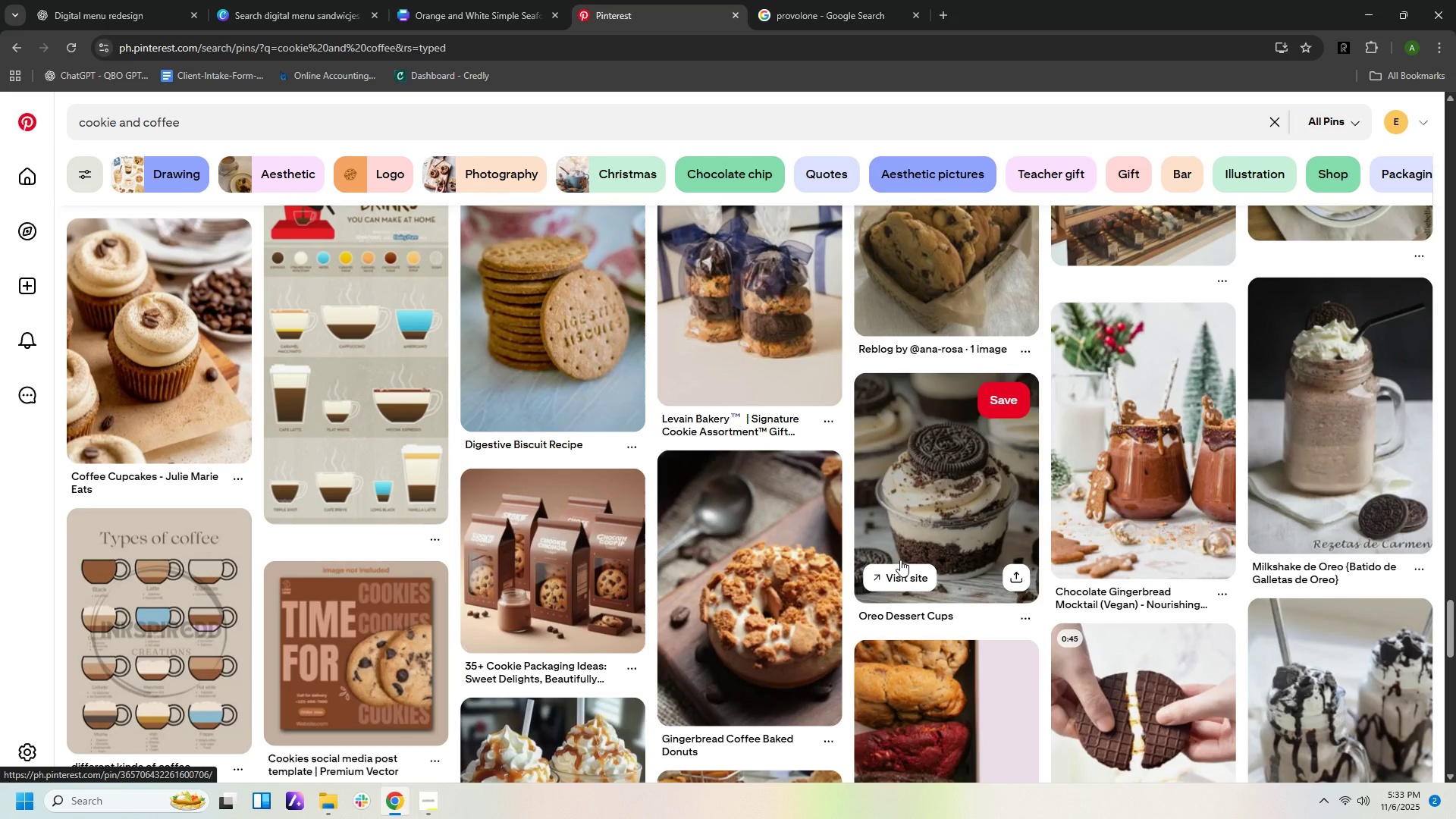 
scroll: coordinate [900, 559], scroll_direction: down, amount: 13.0
 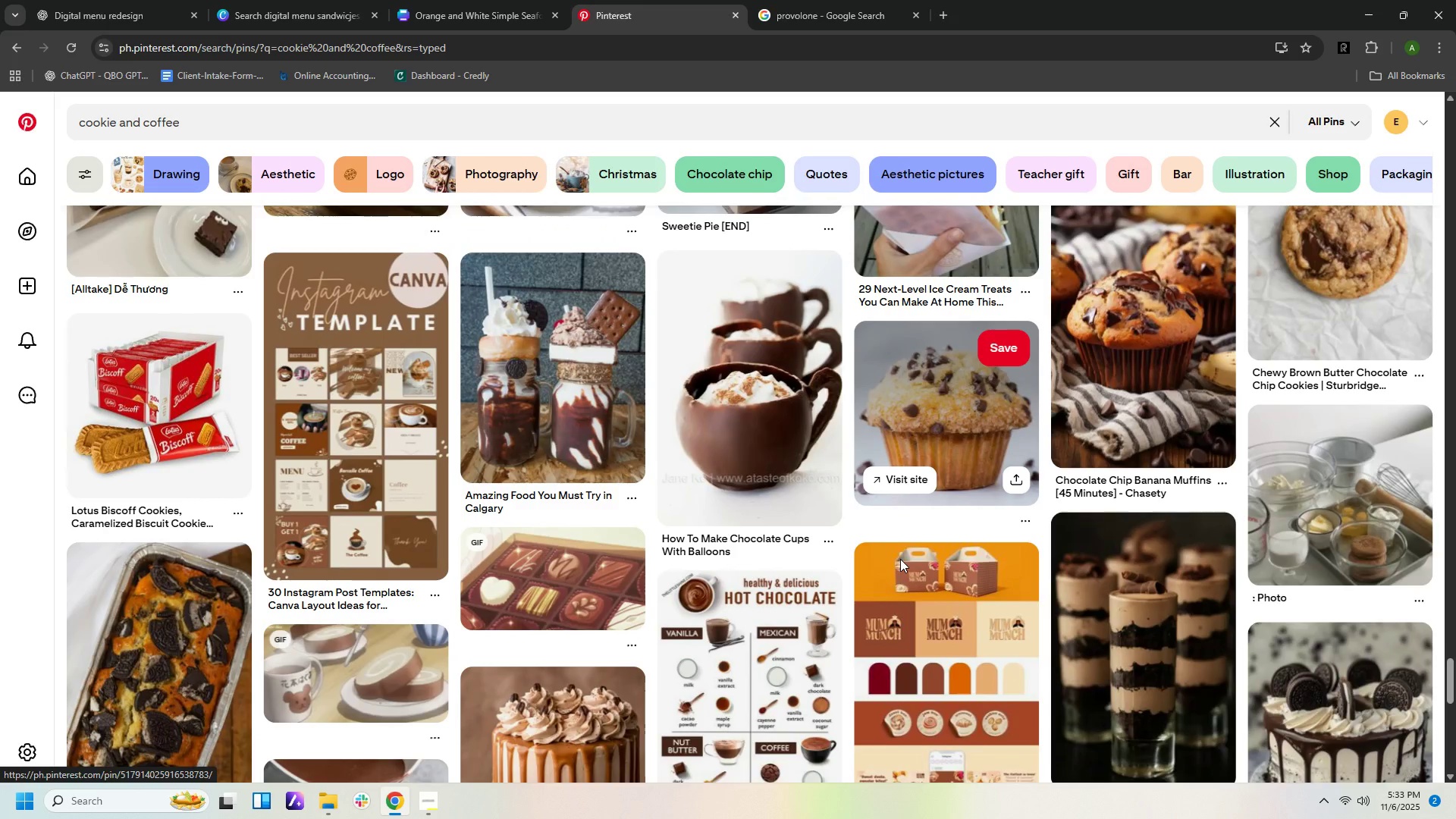 
scroll: coordinate [900, 557], scroll_direction: down, amount: 9.0
 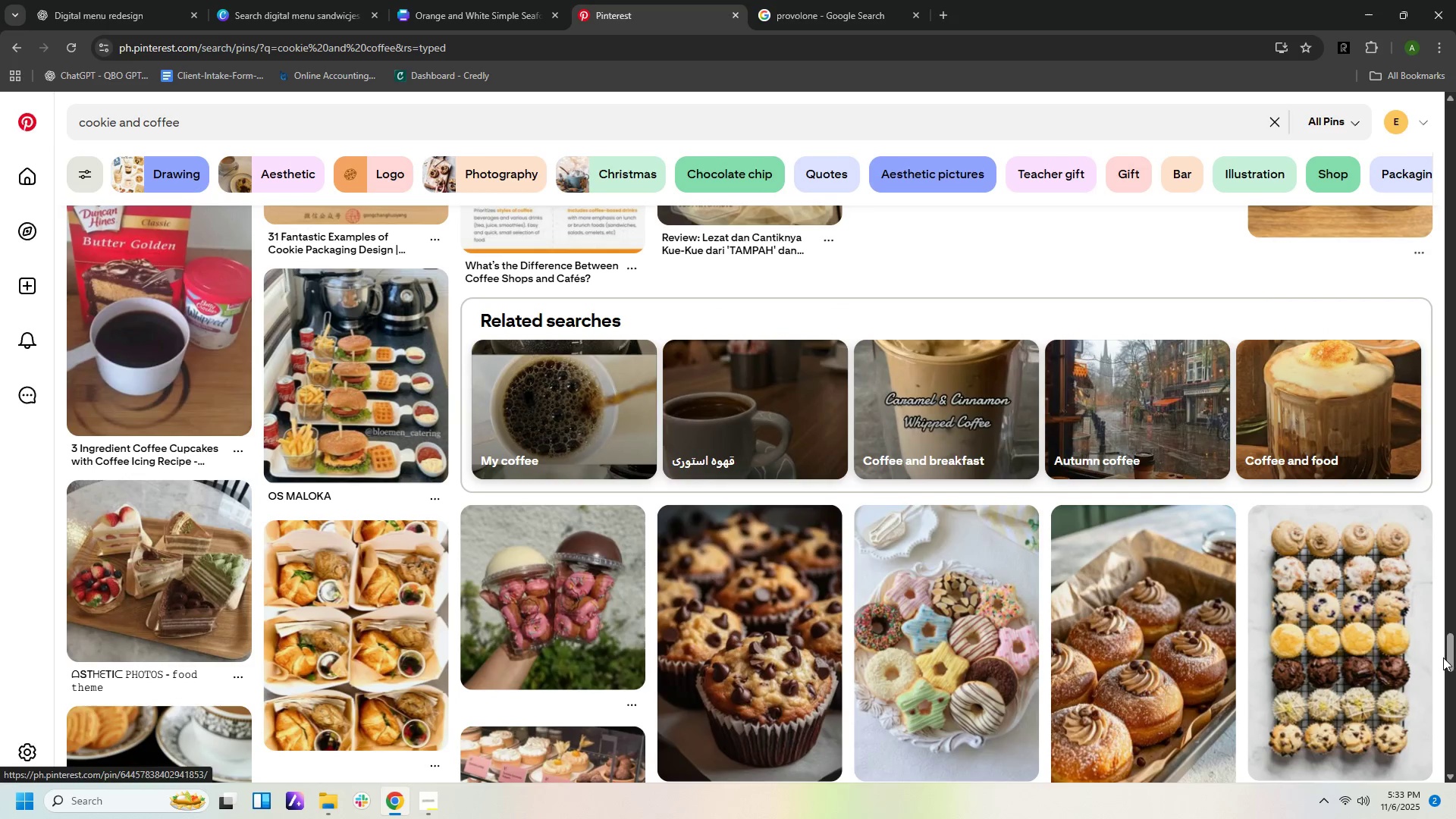 
left_click_drag(start_coordinate=[1451, 657], to_coordinate=[1455, 51])
 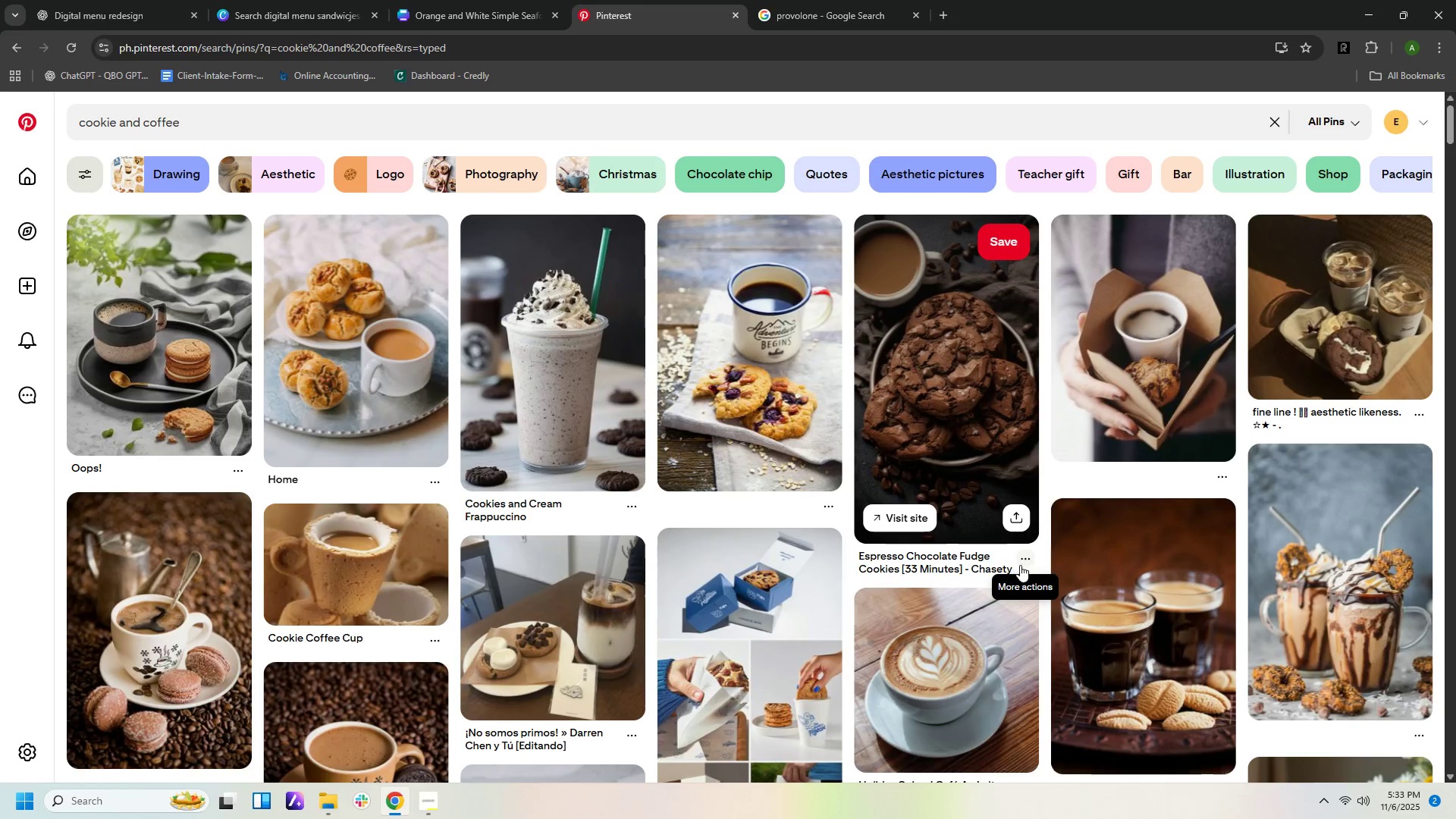 
scroll: coordinate [1058, 576], scroll_direction: down, amount: 8.0
 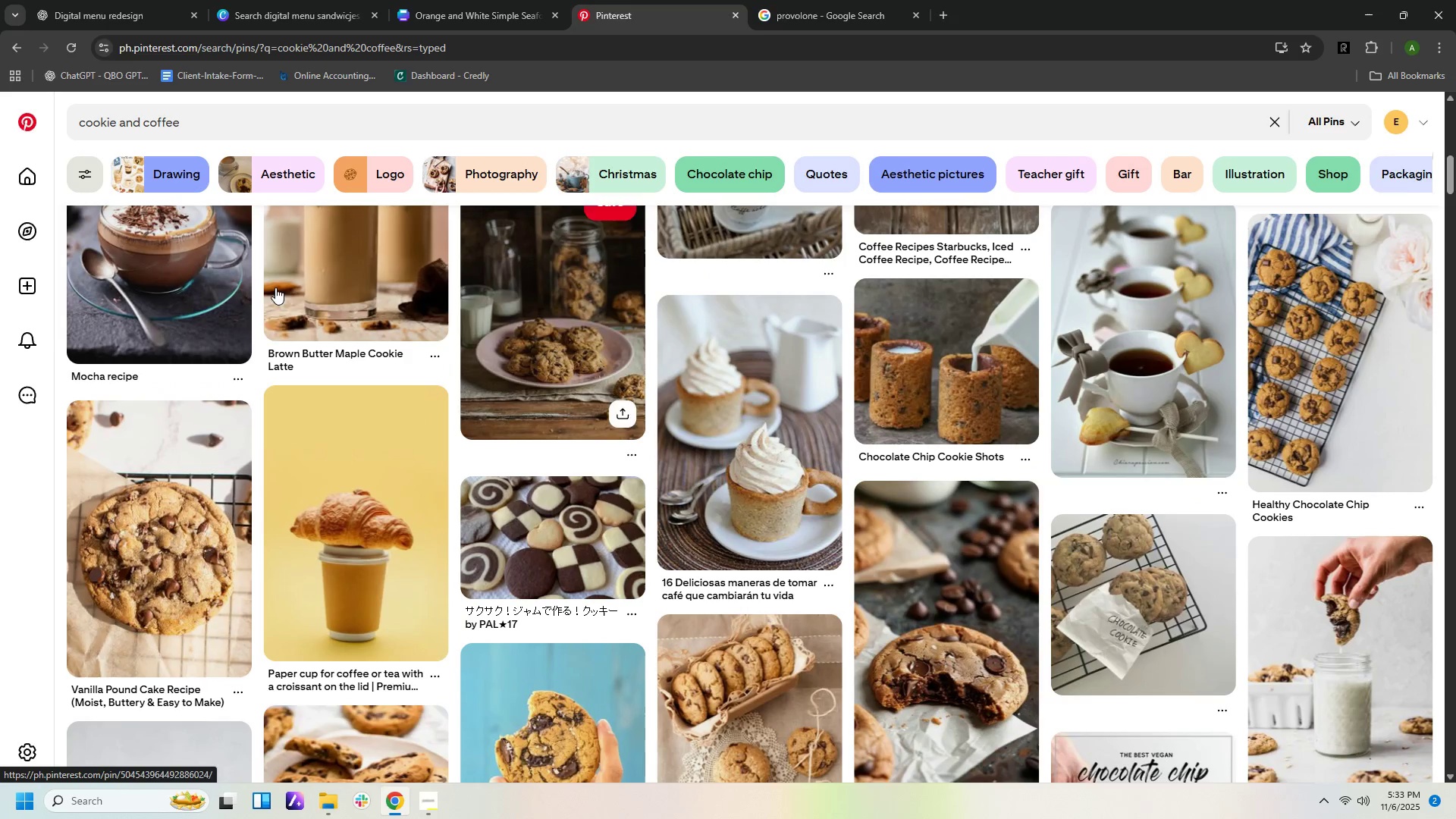 
left_click_drag(start_coordinate=[215, 118], to_coordinate=[0, 111])
 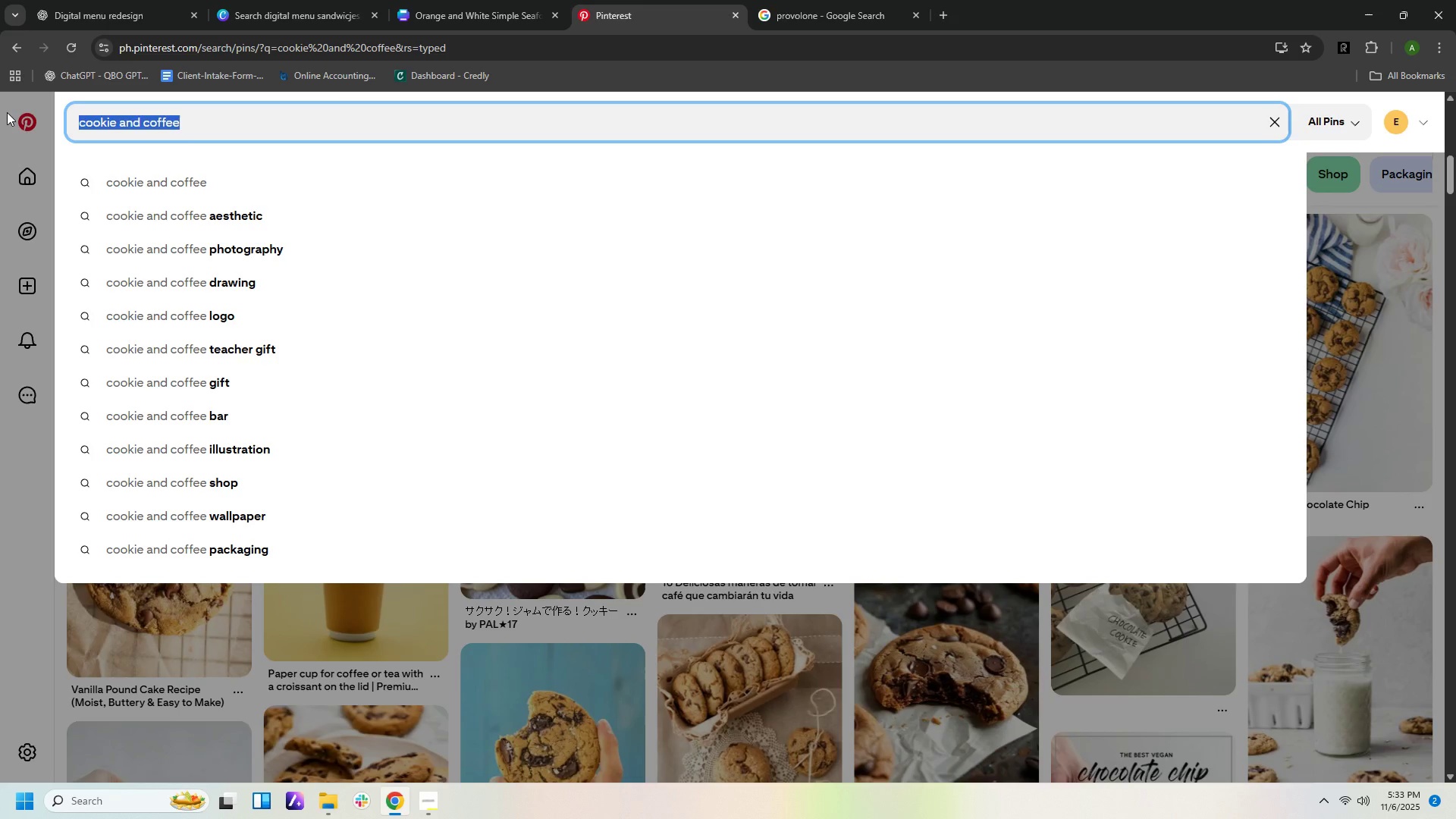 
type(potao biyes)
key(Backspace)
key(Backspace)
key(Backspace)
type(es)
 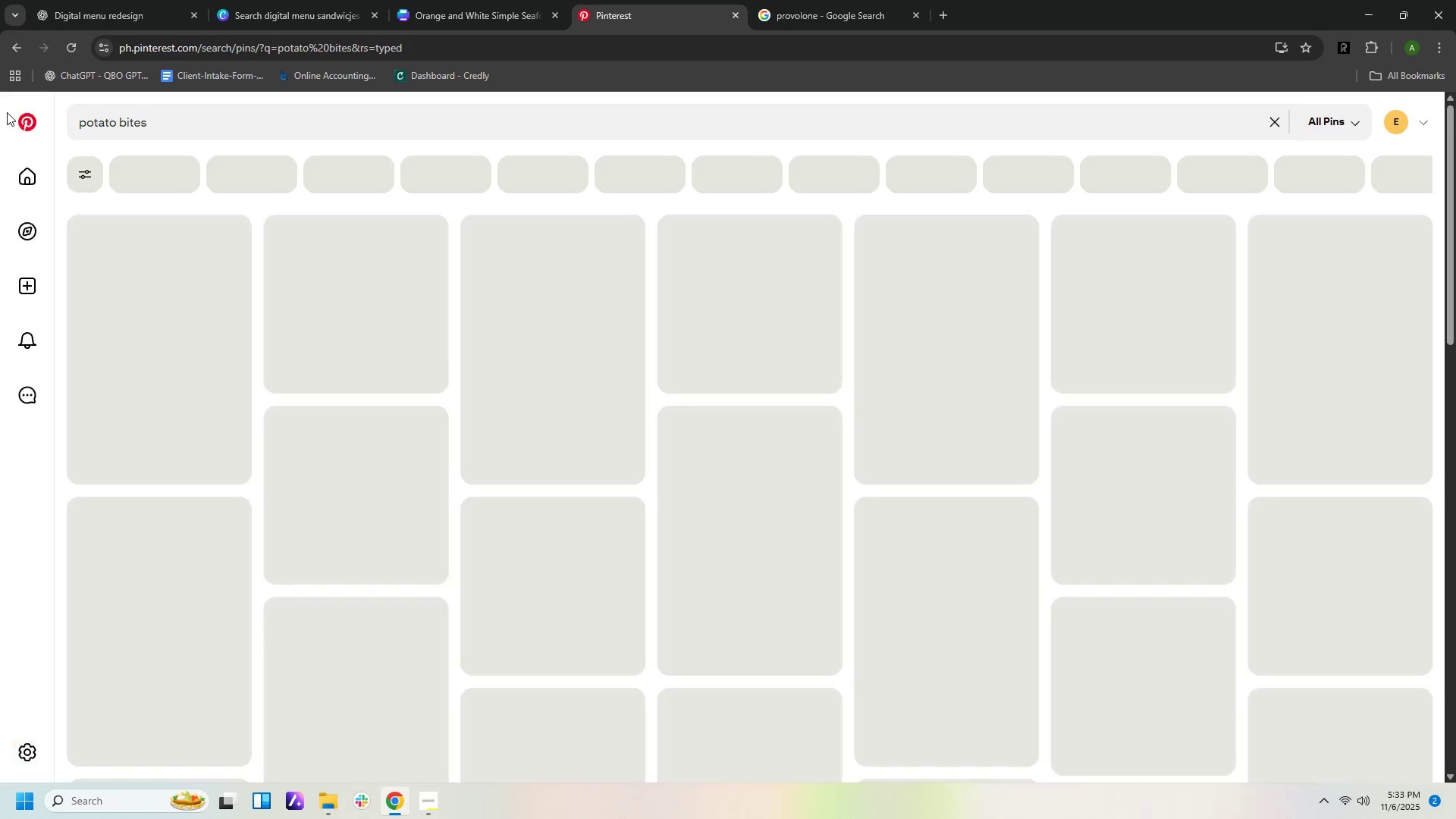 
wait(6.46)
 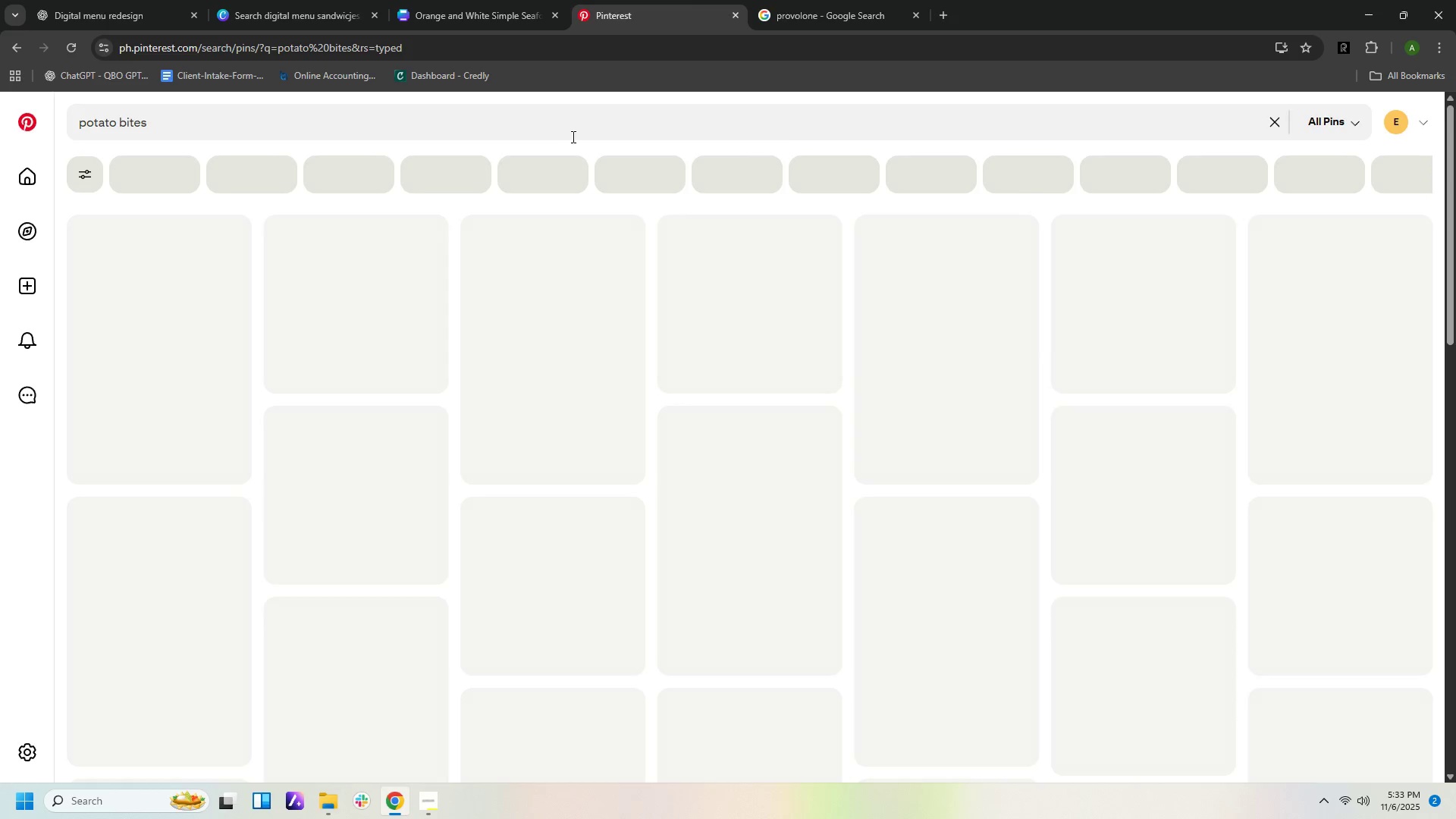 
scroll: coordinate [1120, 595], scroll_direction: down, amount: 13.0
 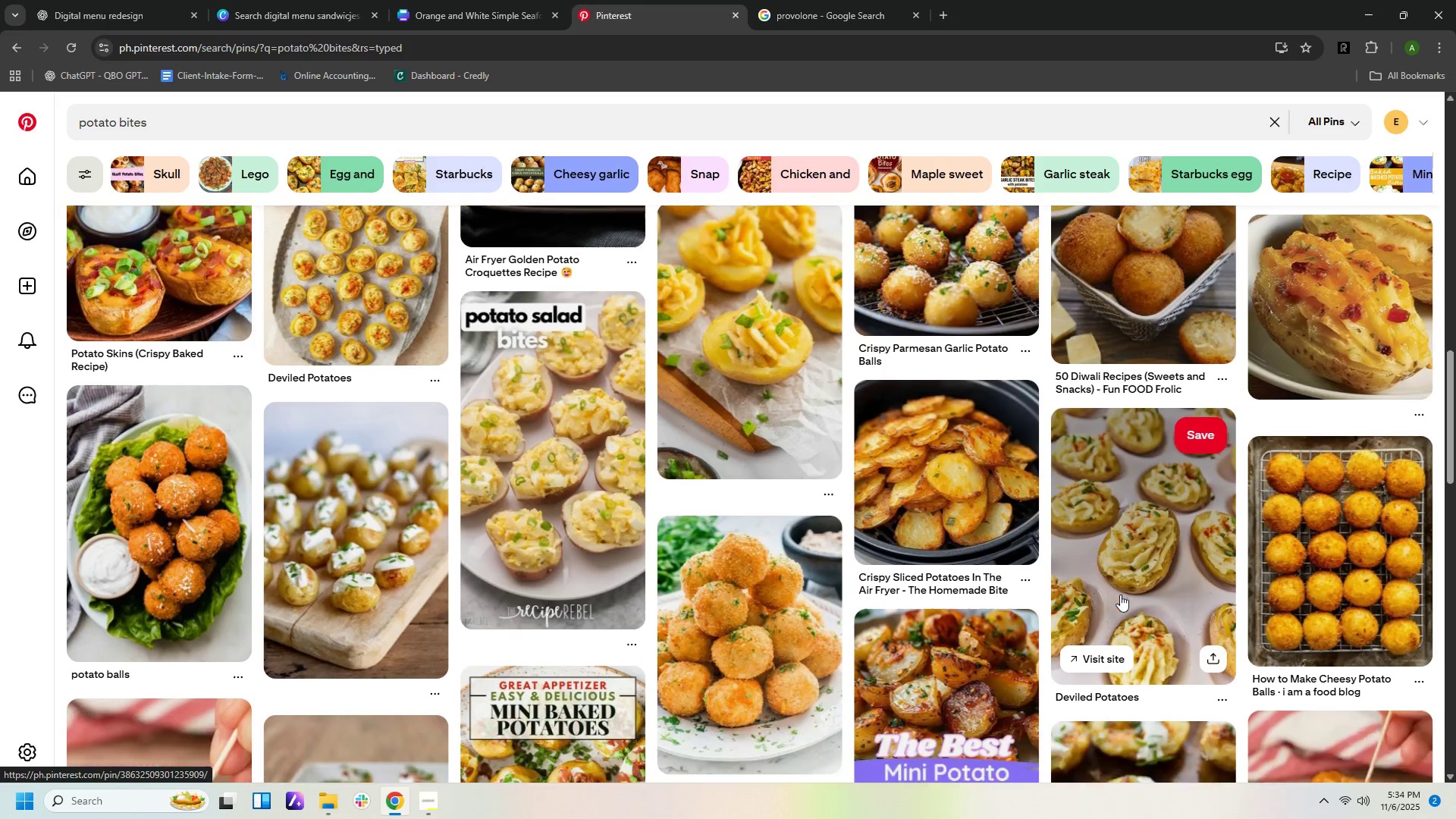 
scroll: coordinate [1113, 595], scroll_direction: up, amount: 26.0
 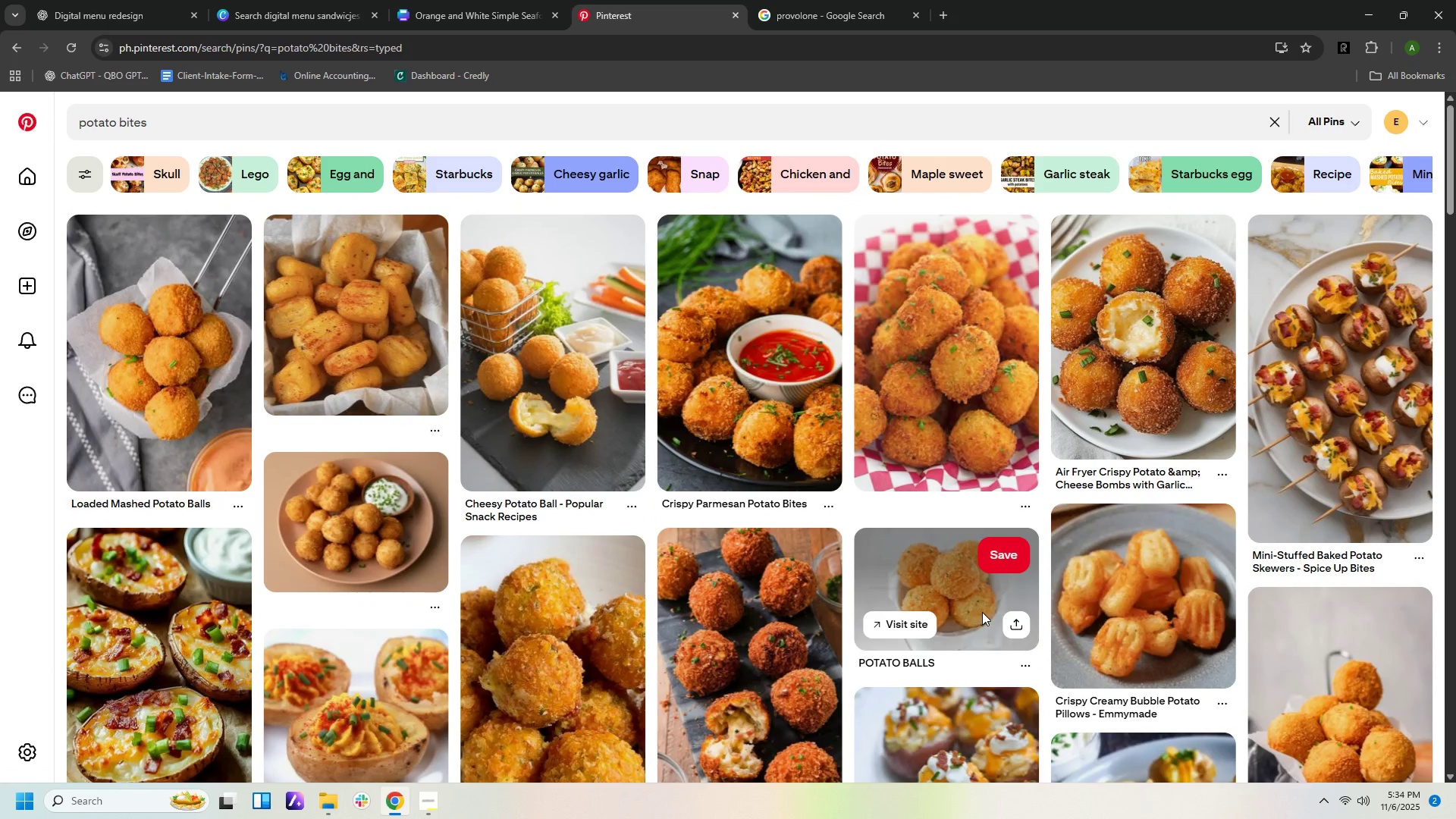 
left_click([937, 573])
 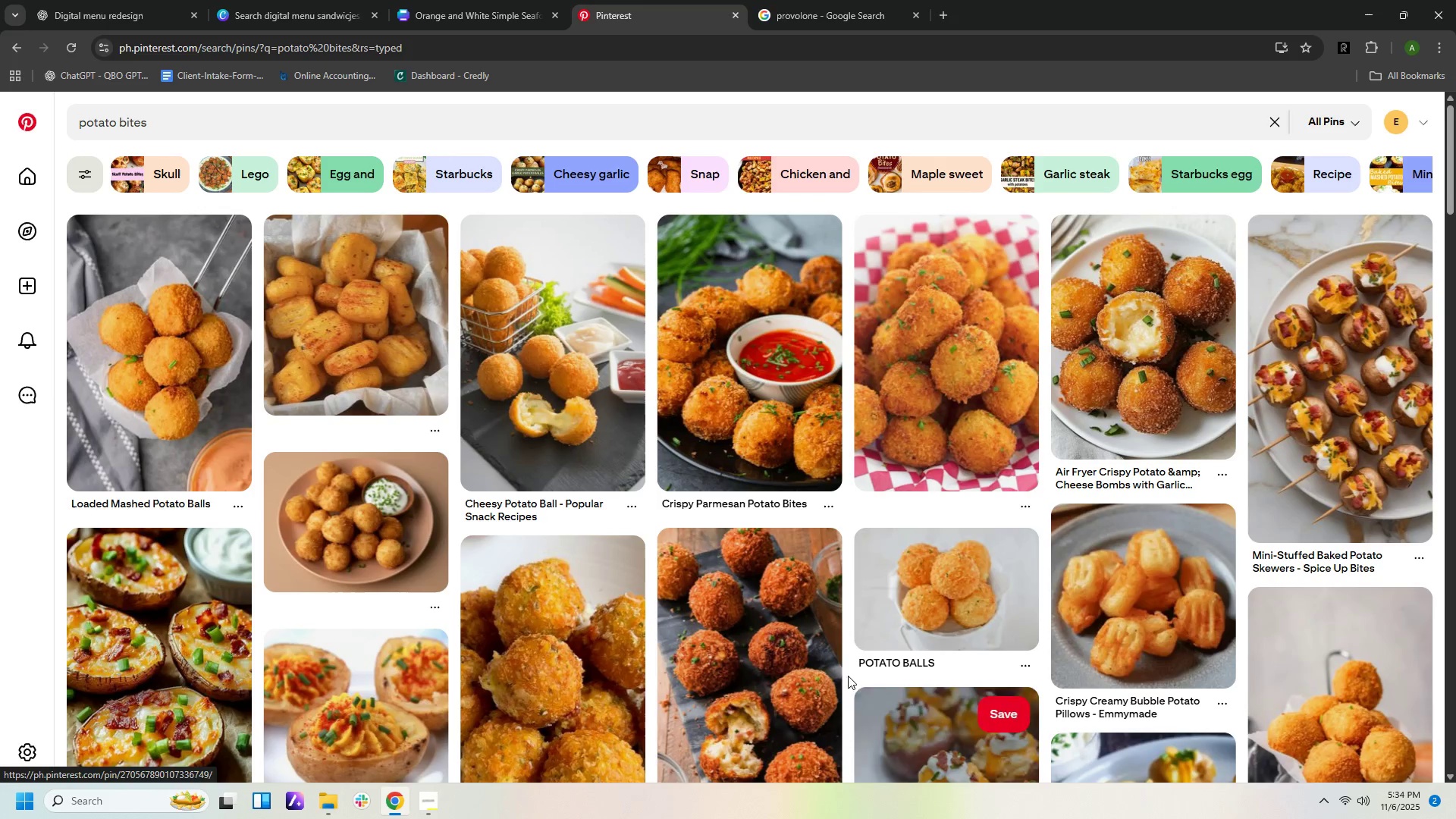 
left_click([952, 592])
 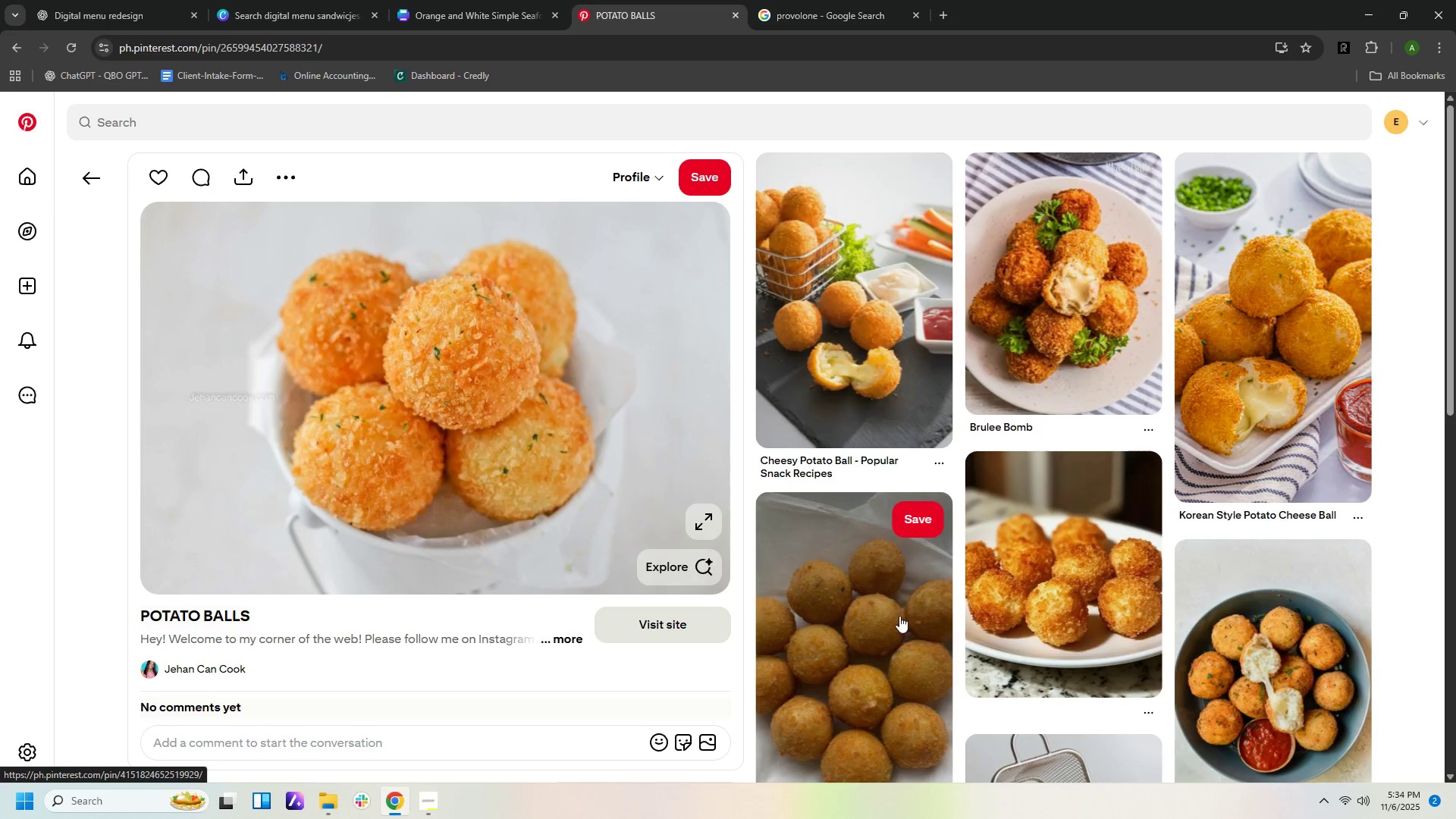 
scroll: coordinate [820, 647], scroll_direction: down, amount: 13.0
 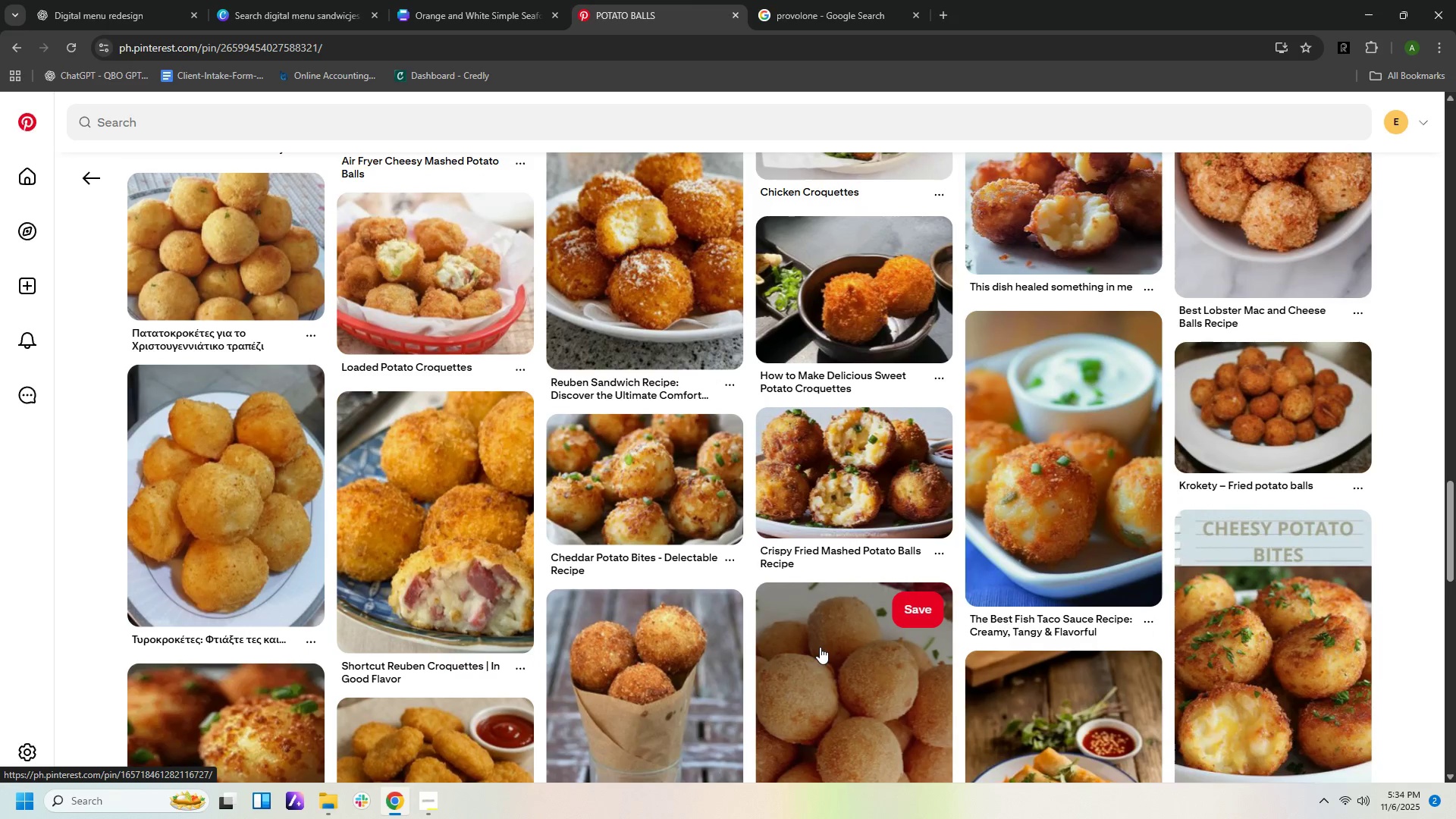 
scroll: coordinate [820, 647], scroll_direction: up, amount: 4.0
 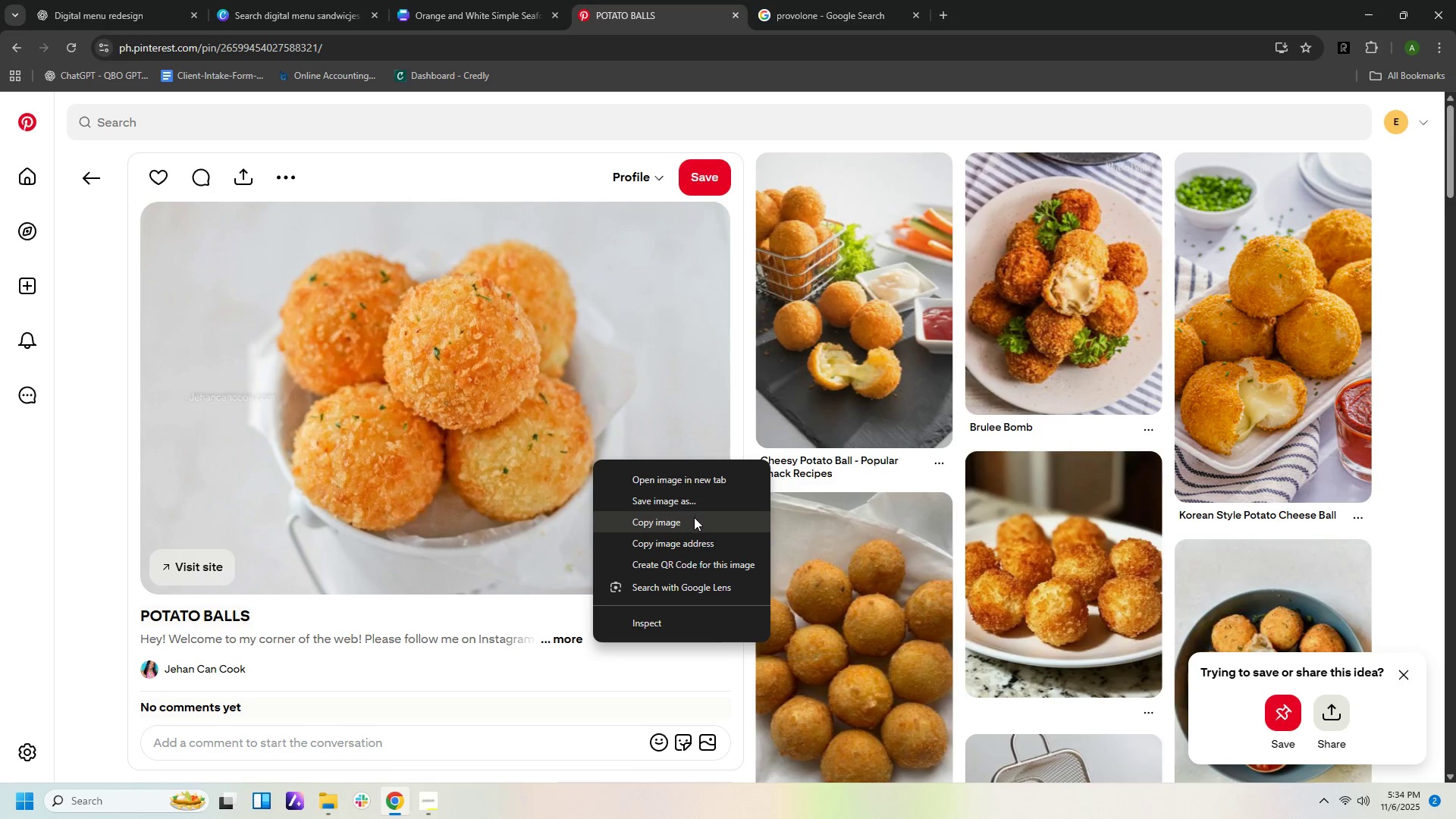 
left_click([692, 517])
 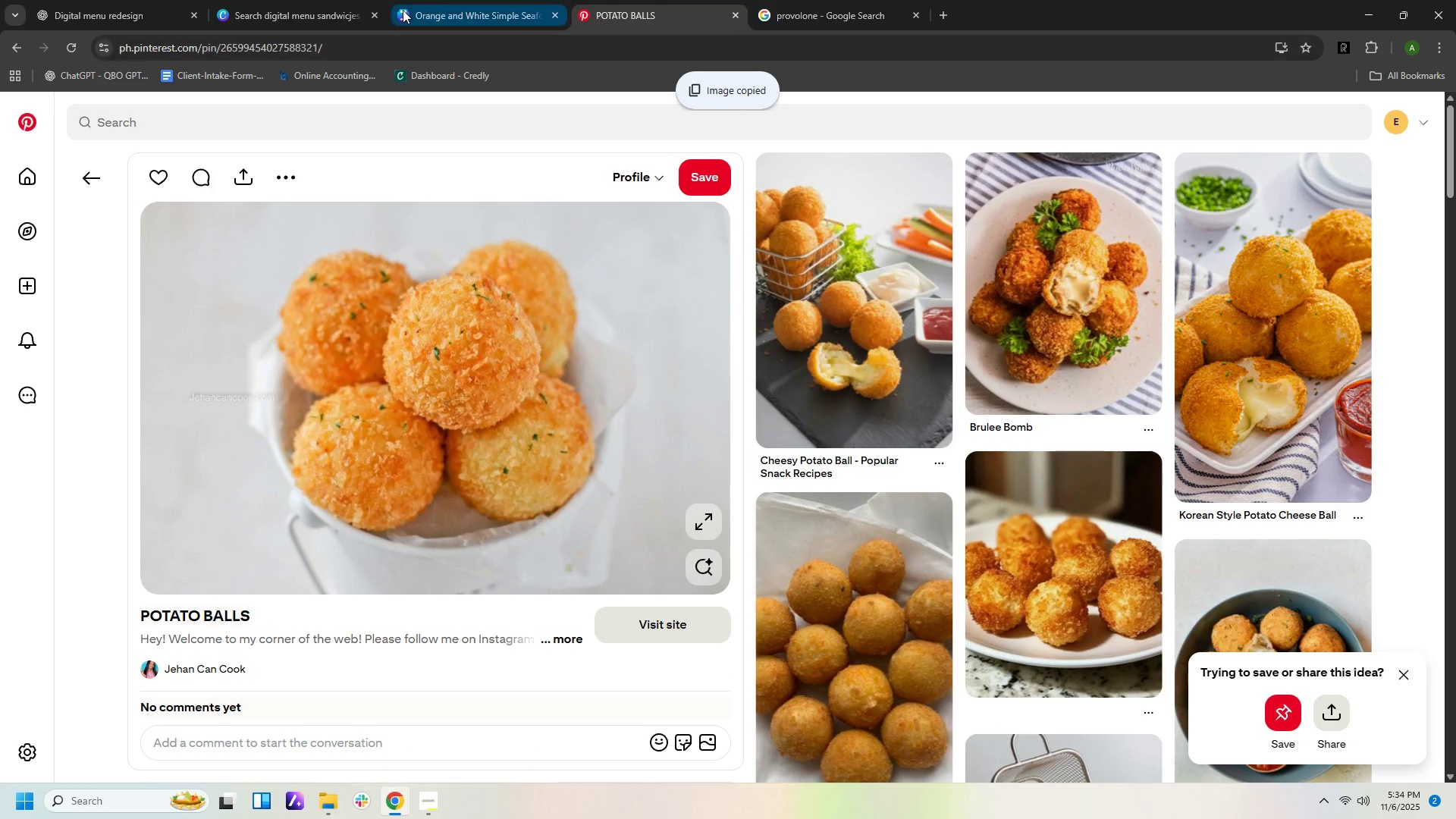 
left_click([457, 10])
 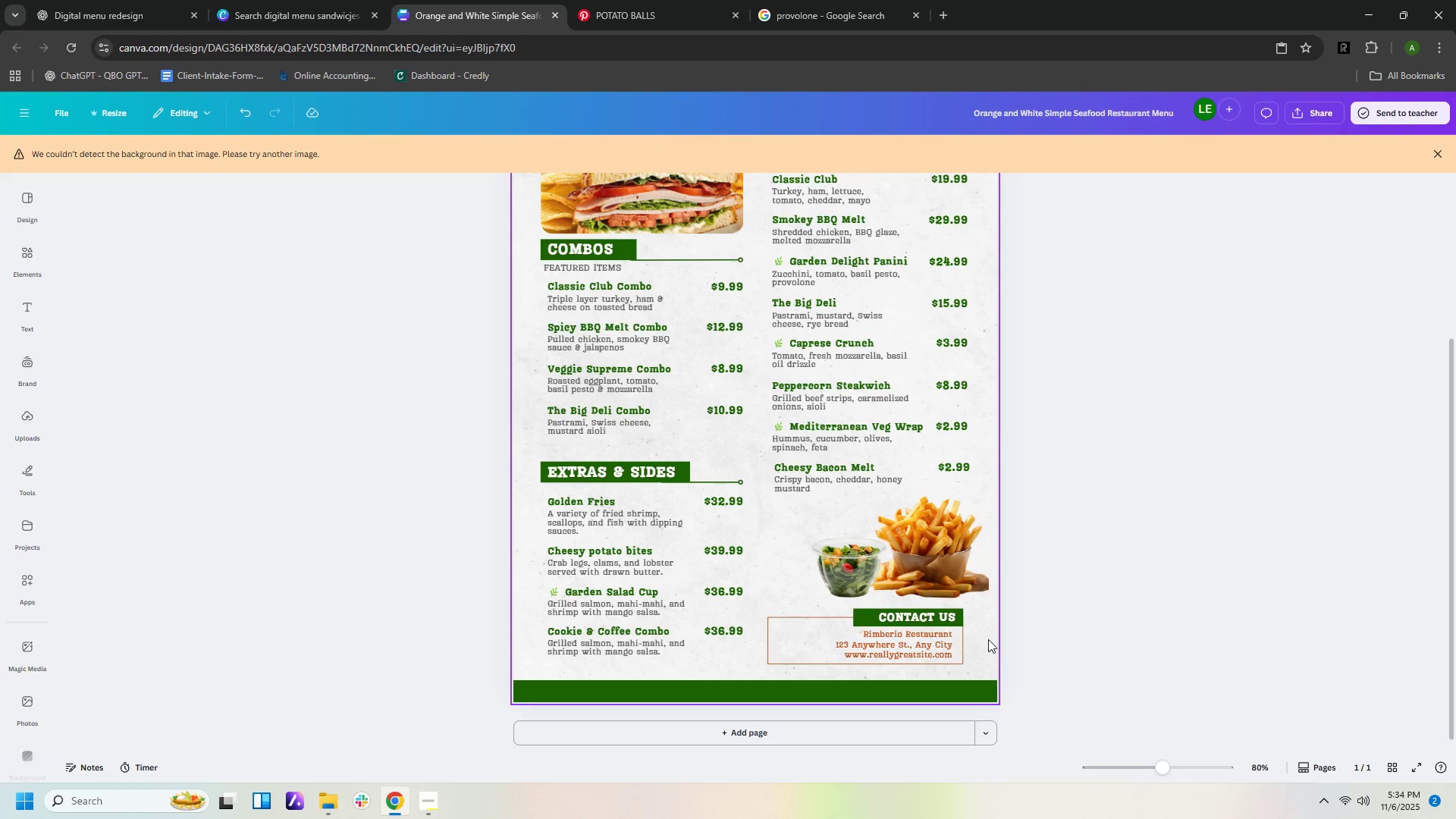 
right_click([988, 637])
 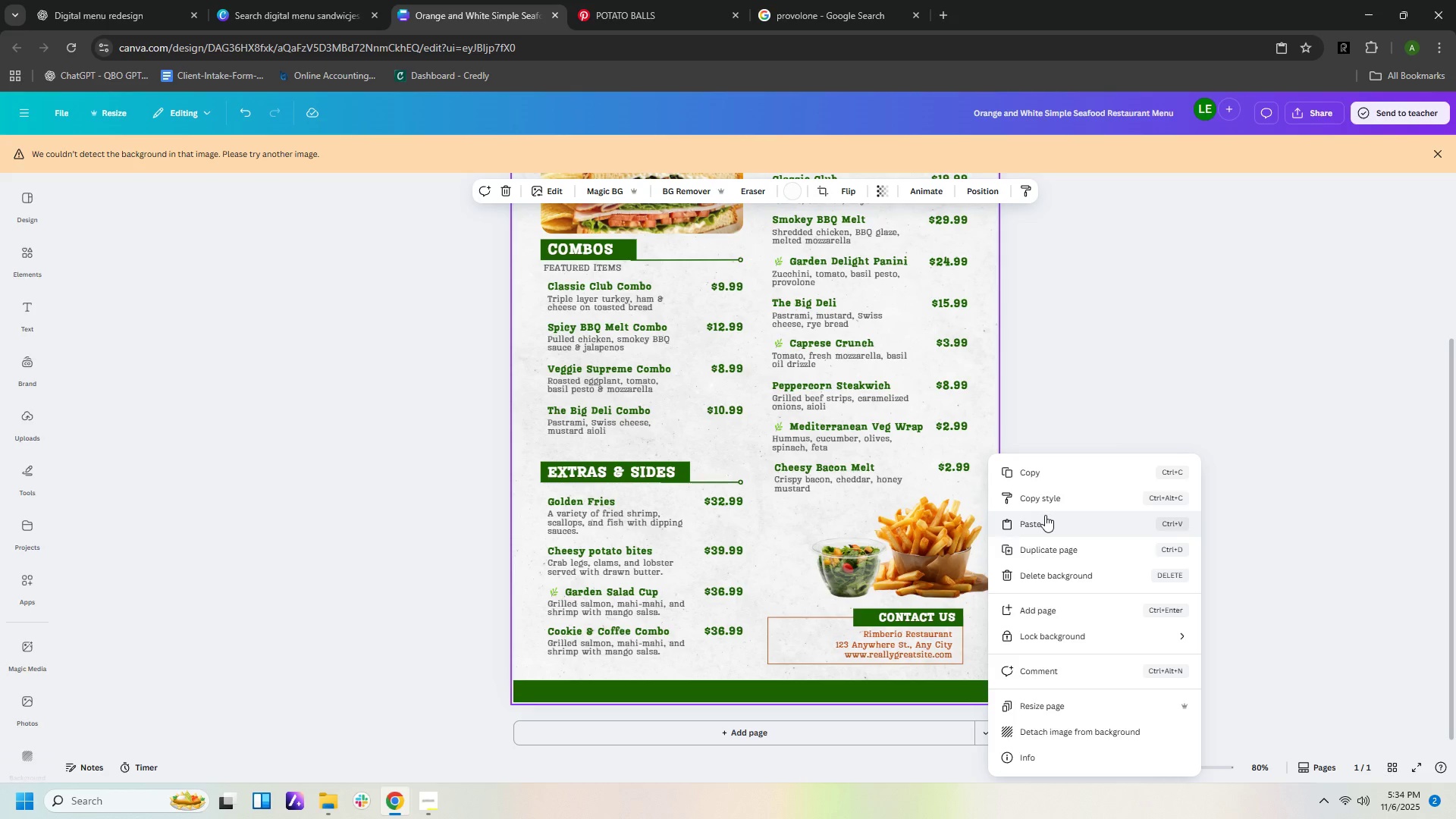 
left_click([1045, 515])
 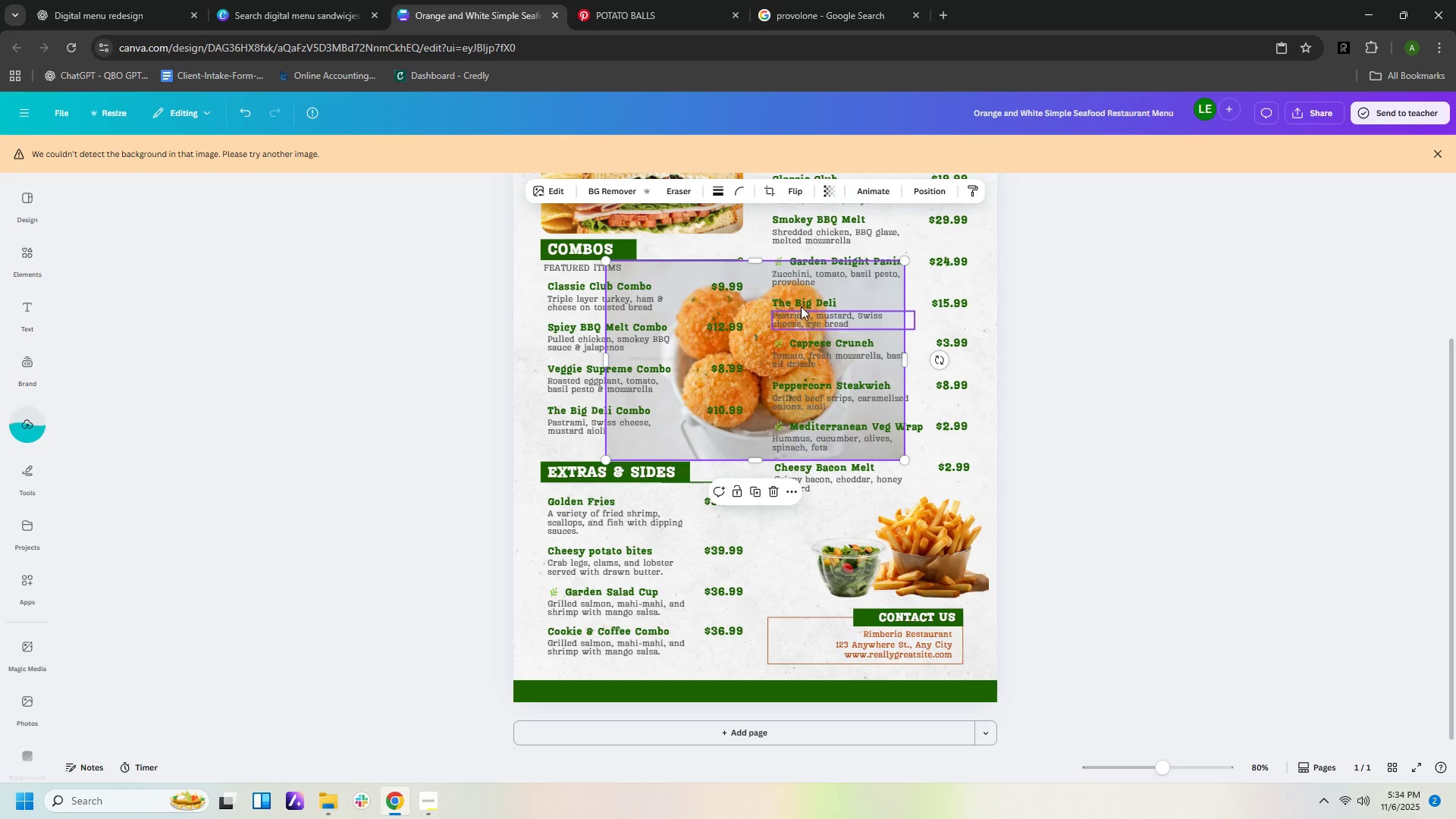 
left_click([623, 189])
 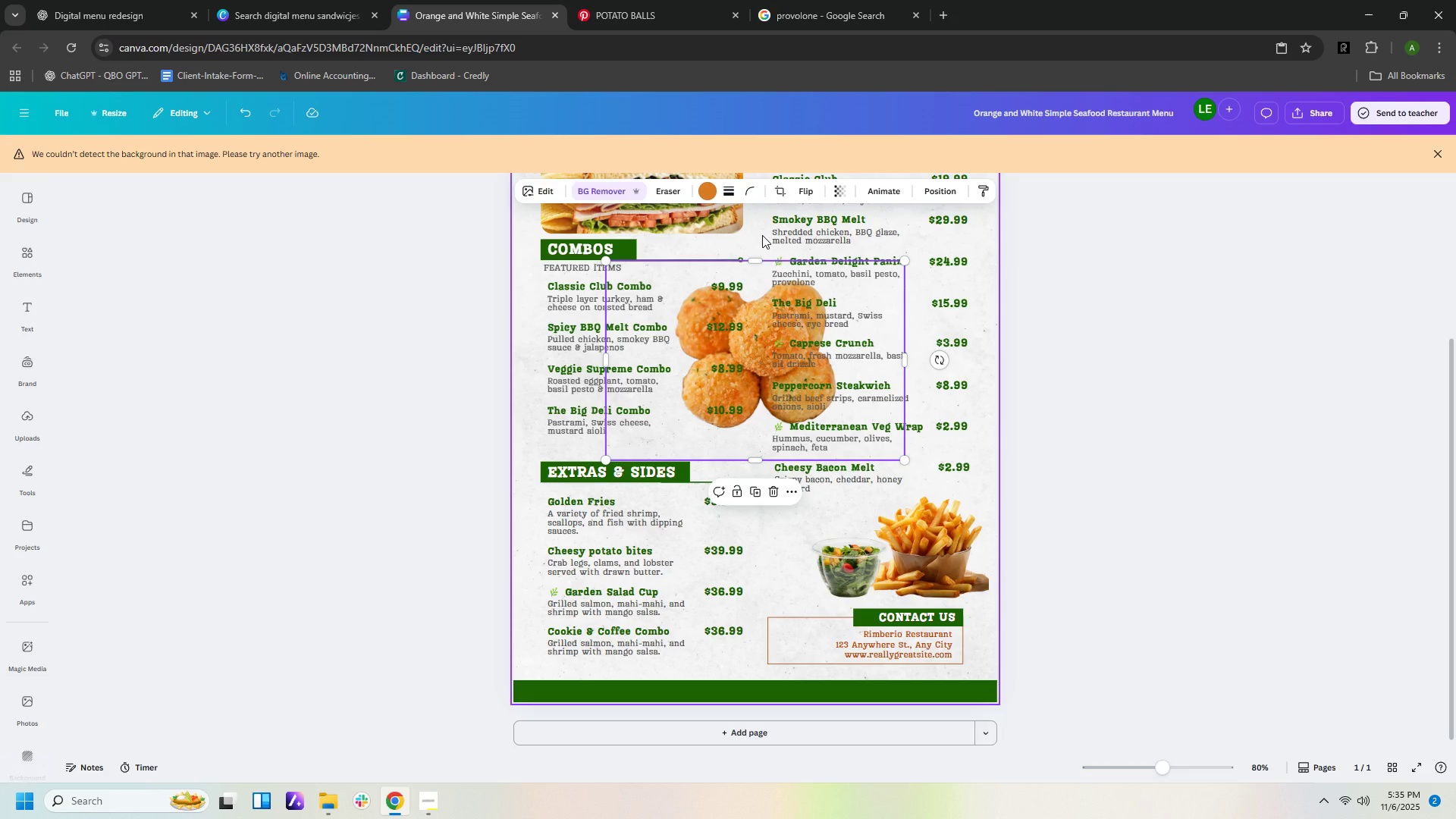 
wait(6.32)
 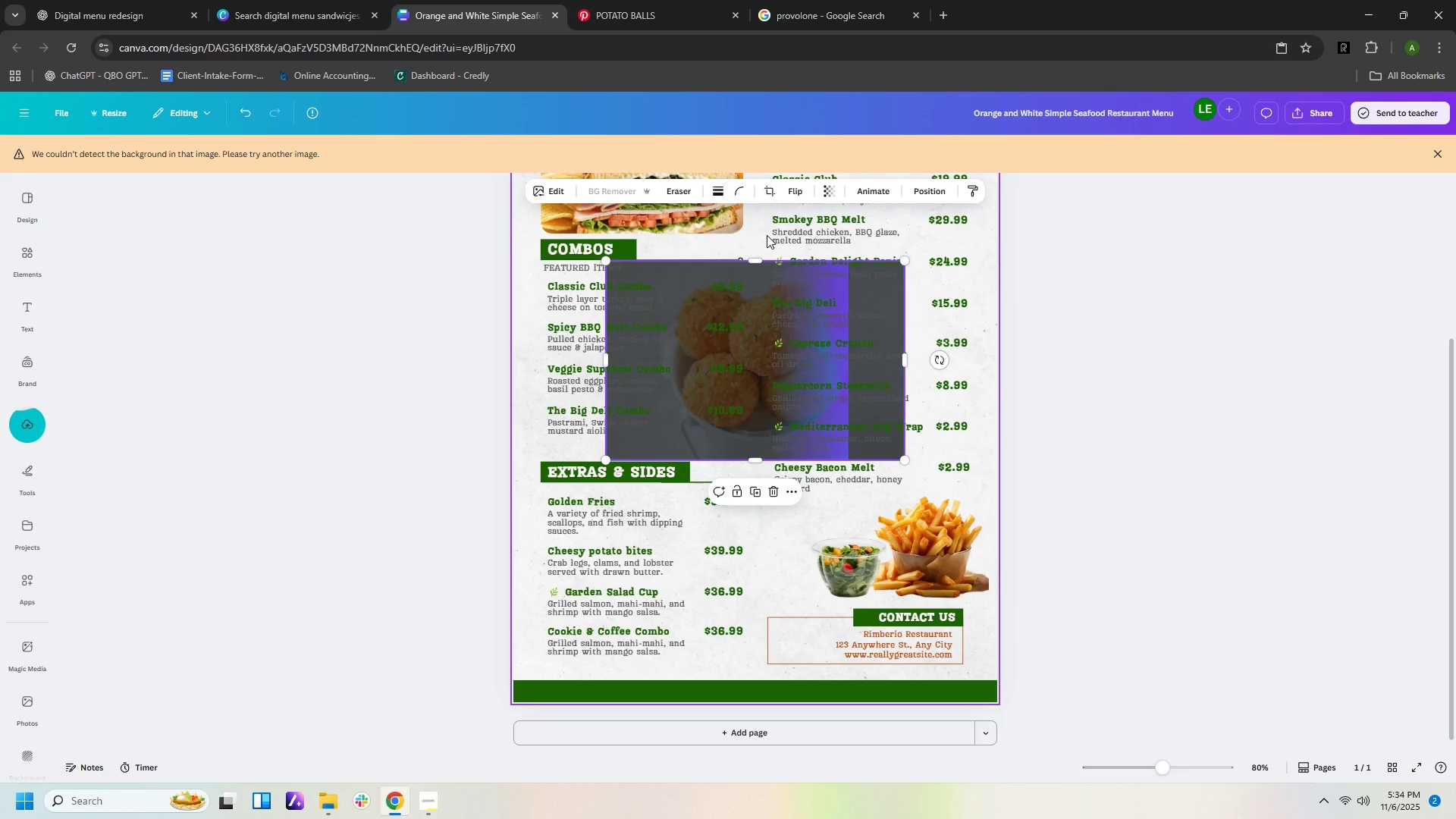 
left_click_drag(start_coordinate=[726, 341], to_coordinate=[764, 565])
 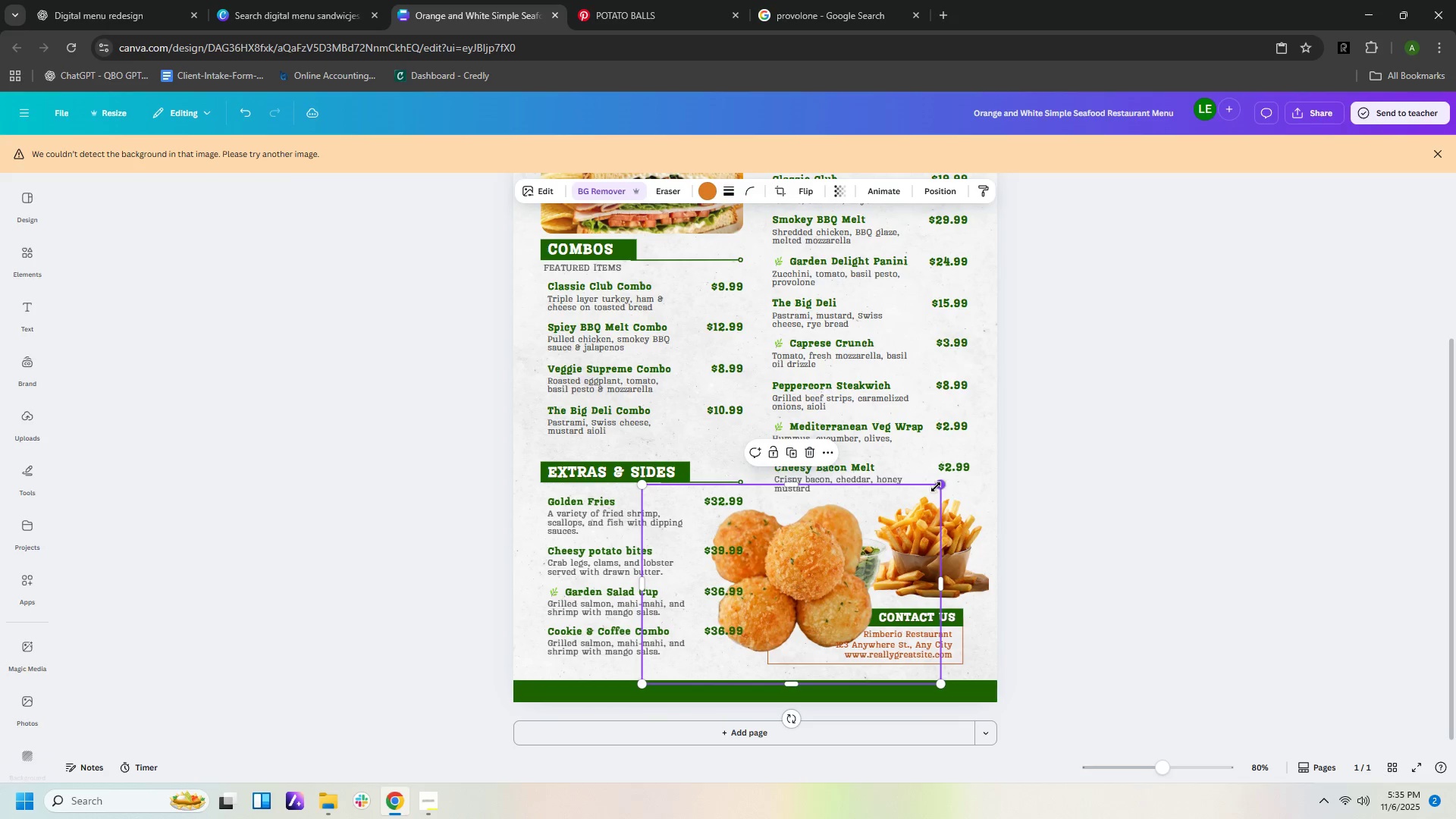 
left_click_drag(start_coordinate=[936, 487], to_coordinate=[711, 560])
 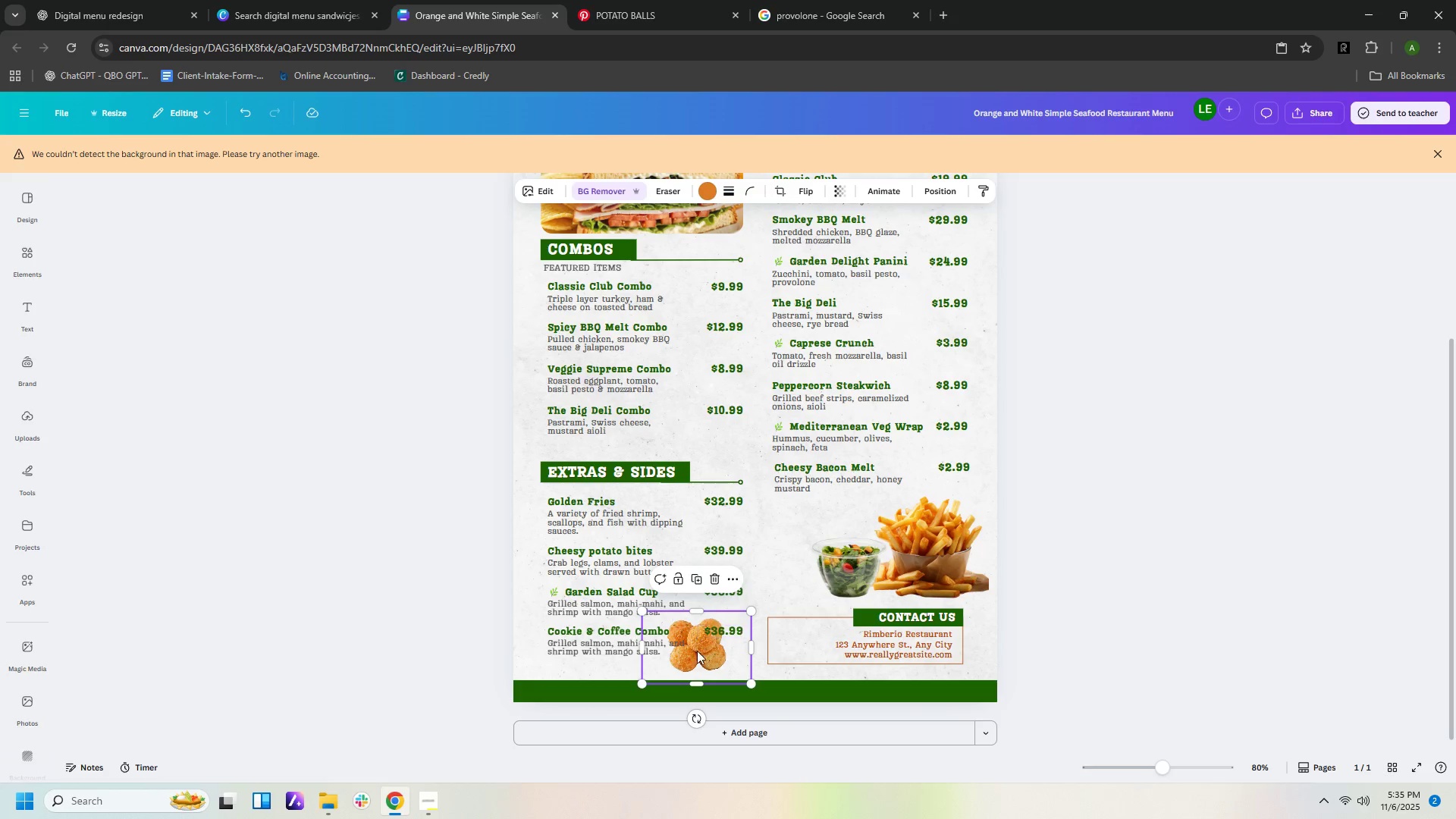 
left_click_drag(start_coordinate=[696, 655], to_coordinate=[795, 591])
 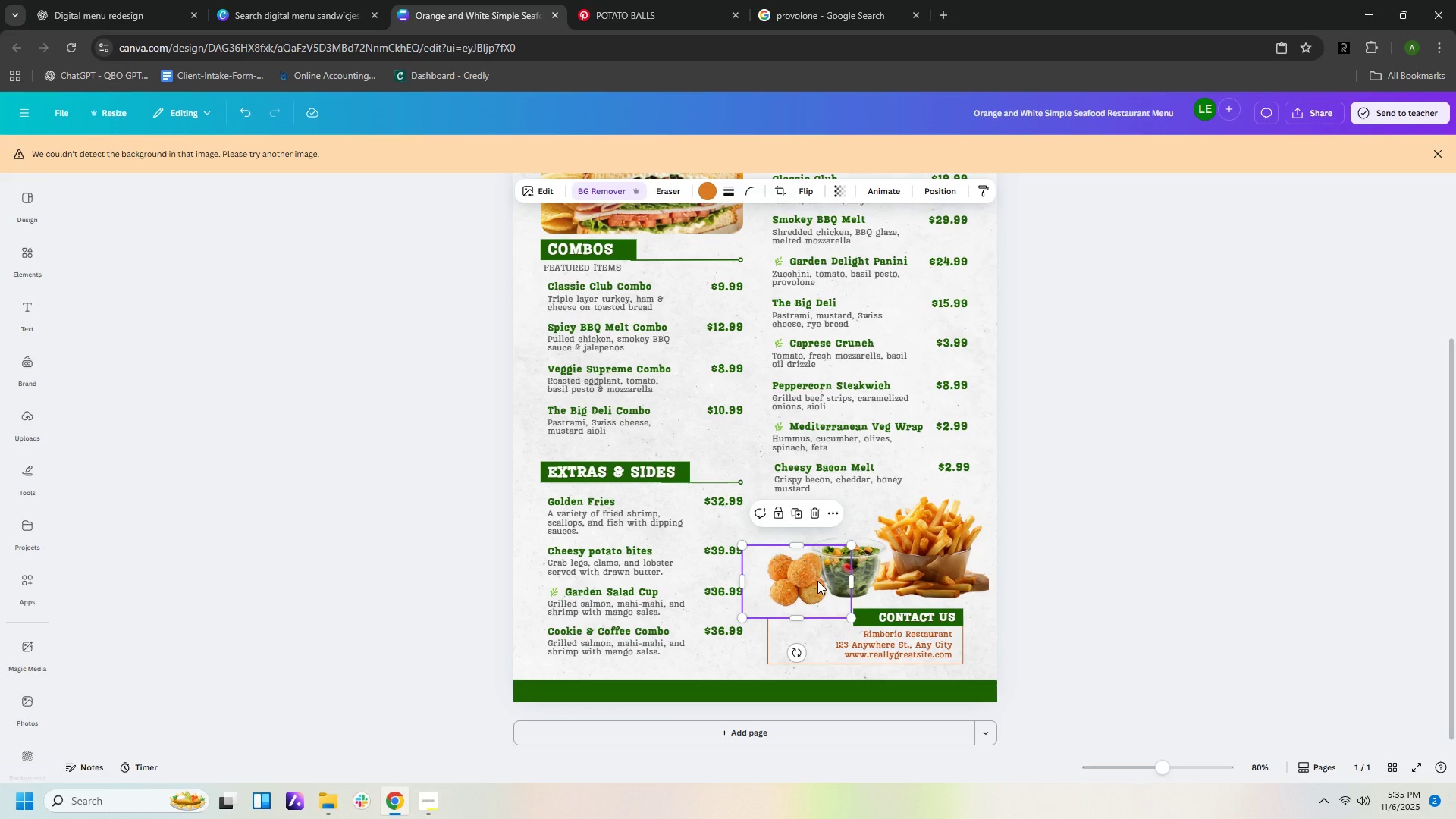 
key(Delete)
 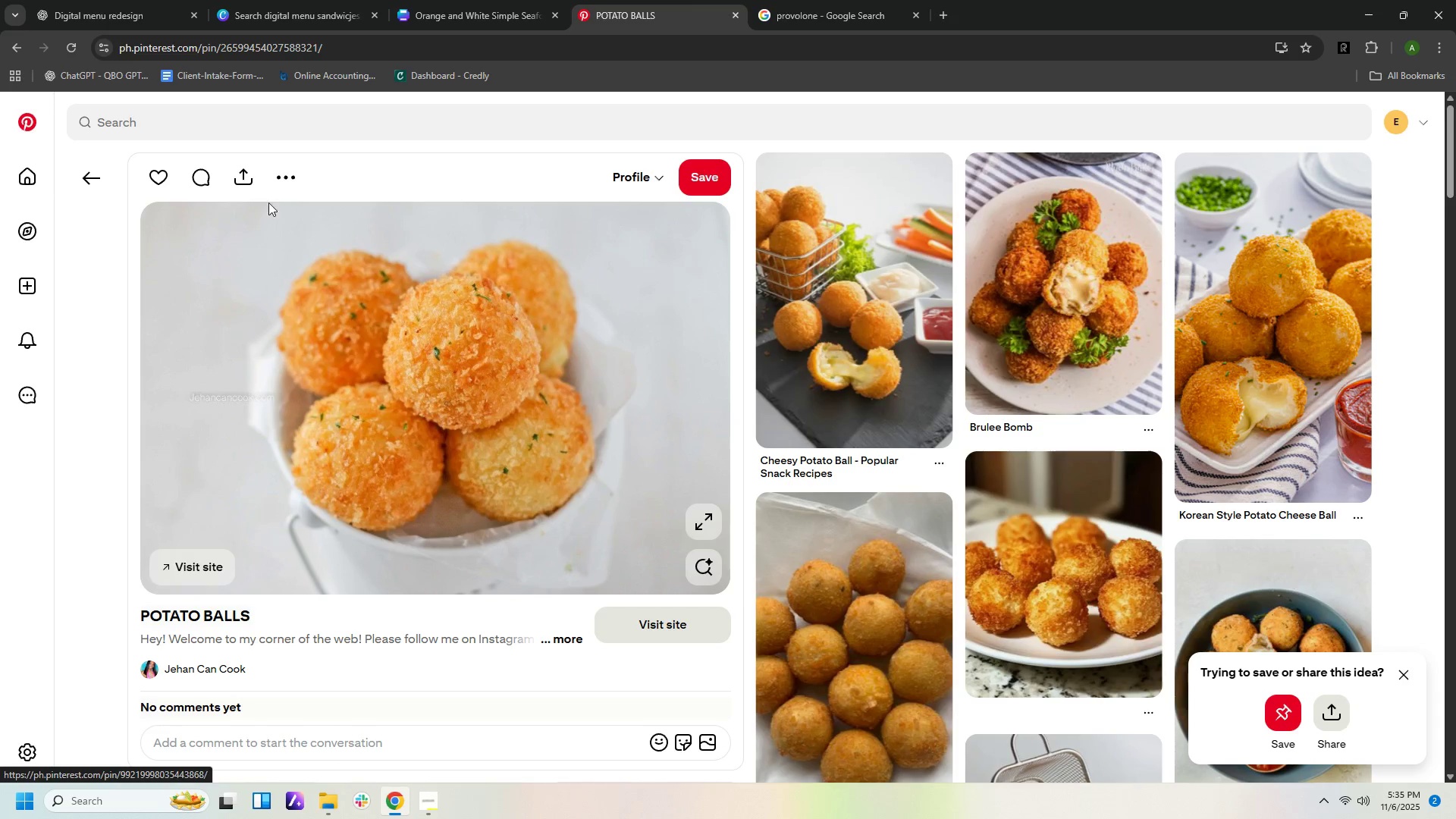 
wait(5.06)
 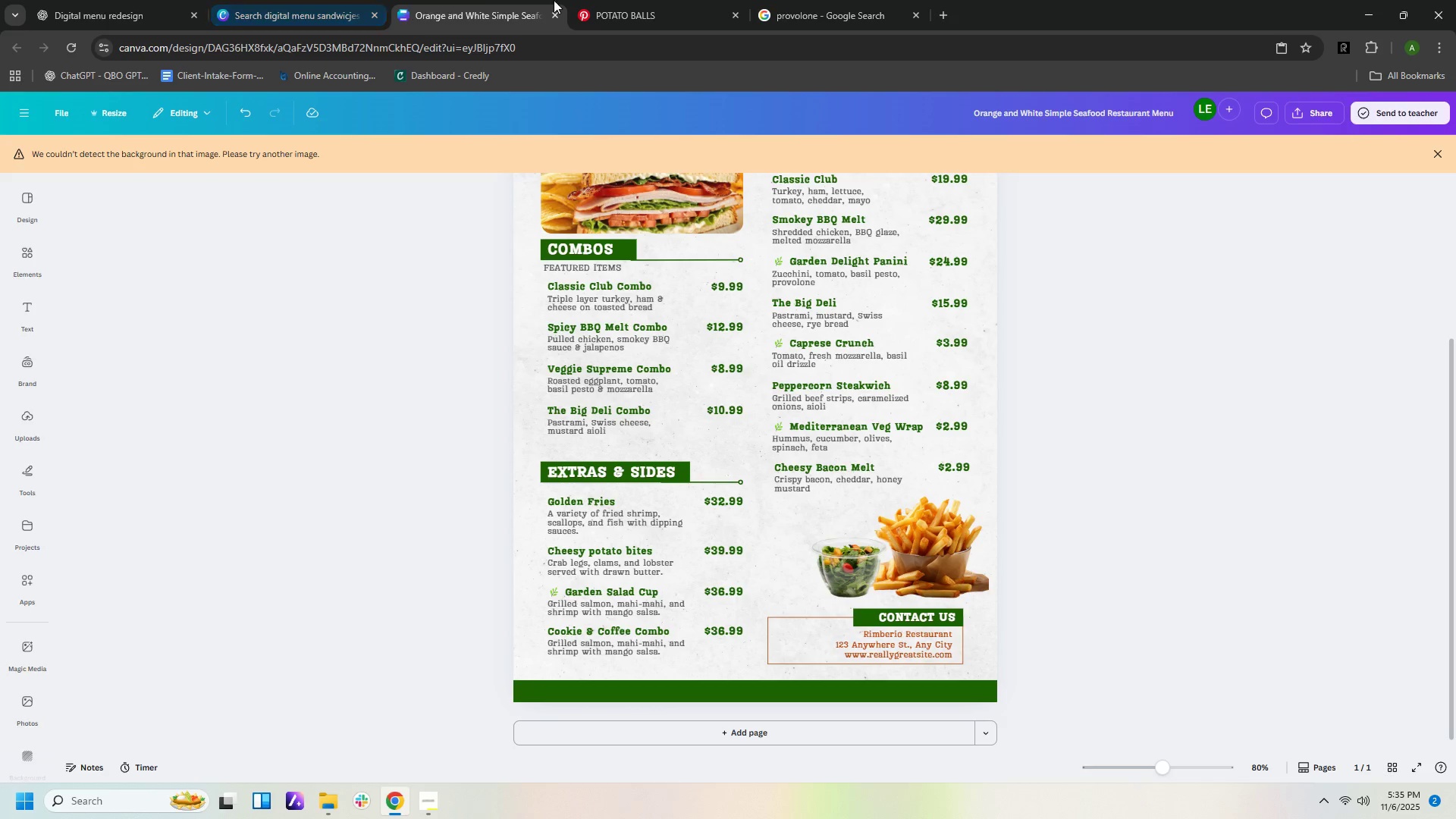 
mouse_move([102, 144])
 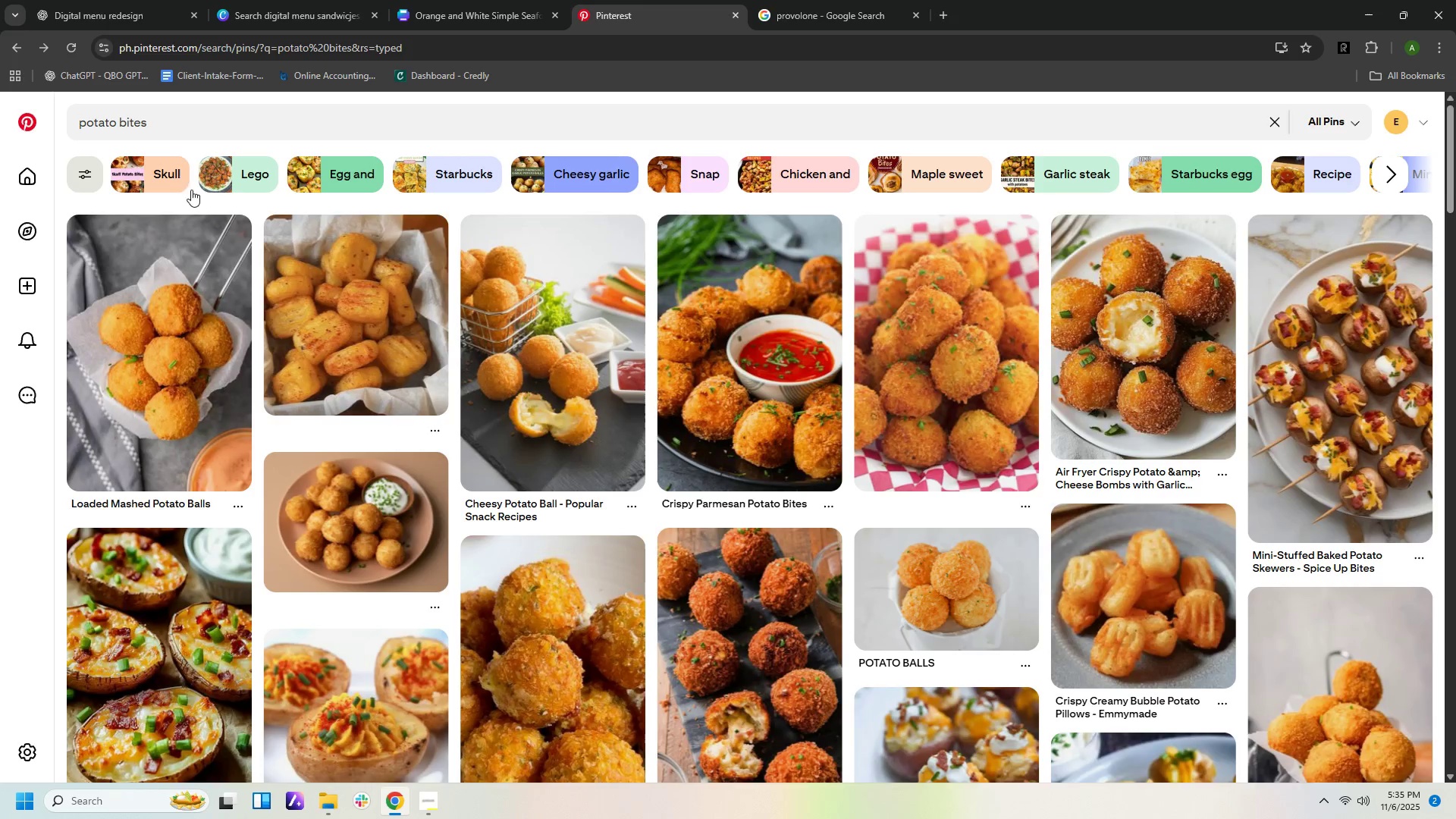 
scroll: coordinate [203, 197], scroll_direction: down, amount: 8.0
 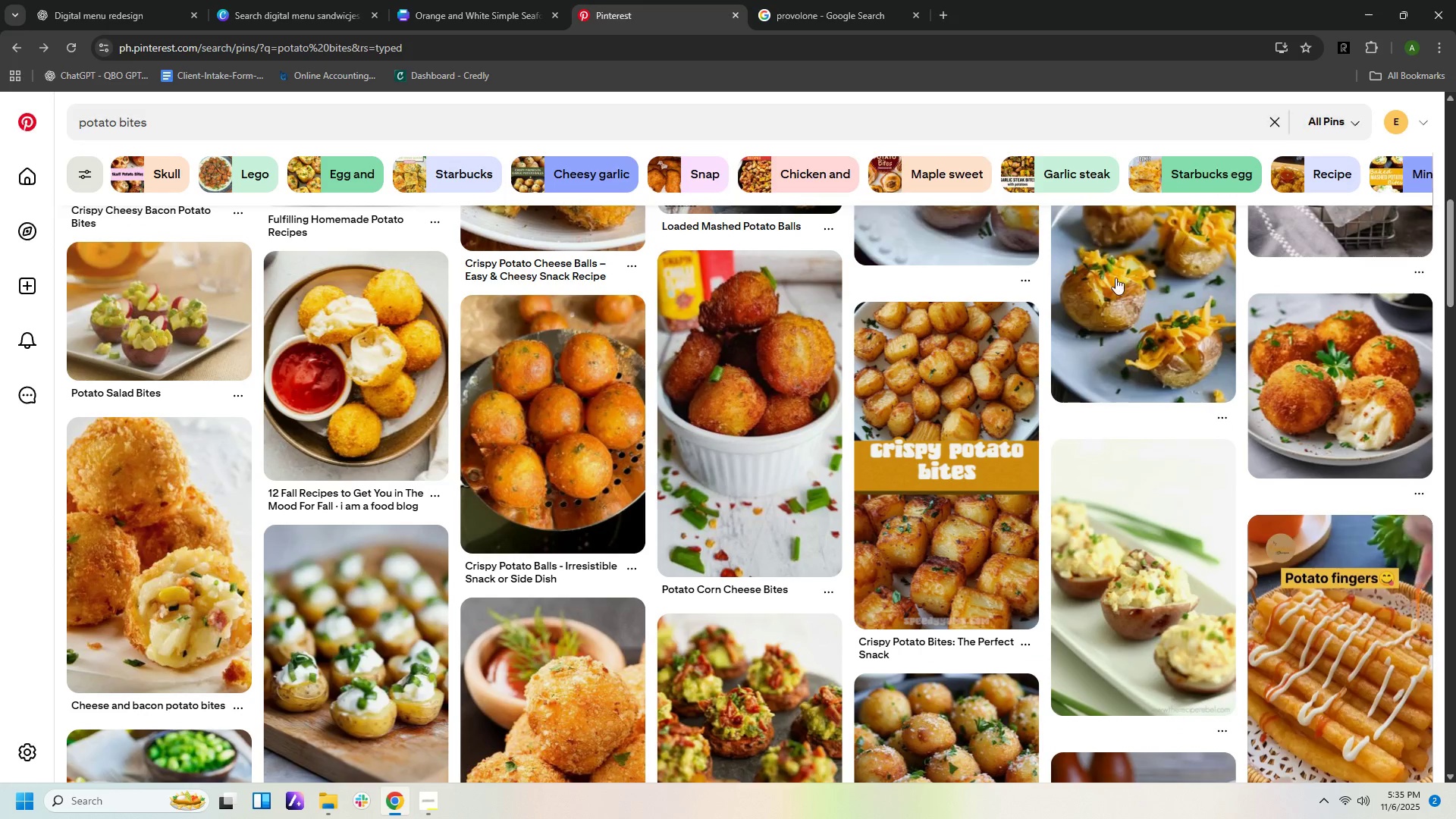 
left_click([1370, 359])
 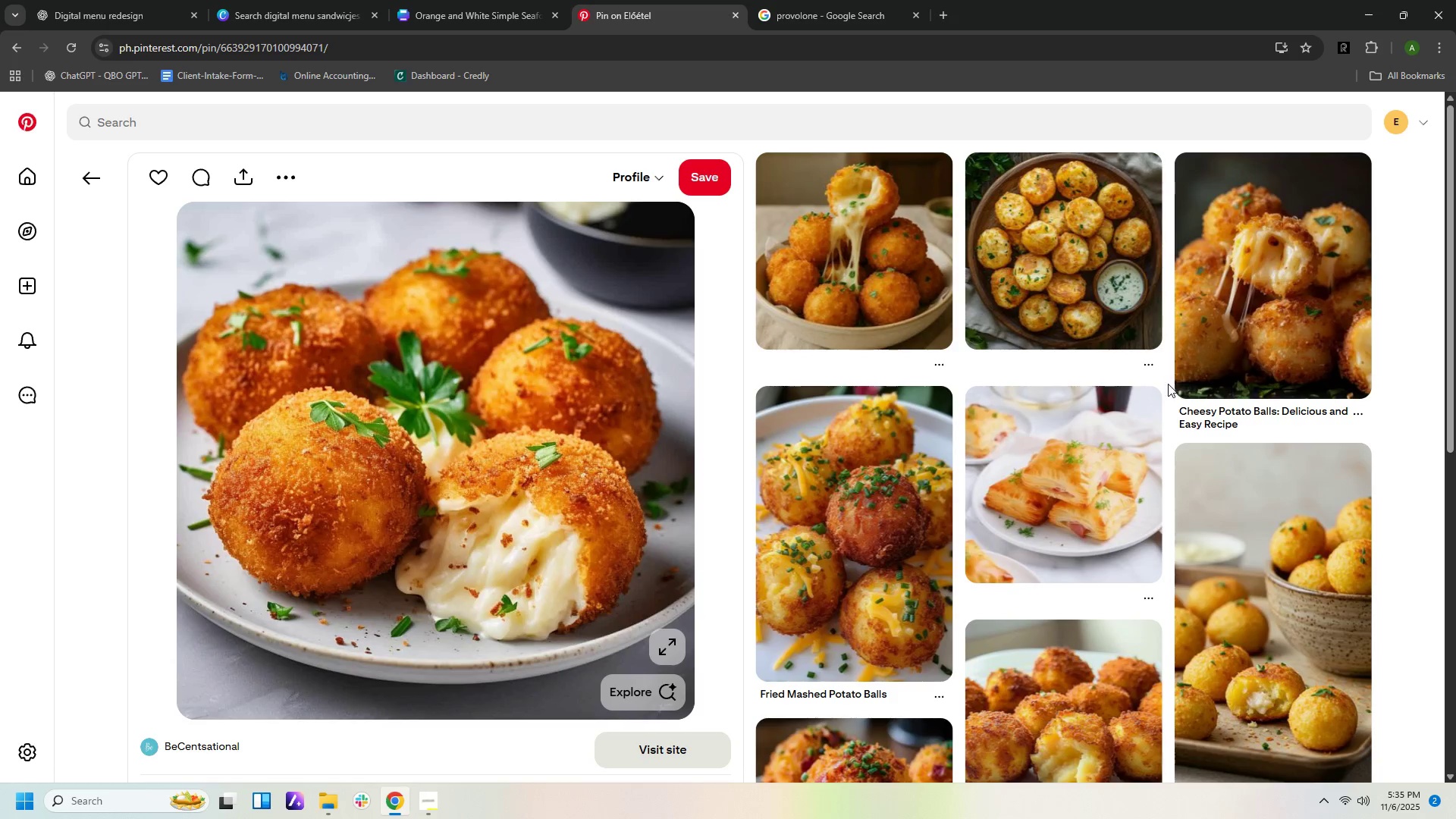 
scroll: coordinate [1169, 384], scroll_direction: down, amount: 7.0
 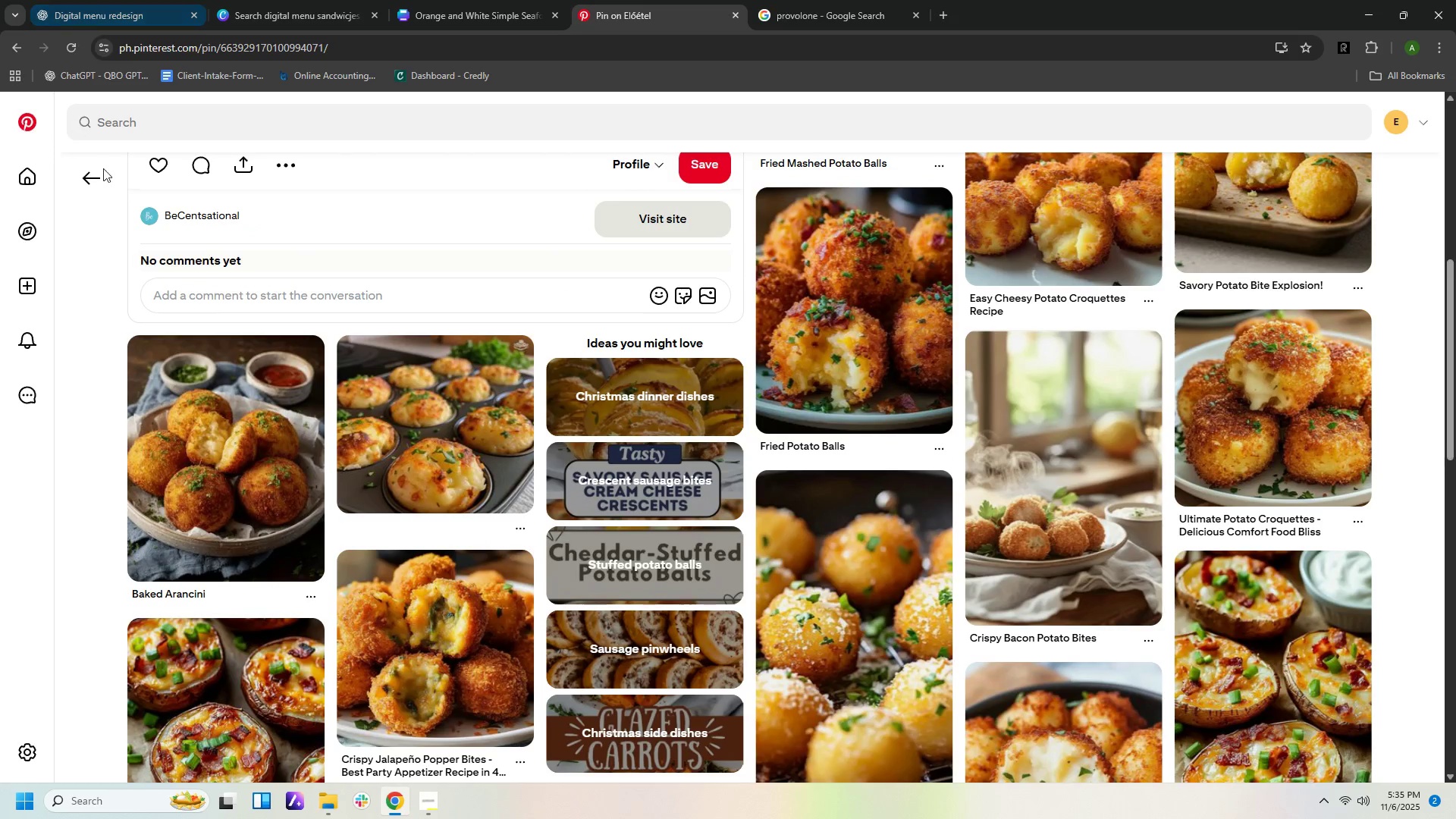 
left_click([105, 180])
 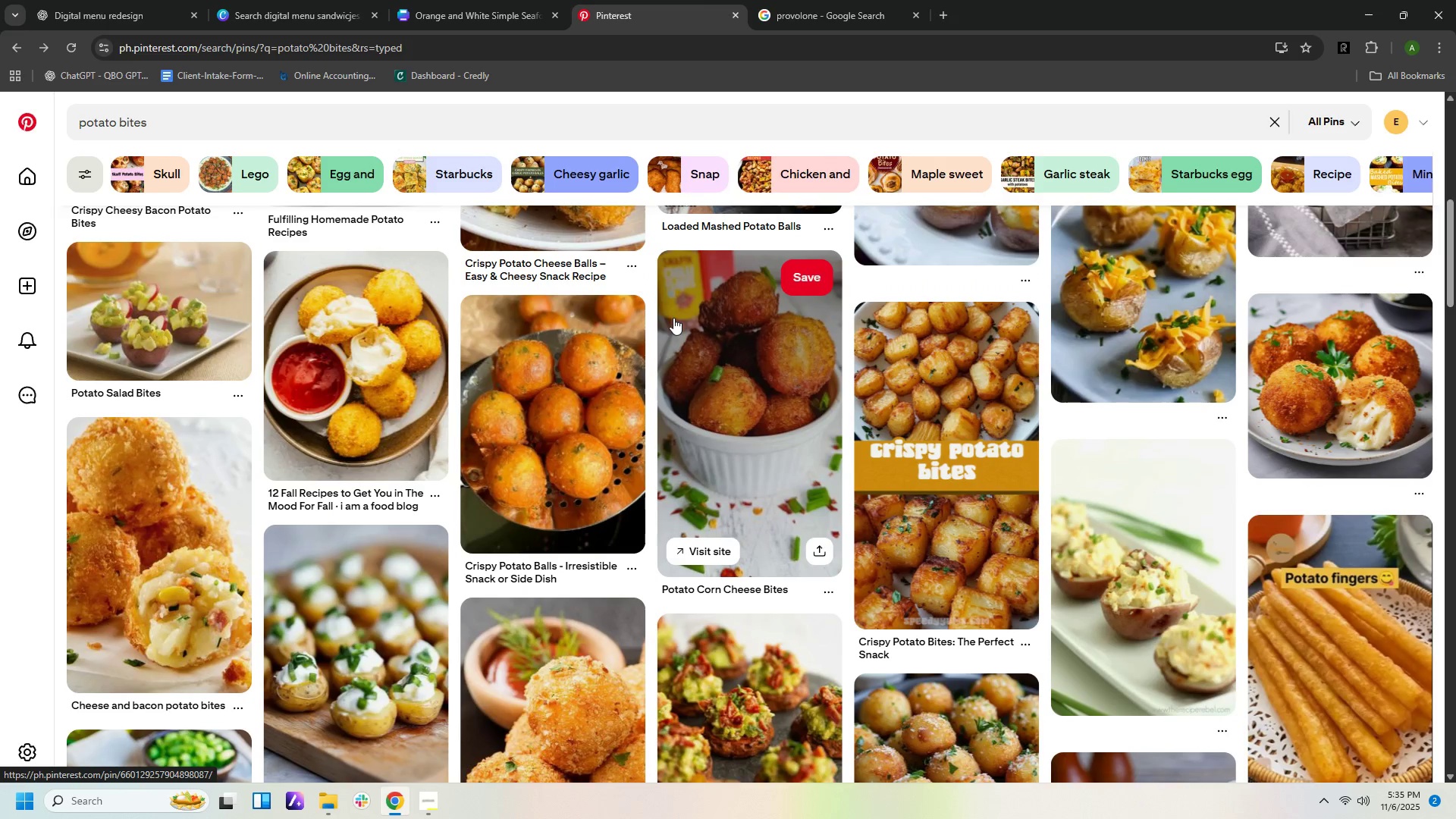 
scroll: coordinate [693, 378], scroll_direction: down, amount: 30.0
 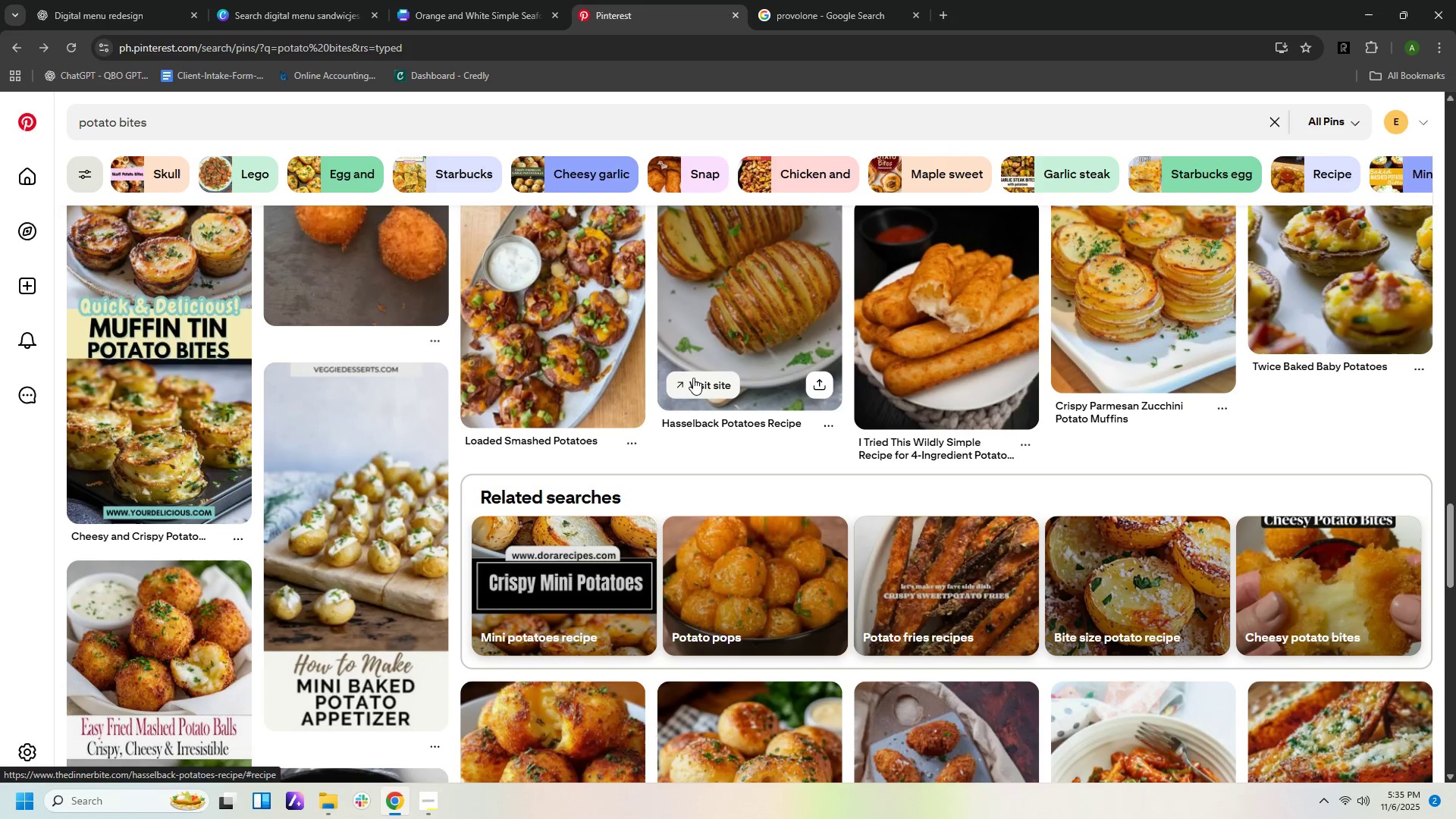 
scroll: coordinate [602, 465], scroll_direction: down, amount: 19.0
 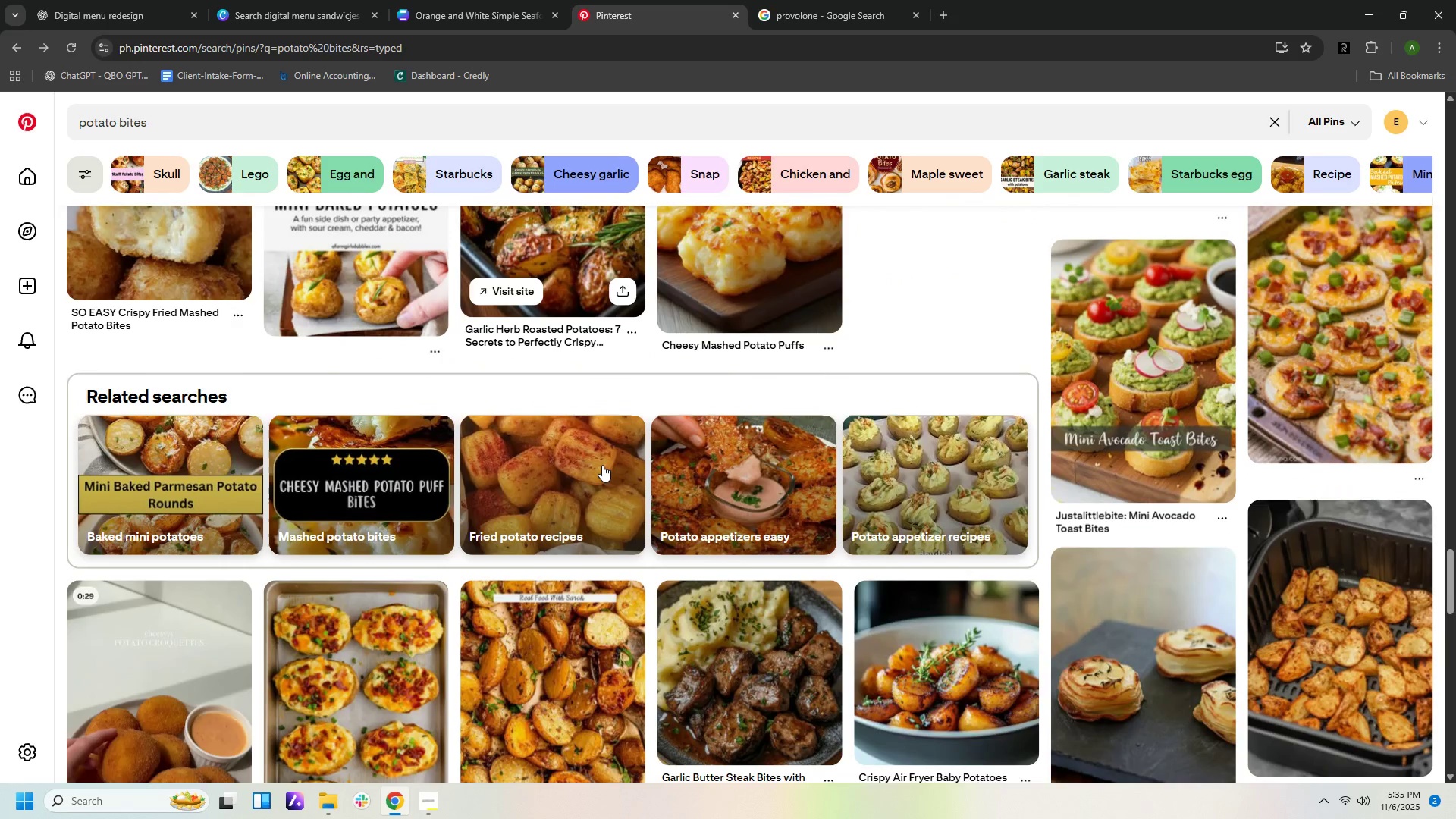 
scroll: coordinate [610, 468], scroll_direction: down, amount: 20.0
 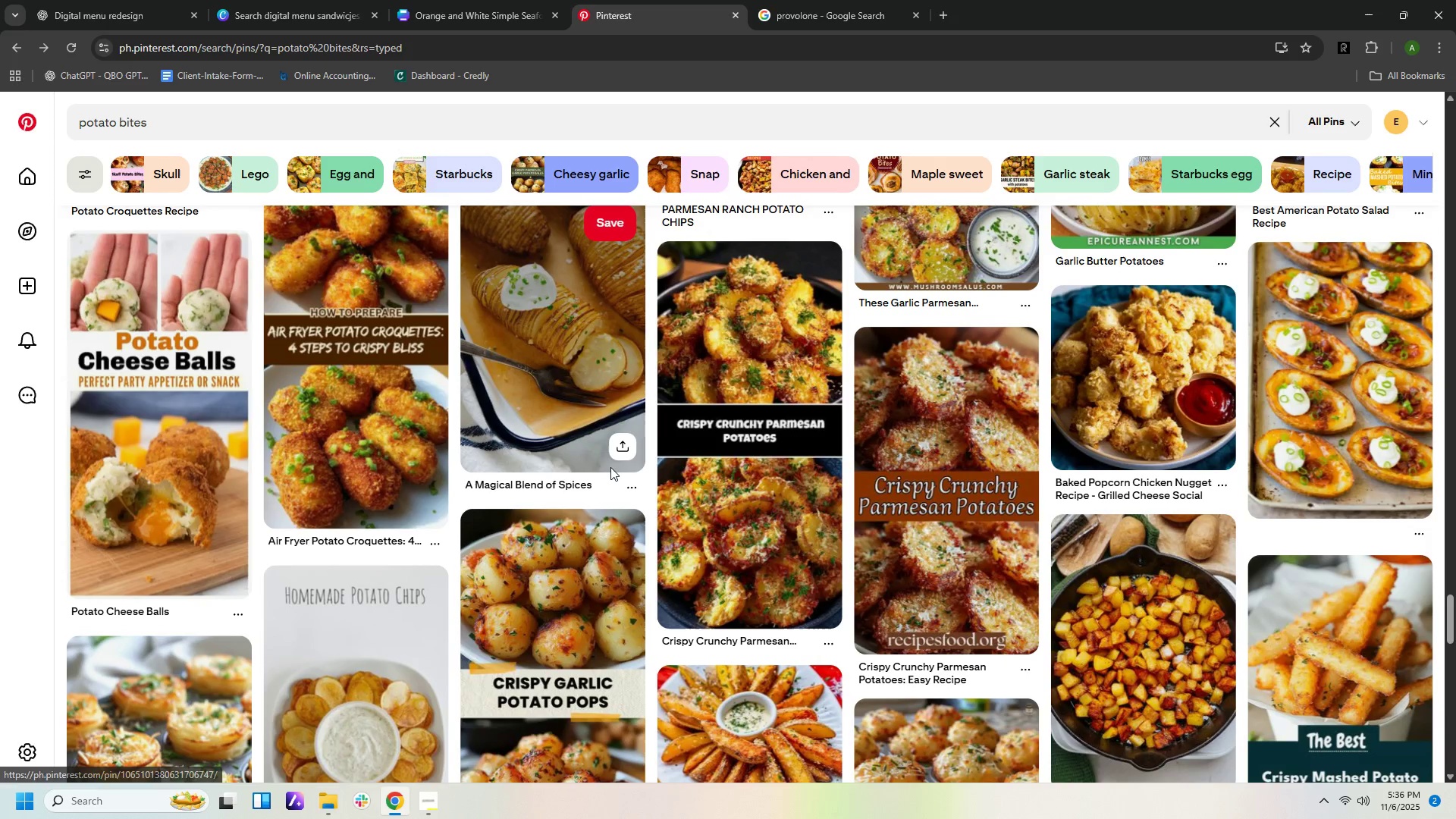 
scroll: coordinate [649, 467], scroll_direction: down, amount: 12.0
 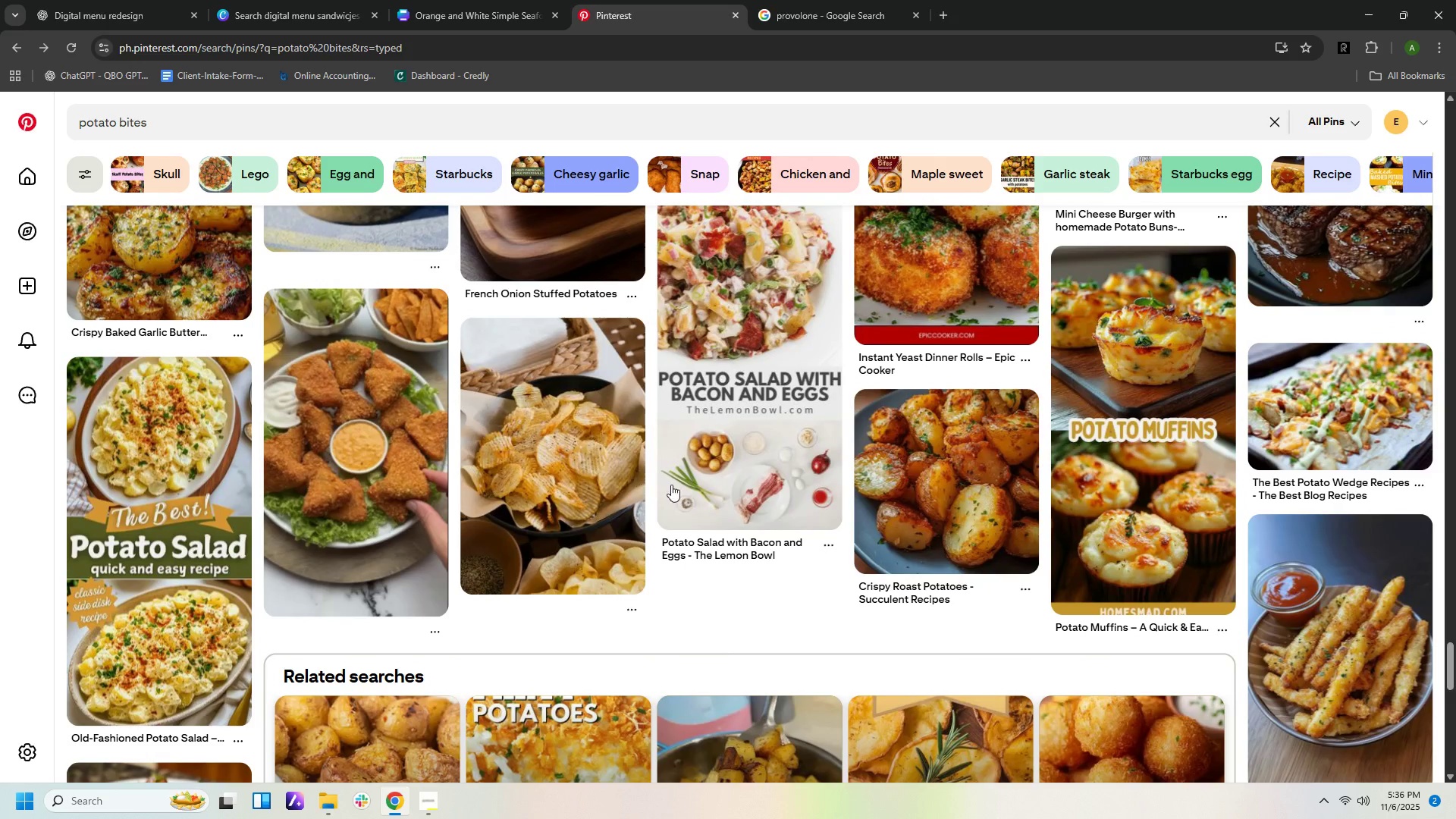 
mouse_move([672, 485])
 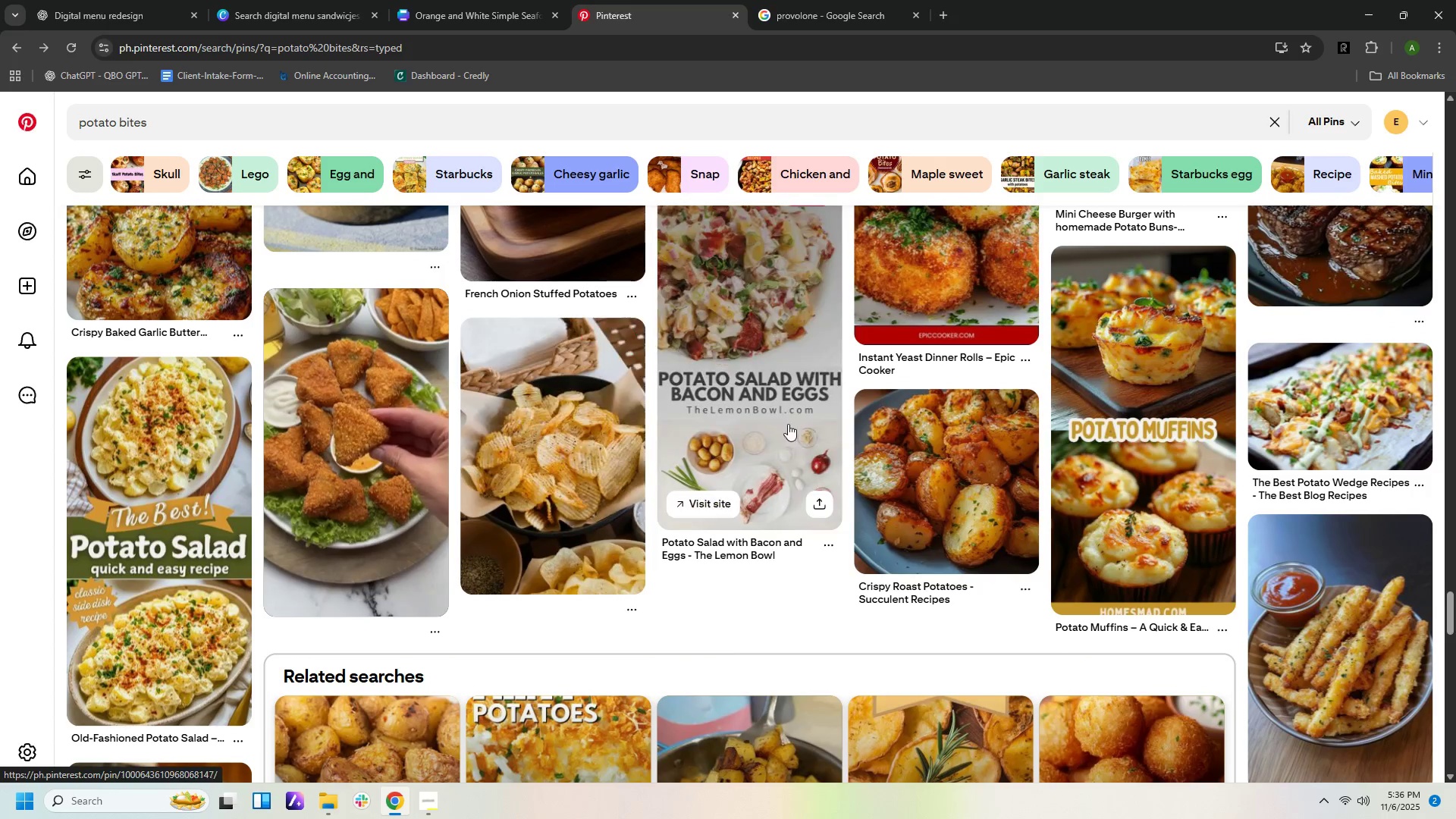 
scroll: coordinate [812, 441], scroll_direction: down, amount: 4.0
 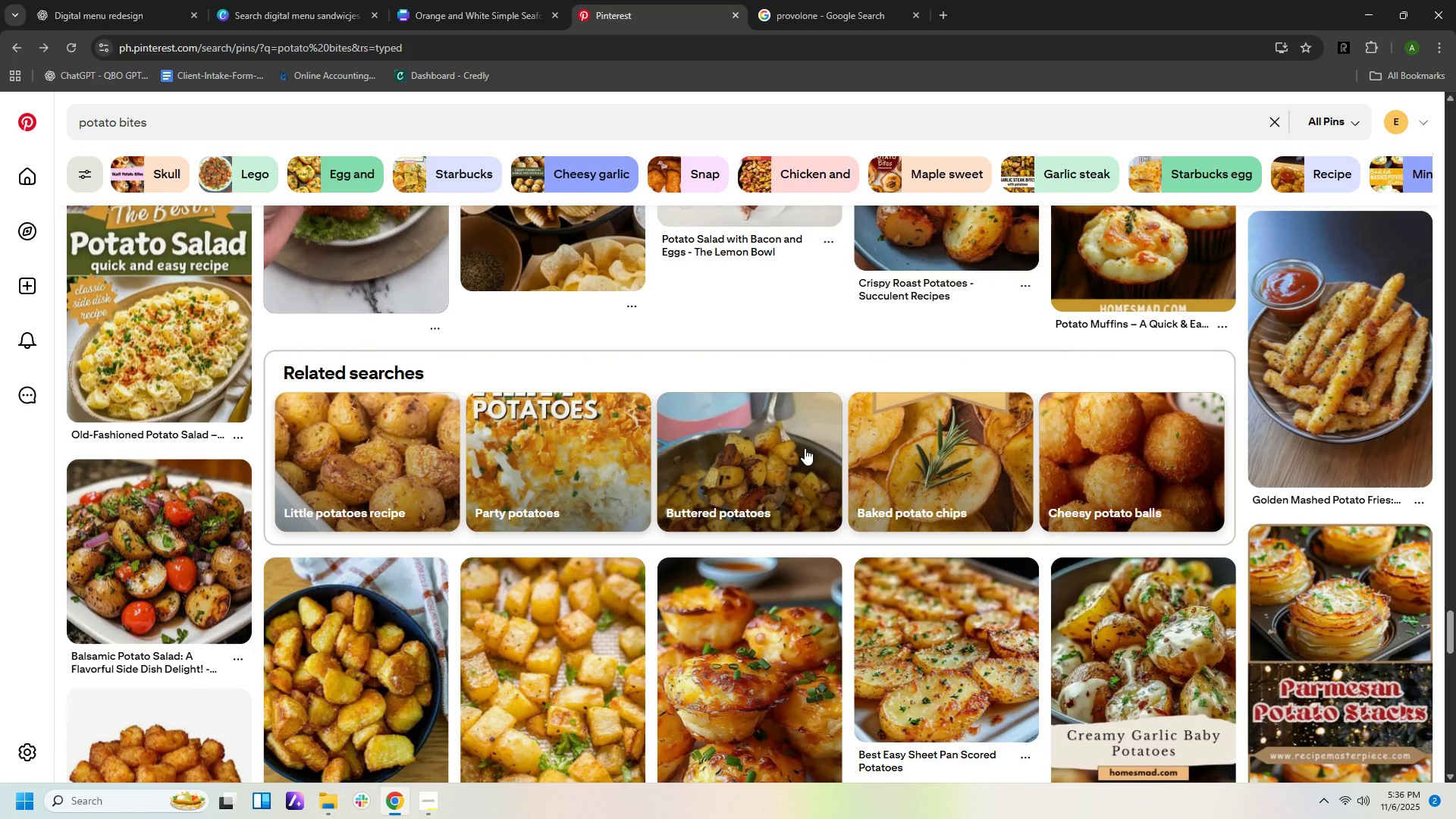 
wait(9.36)
 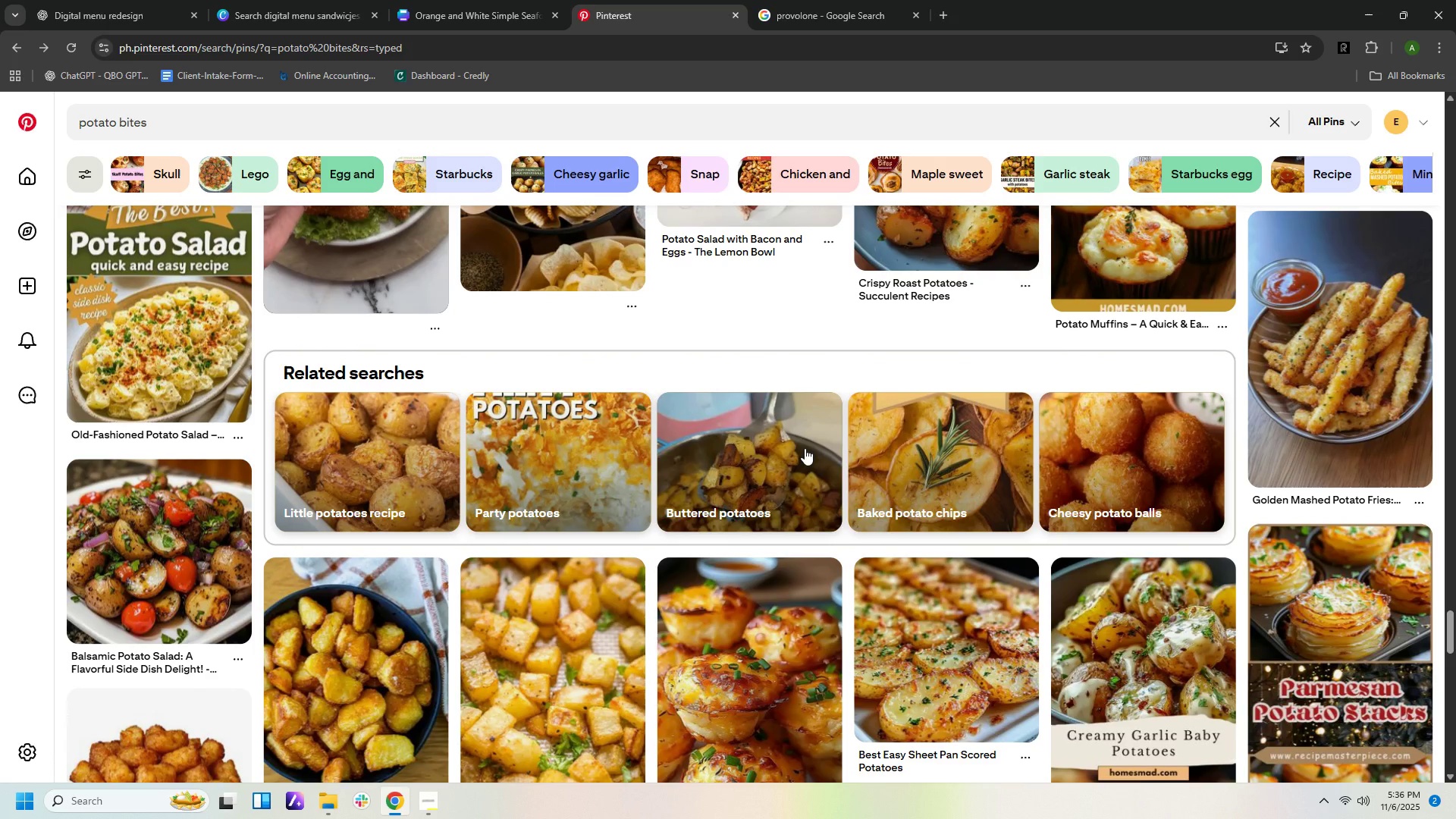 
left_click([1110, 429])
 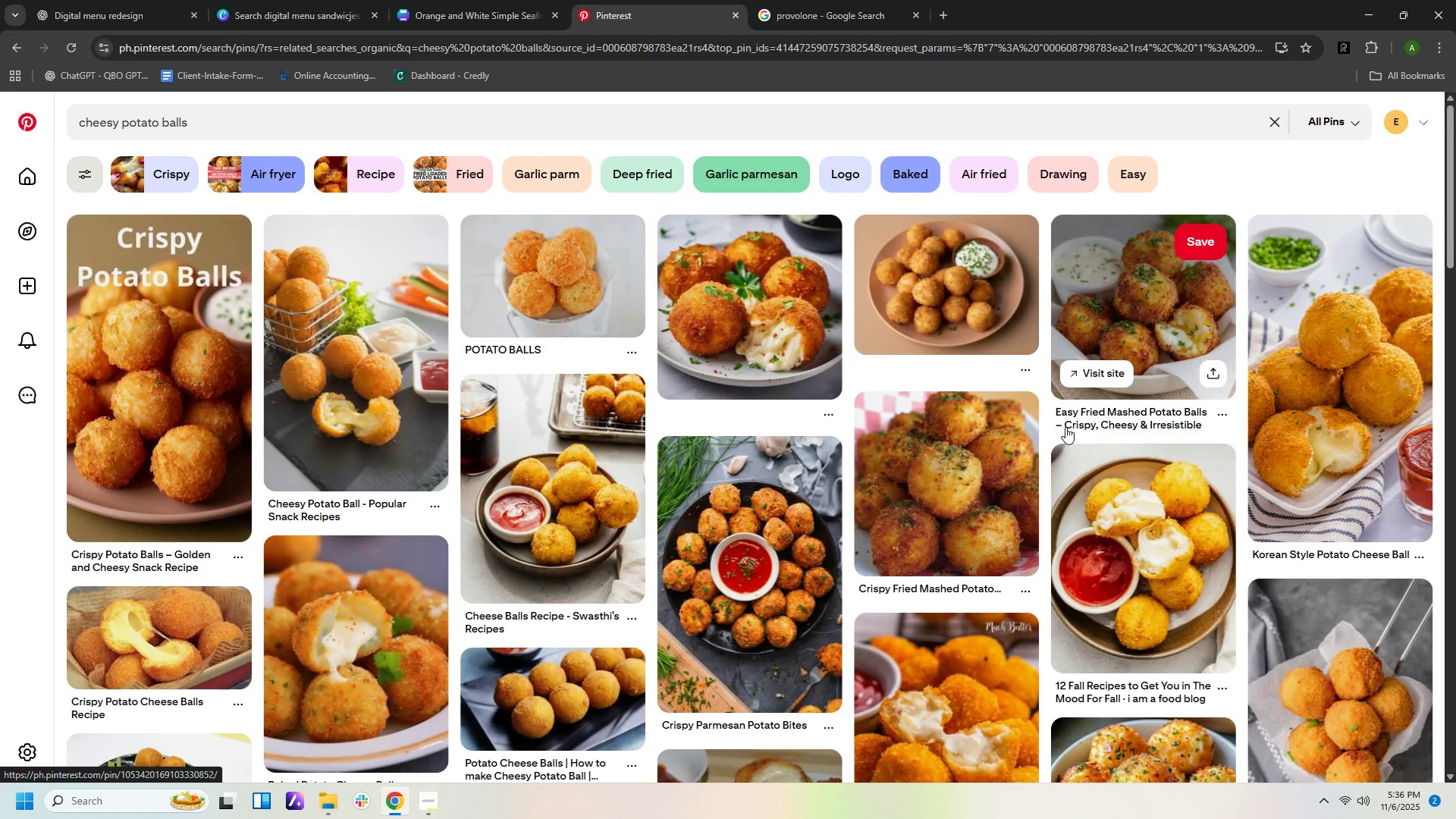 
wait(12.91)
 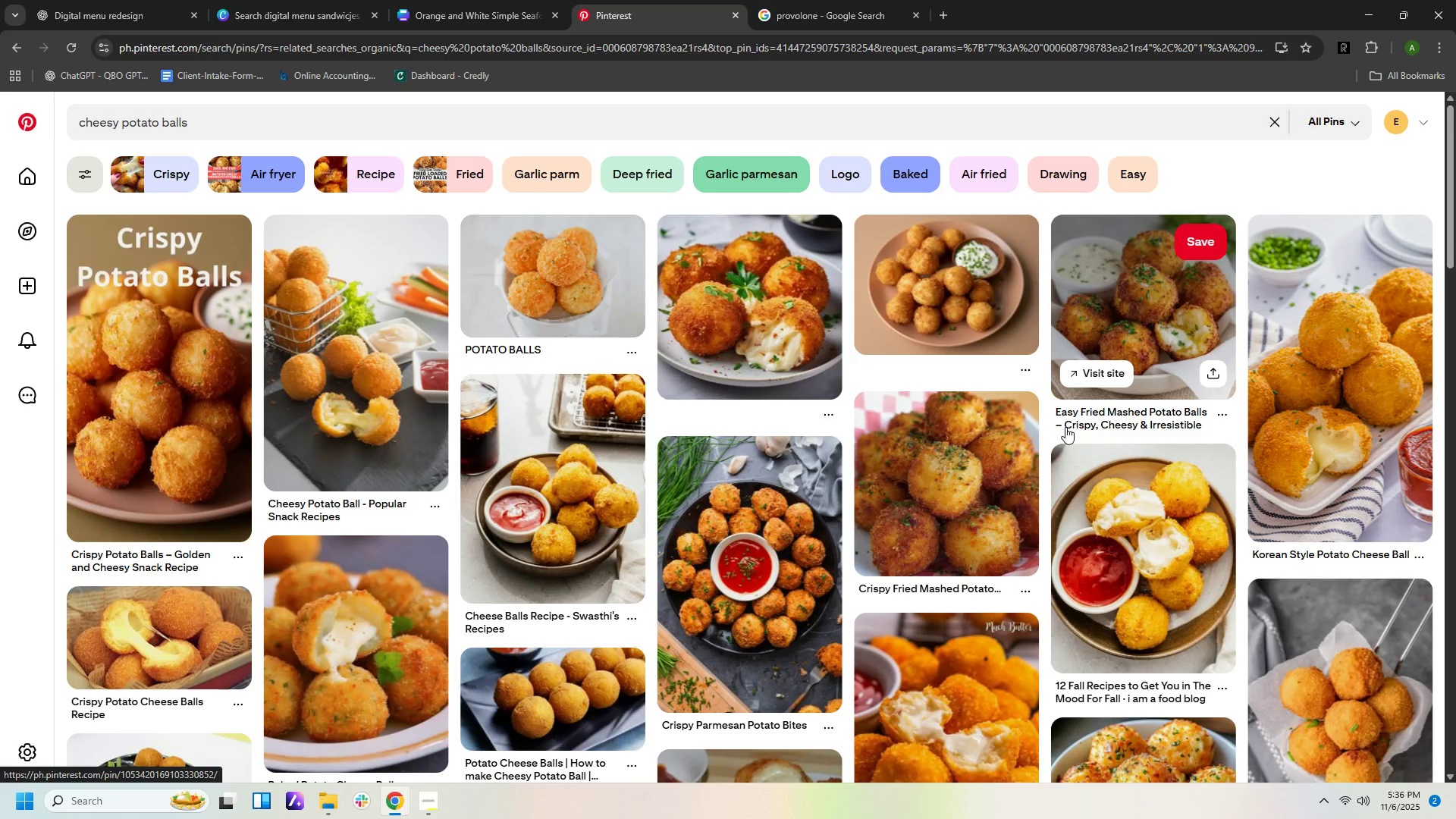 
scroll: coordinate [1040, 471], scroll_direction: down, amount: 2.0
 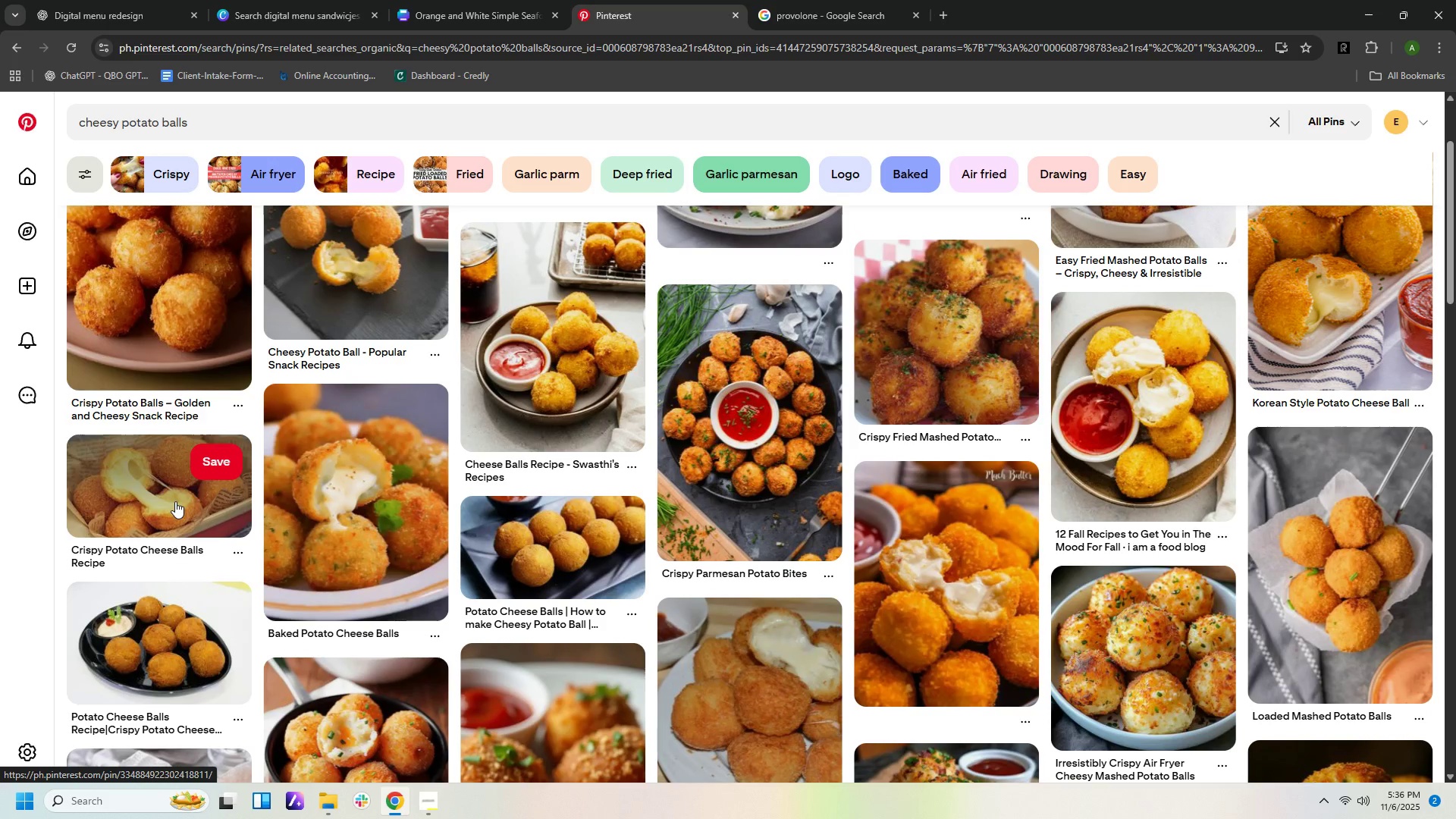 
left_click([165, 502])
 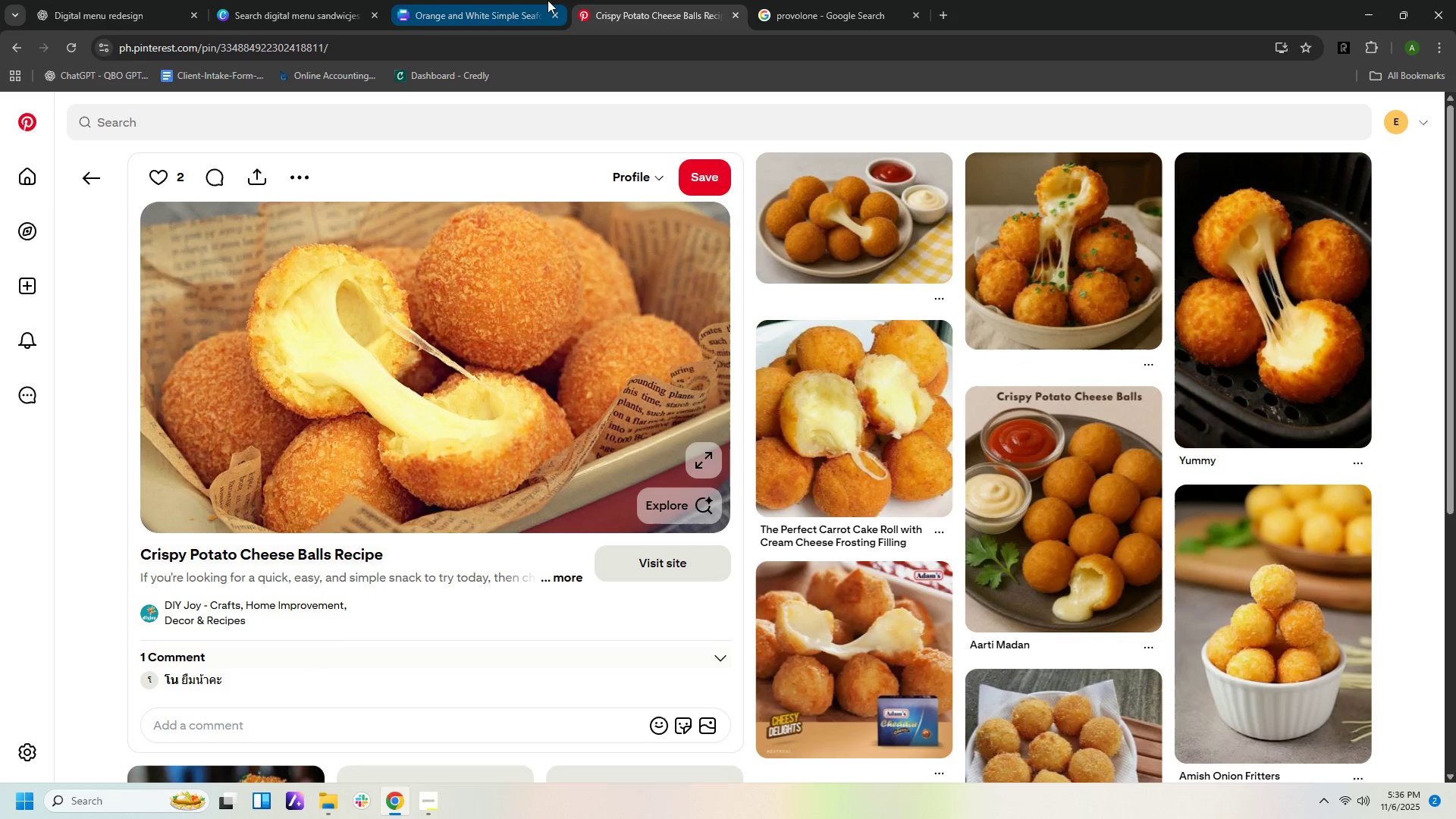 
left_click([519, 9])
 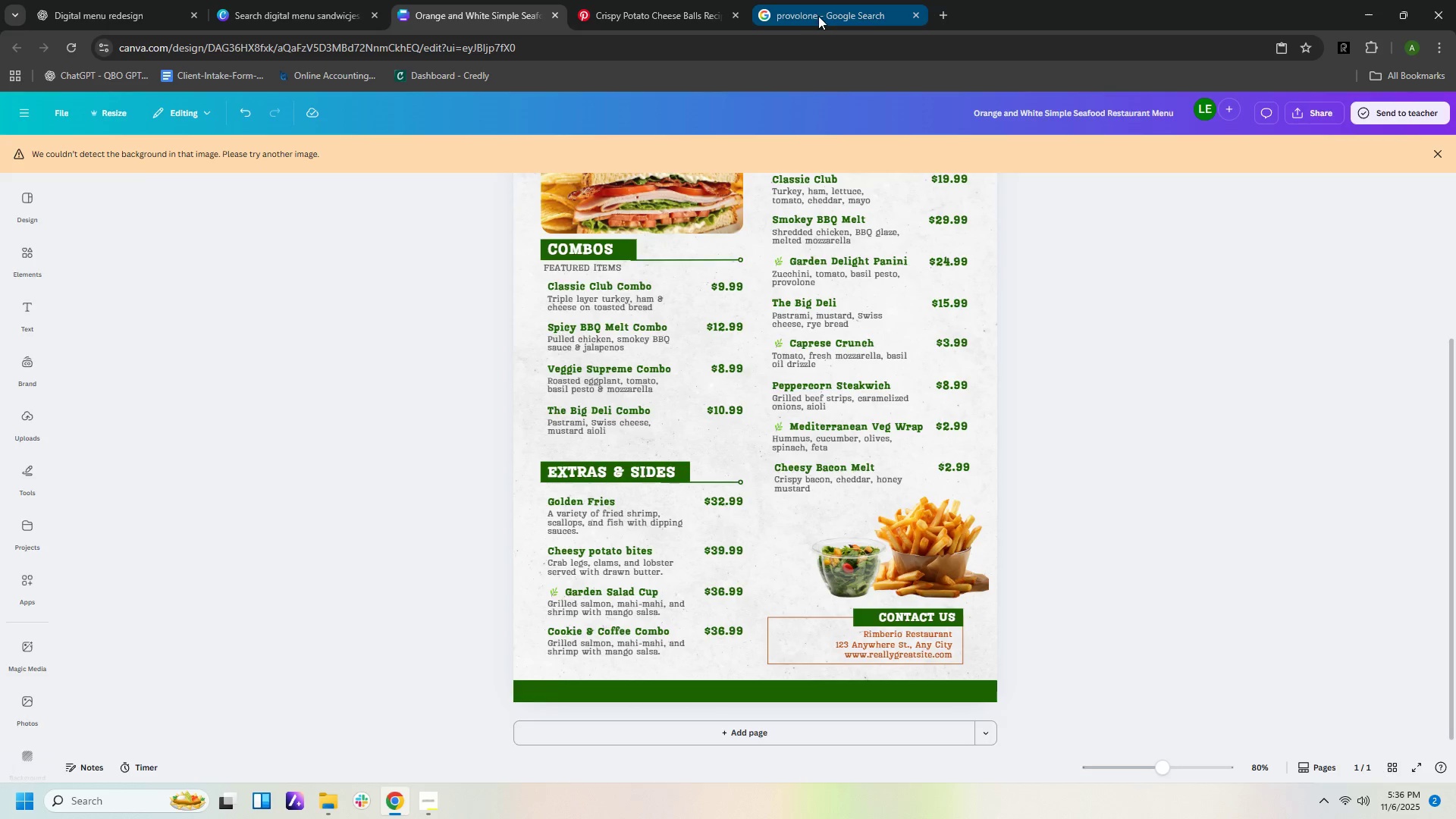 
left_click([823, 16])
 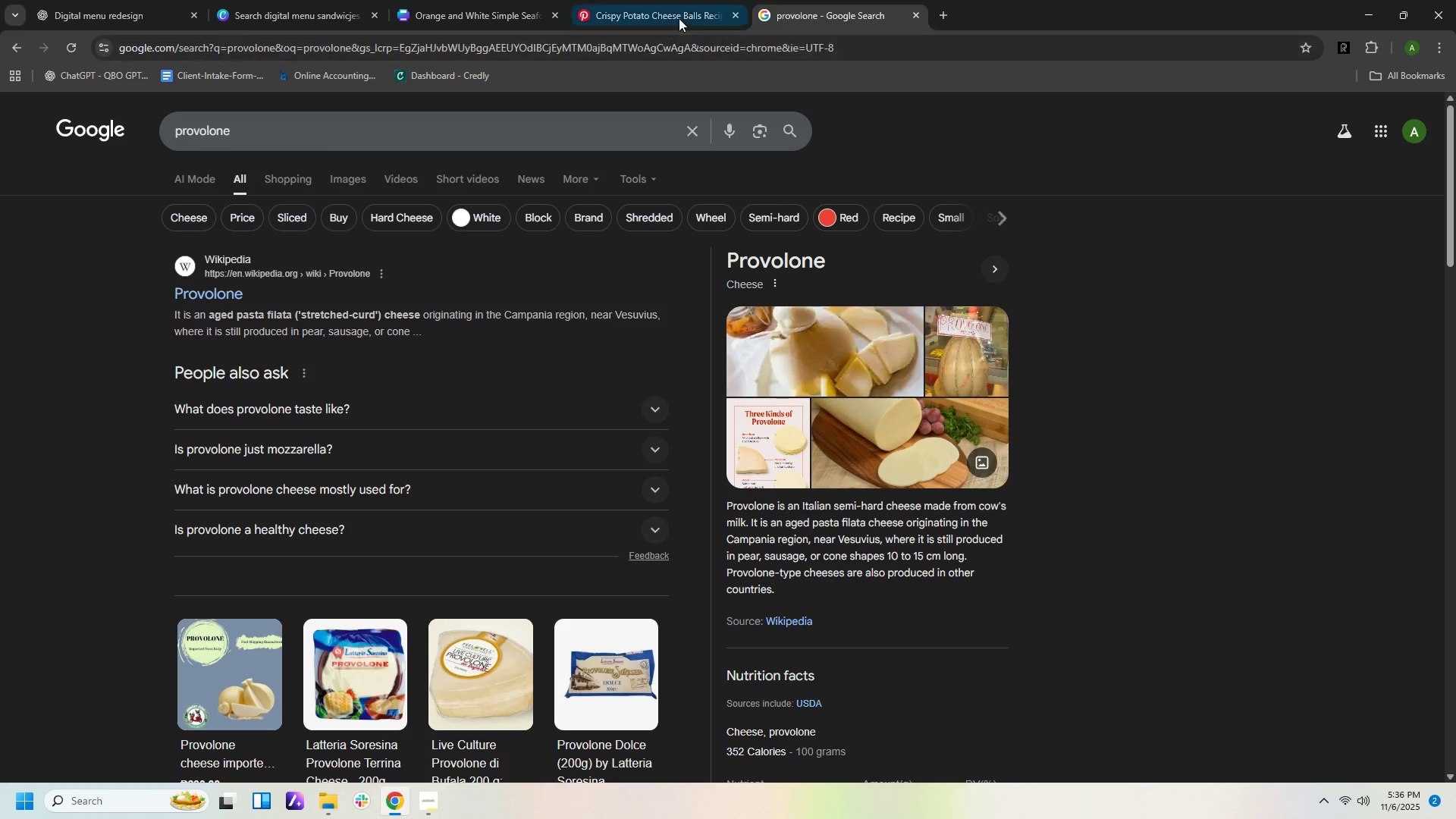 
left_click([679, 18])
 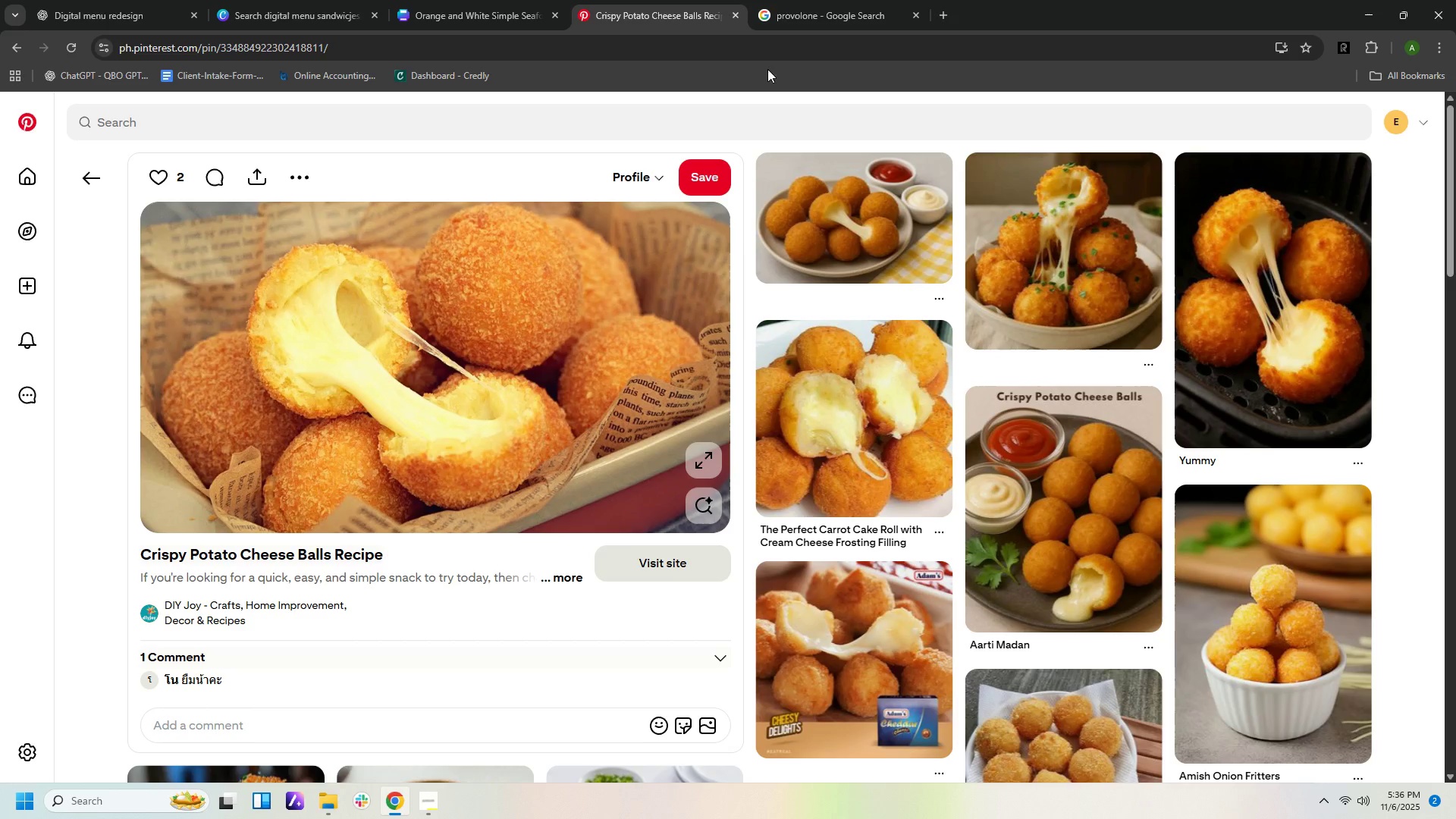 
wait(5.15)
 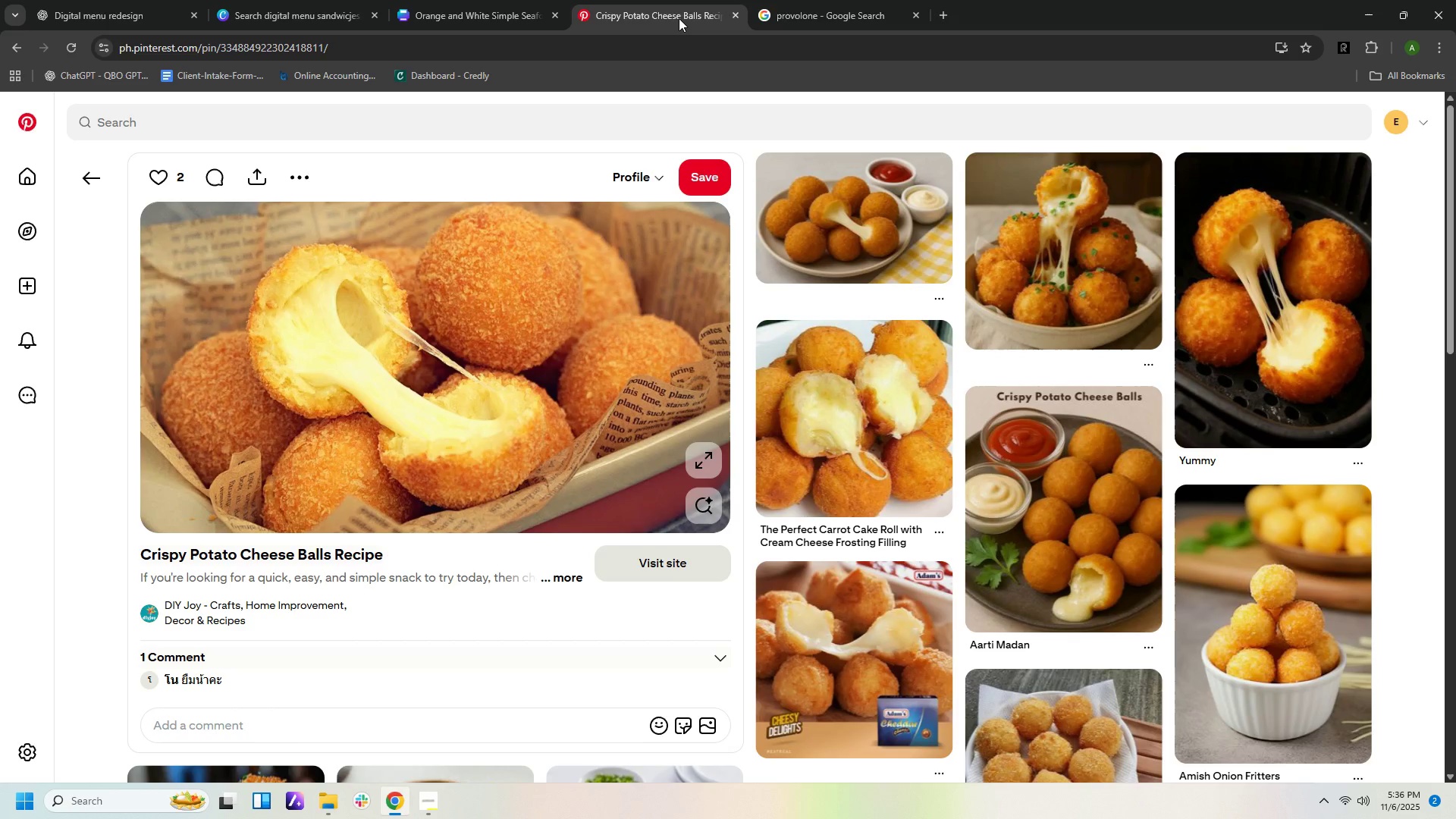 
mouse_move([926, 284])
 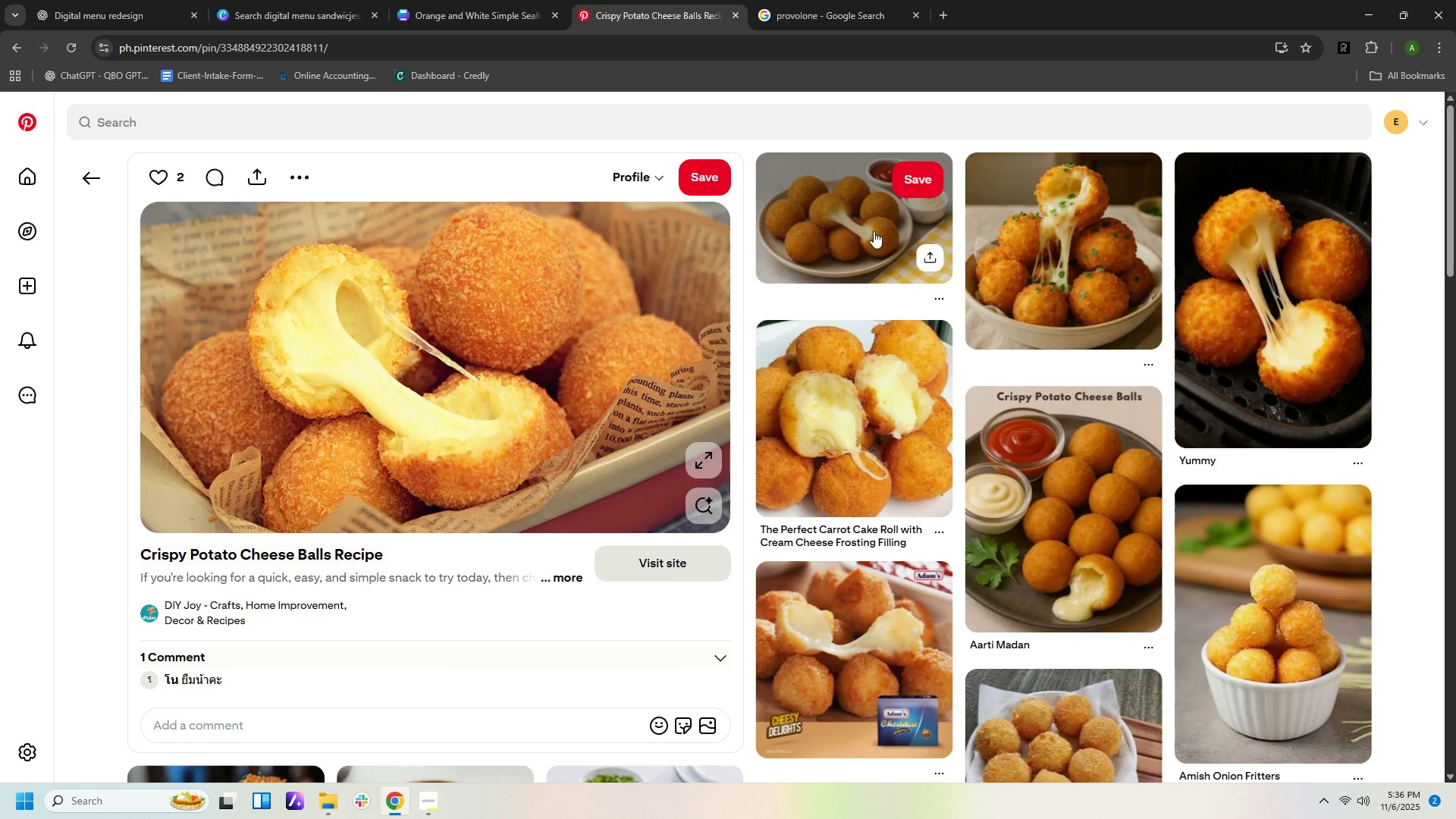 
left_click([874, 231])
 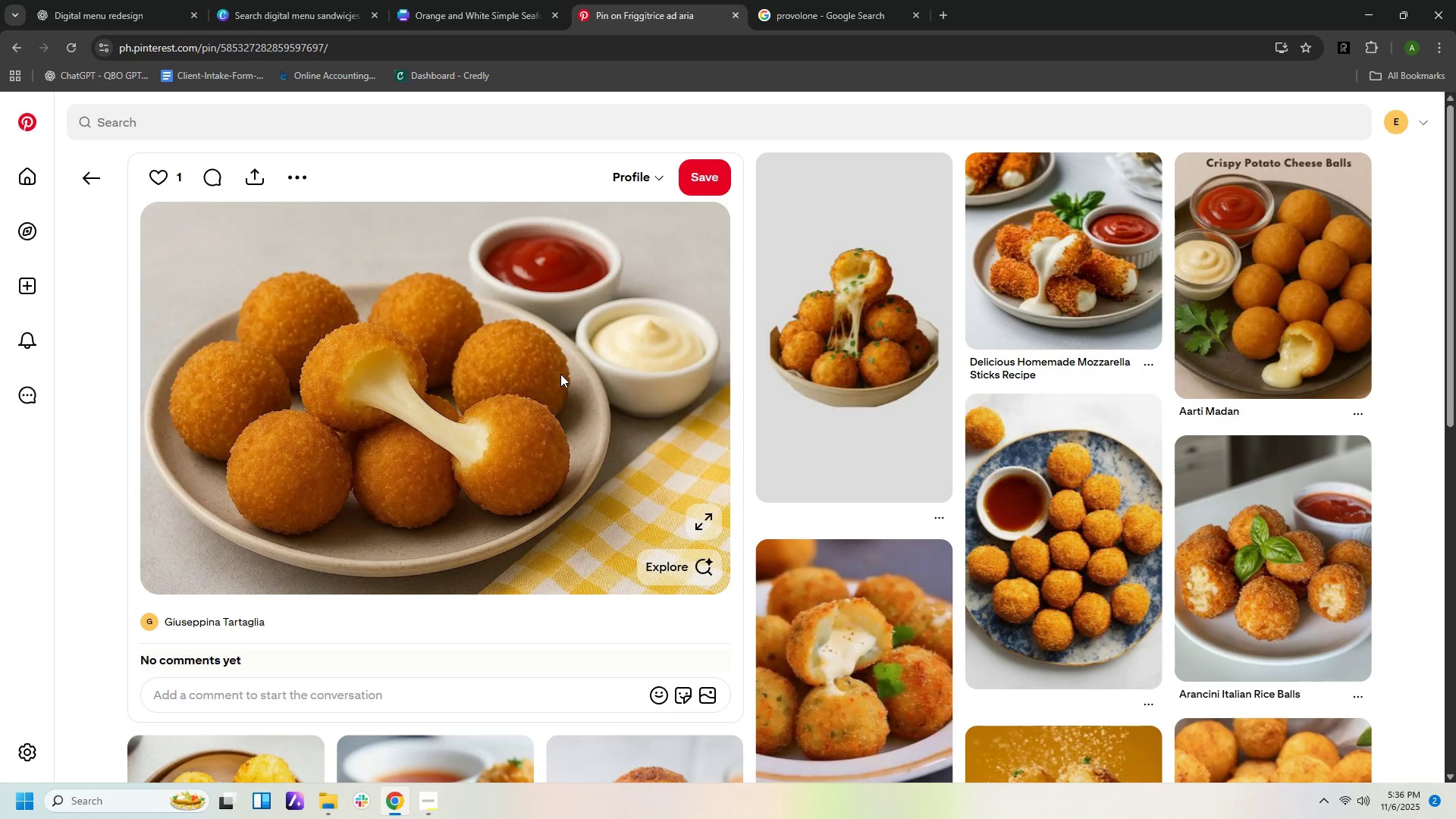 
right_click([560, 374])
 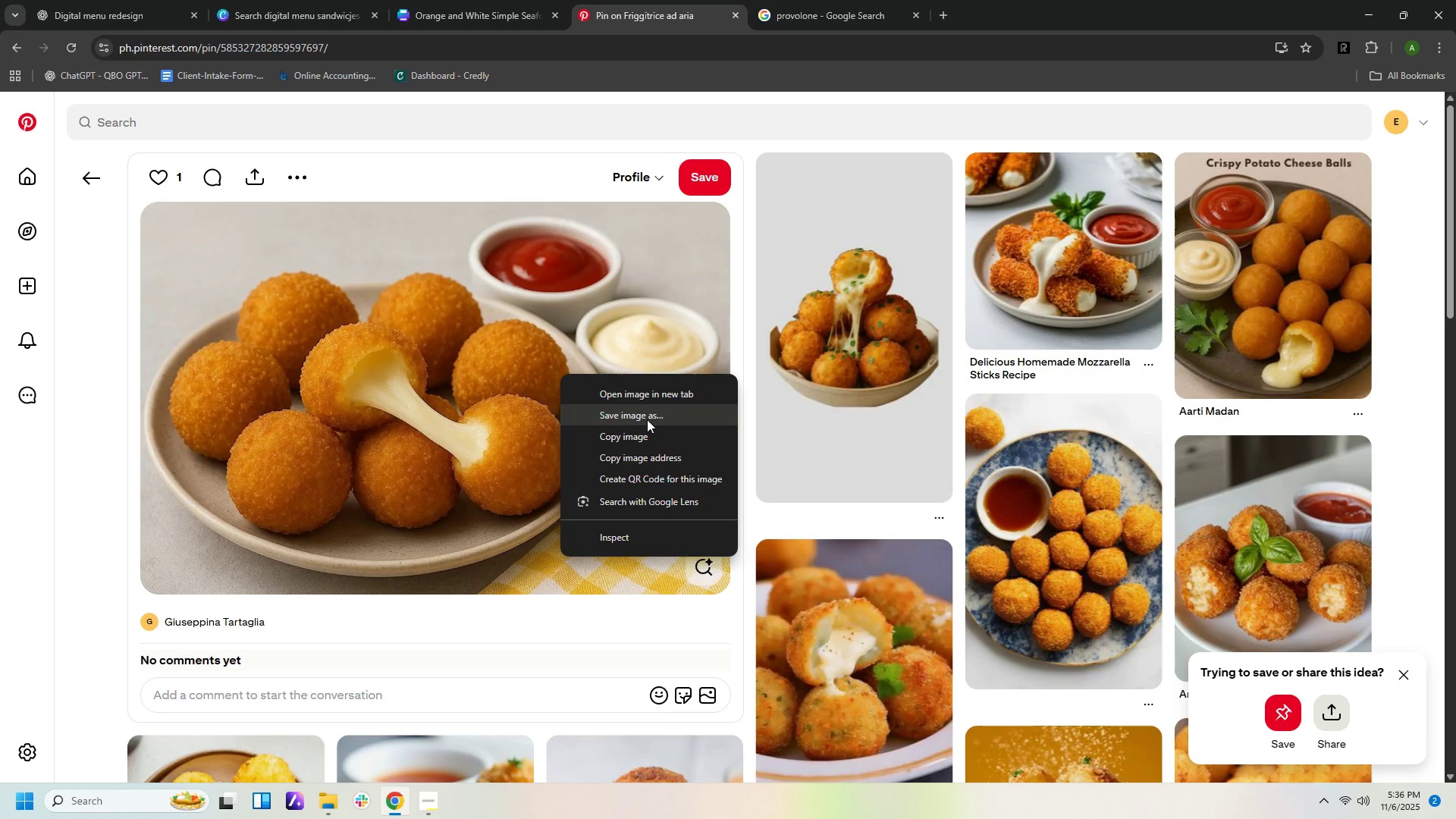 
left_click([647, 438])
 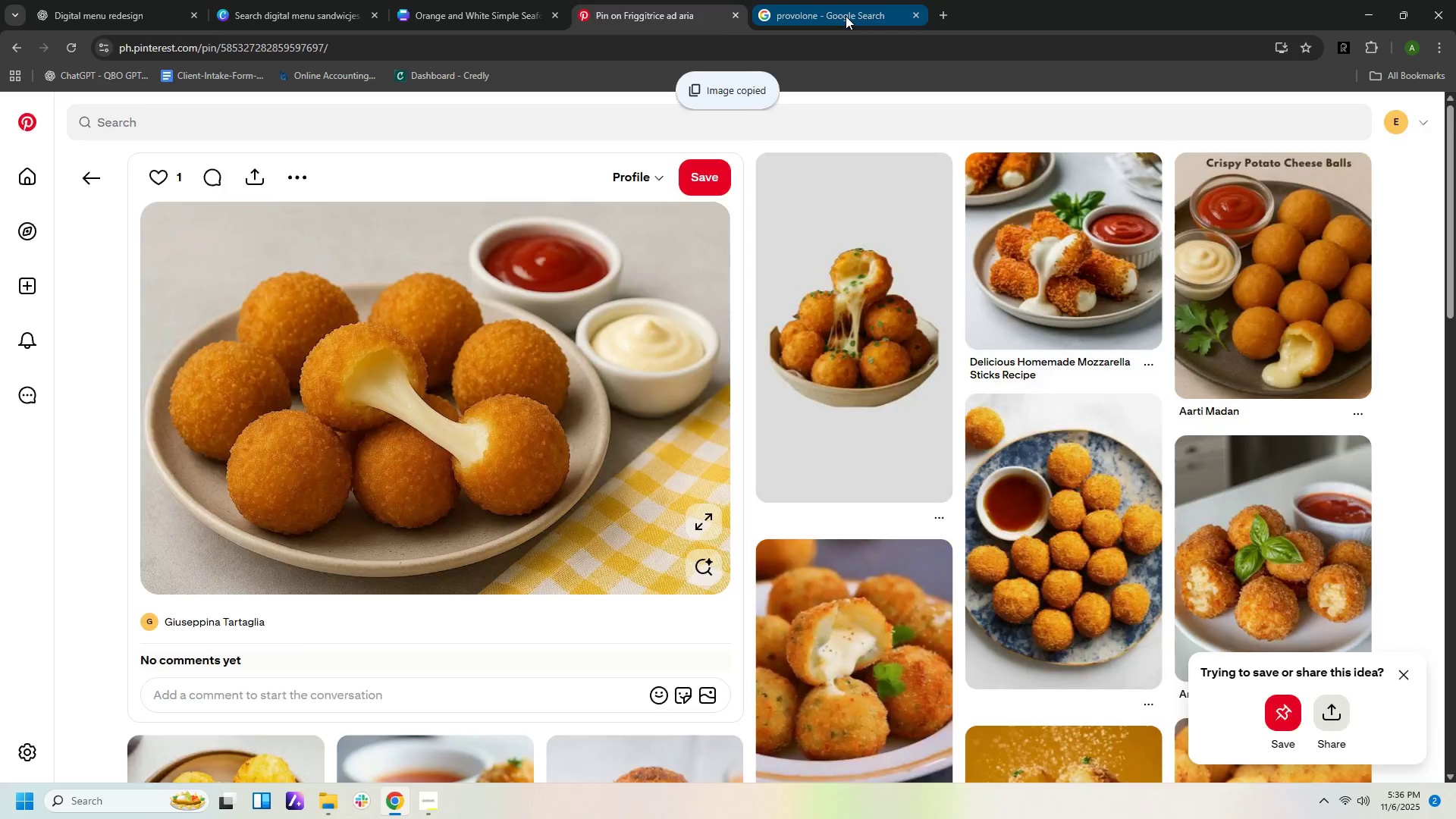 
left_click([846, 16])
 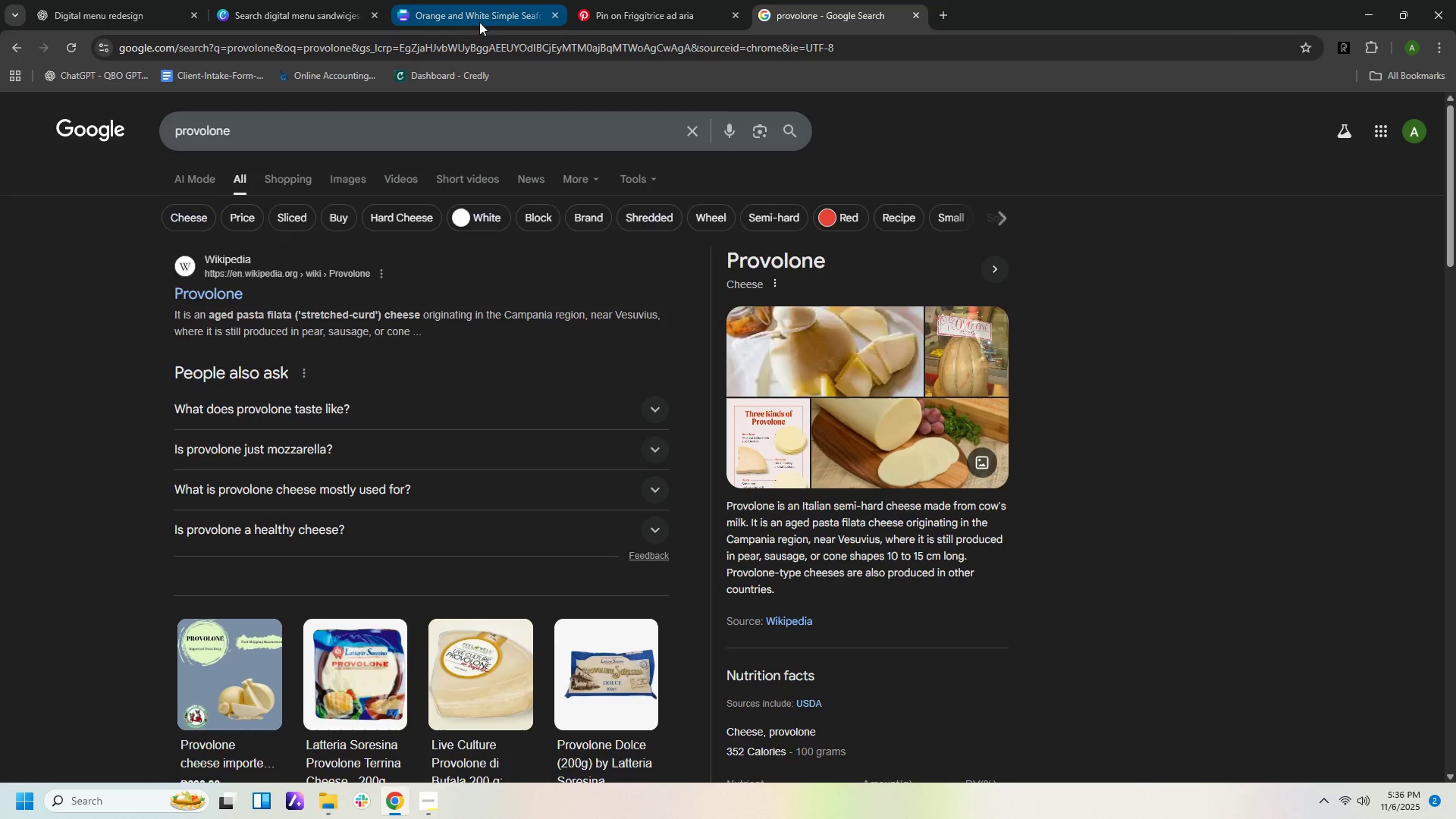 
left_click([483, 23])
 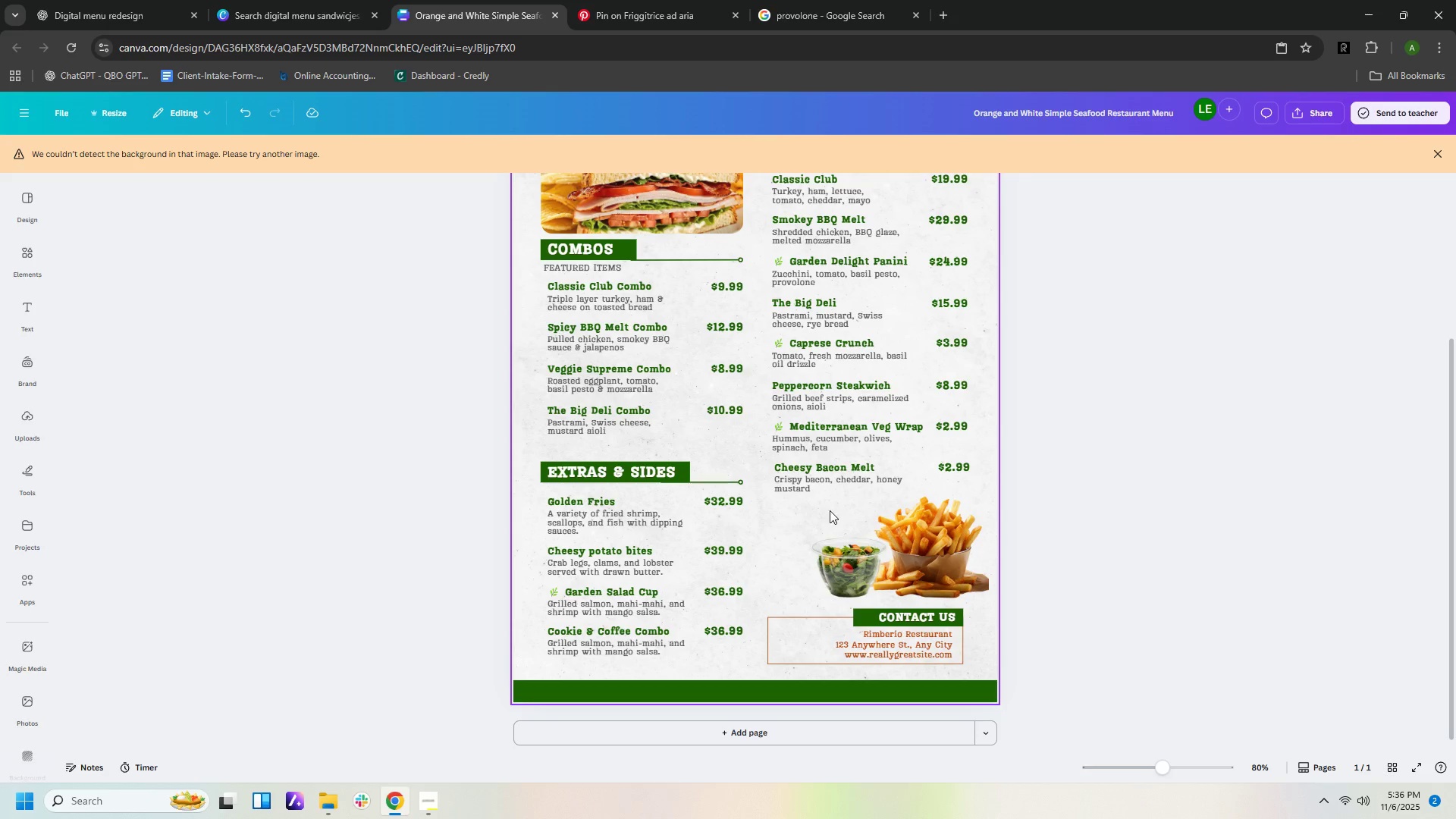 
right_click([830, 510])
 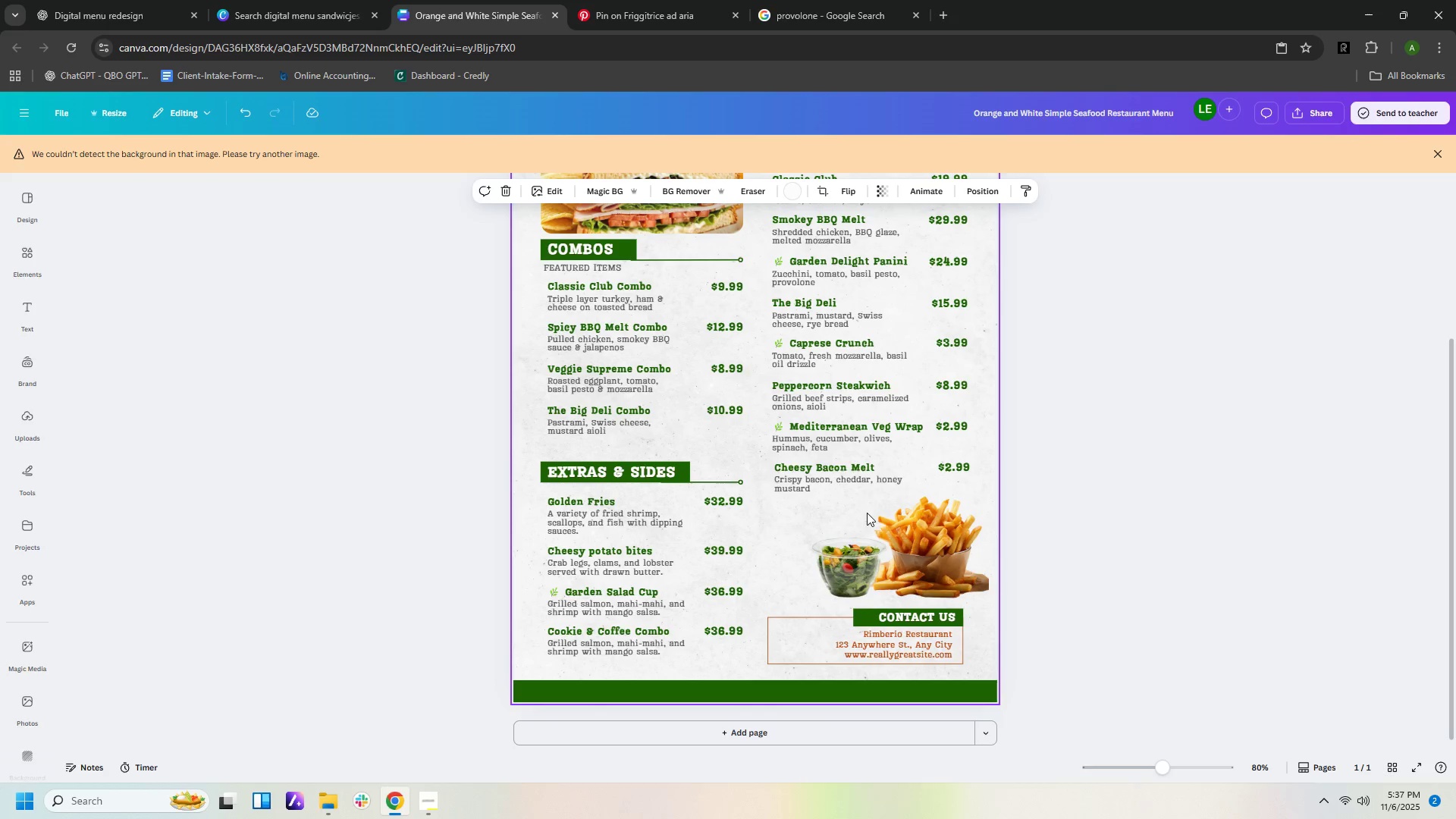 
mouse_move([861, 449])
 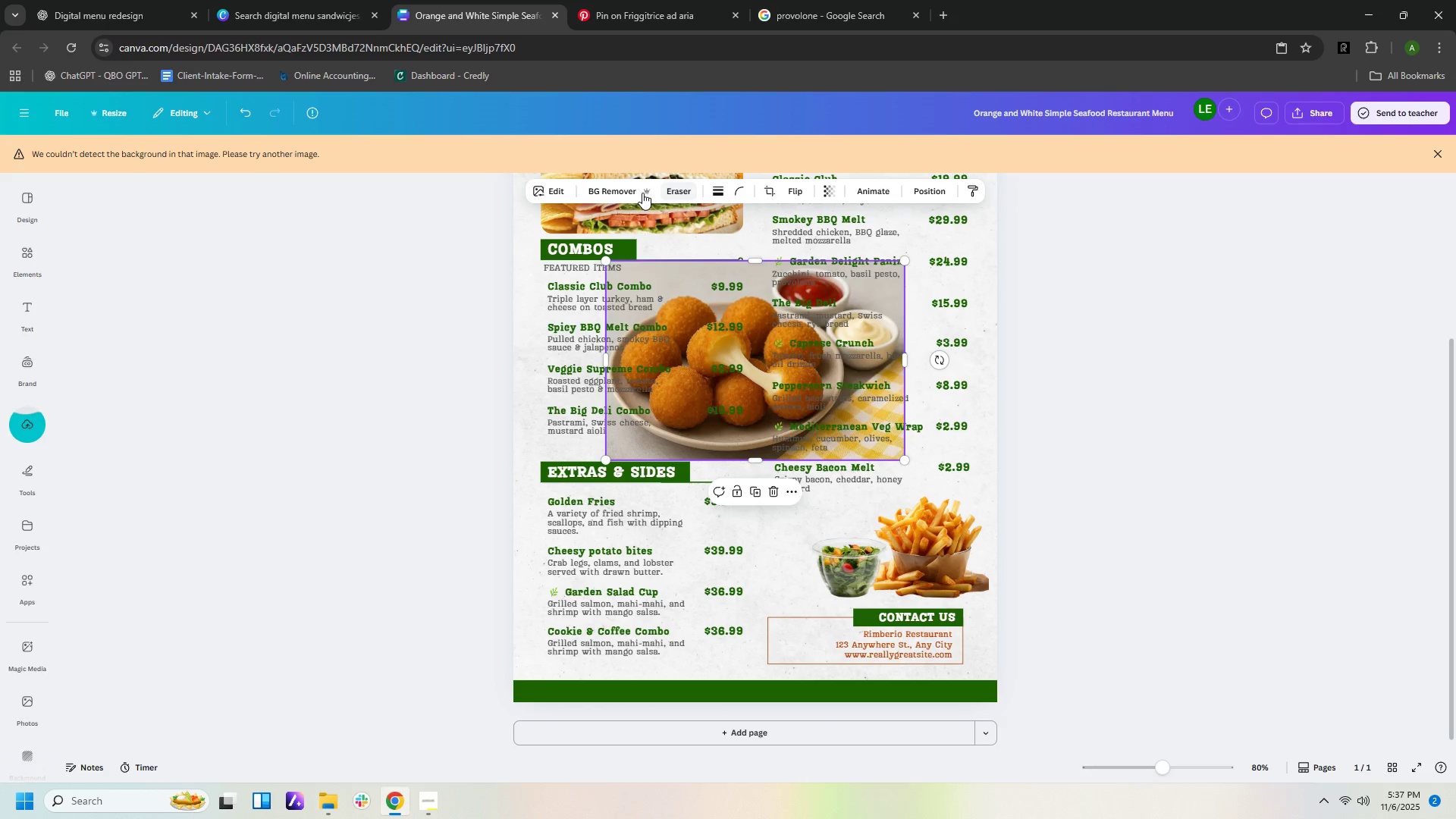 
left_click([615, 193])
 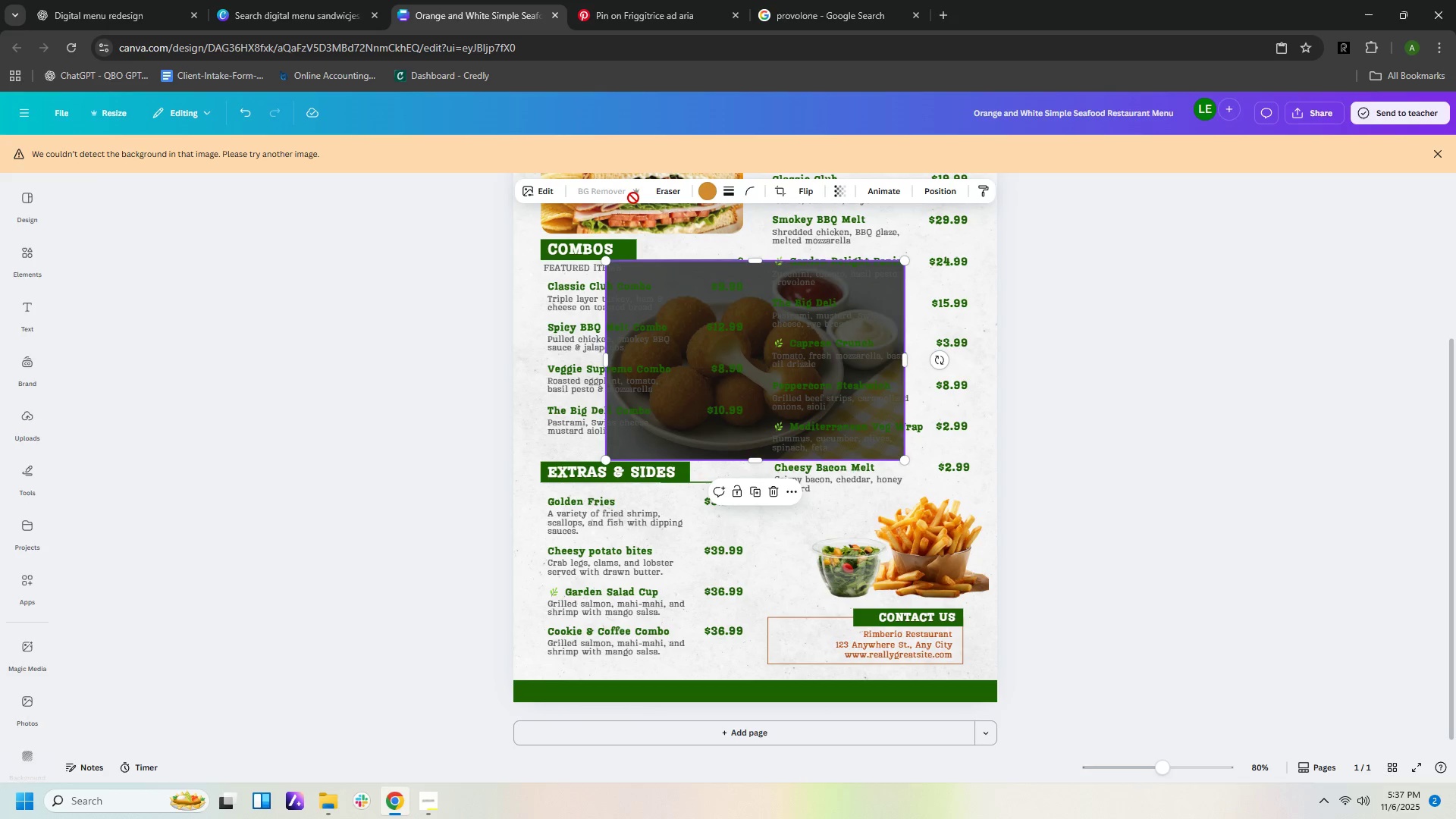 
wait(5.19)
 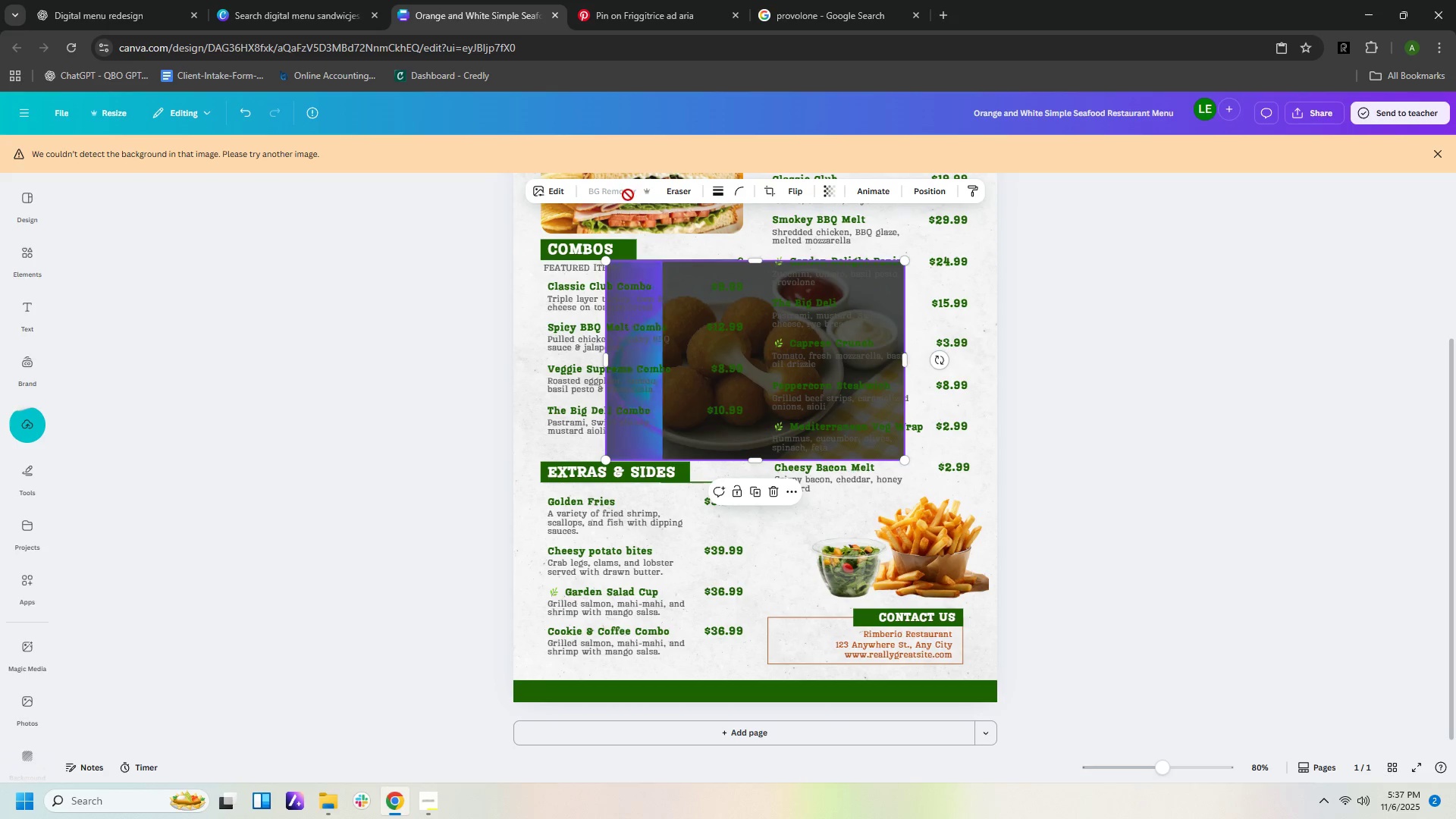 
mouse_move([679, 222])
 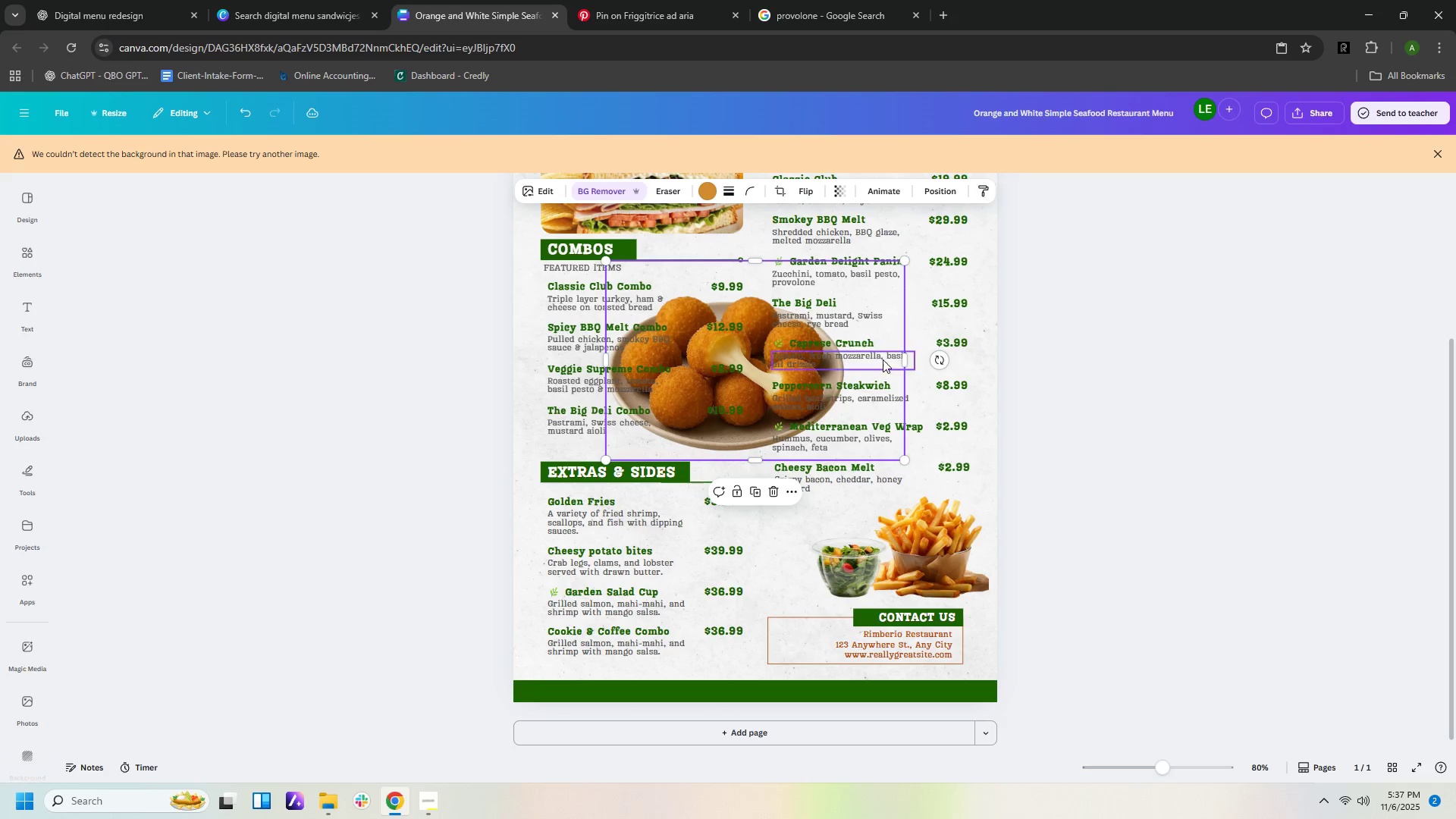 
left_click_drag(start_coordinate=[906, 356], to_coordinate=[849, 357])
 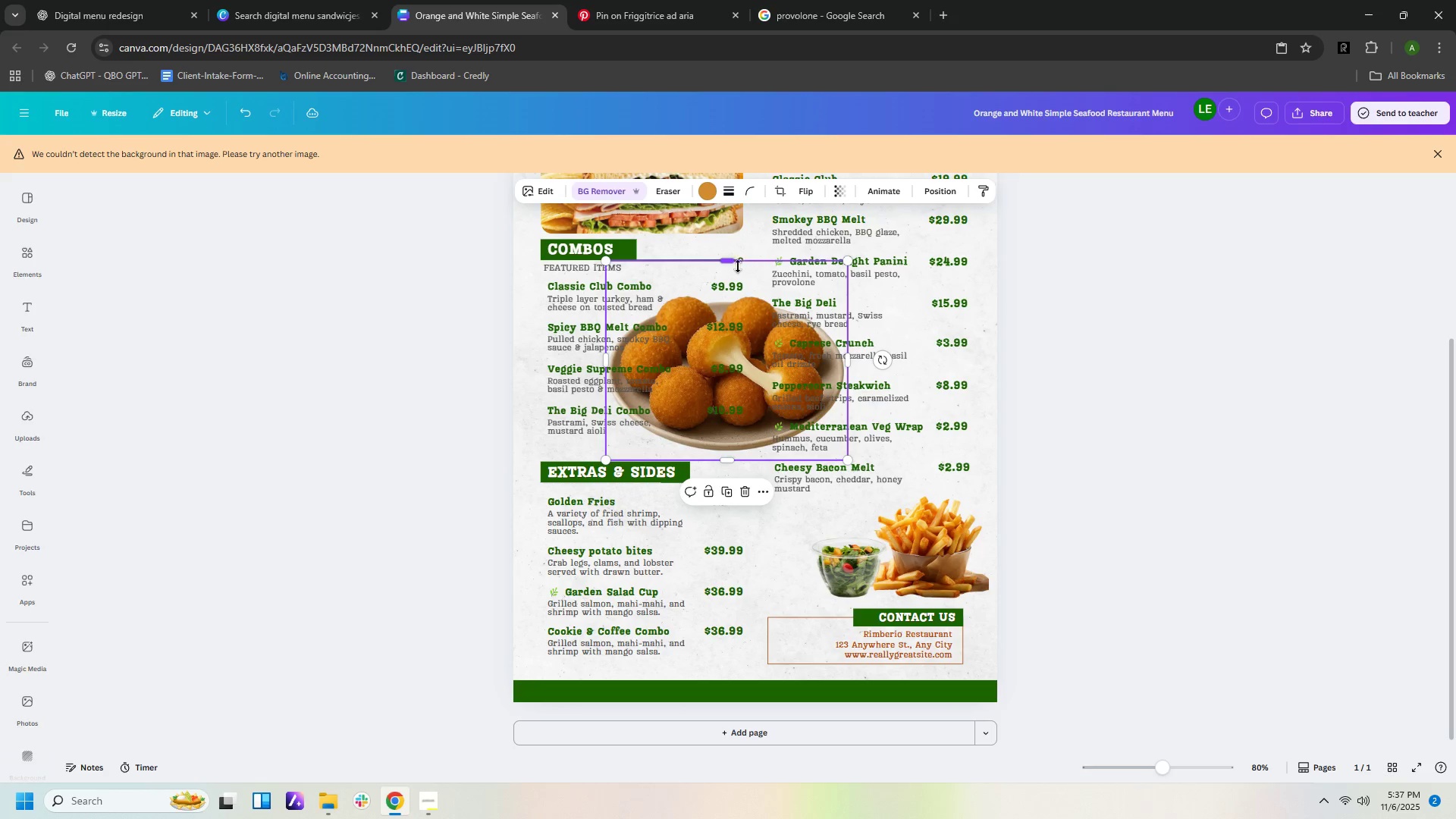 
left_click_drag(start_coordinate=[729, 262], to_coordinate=[728, 290])
 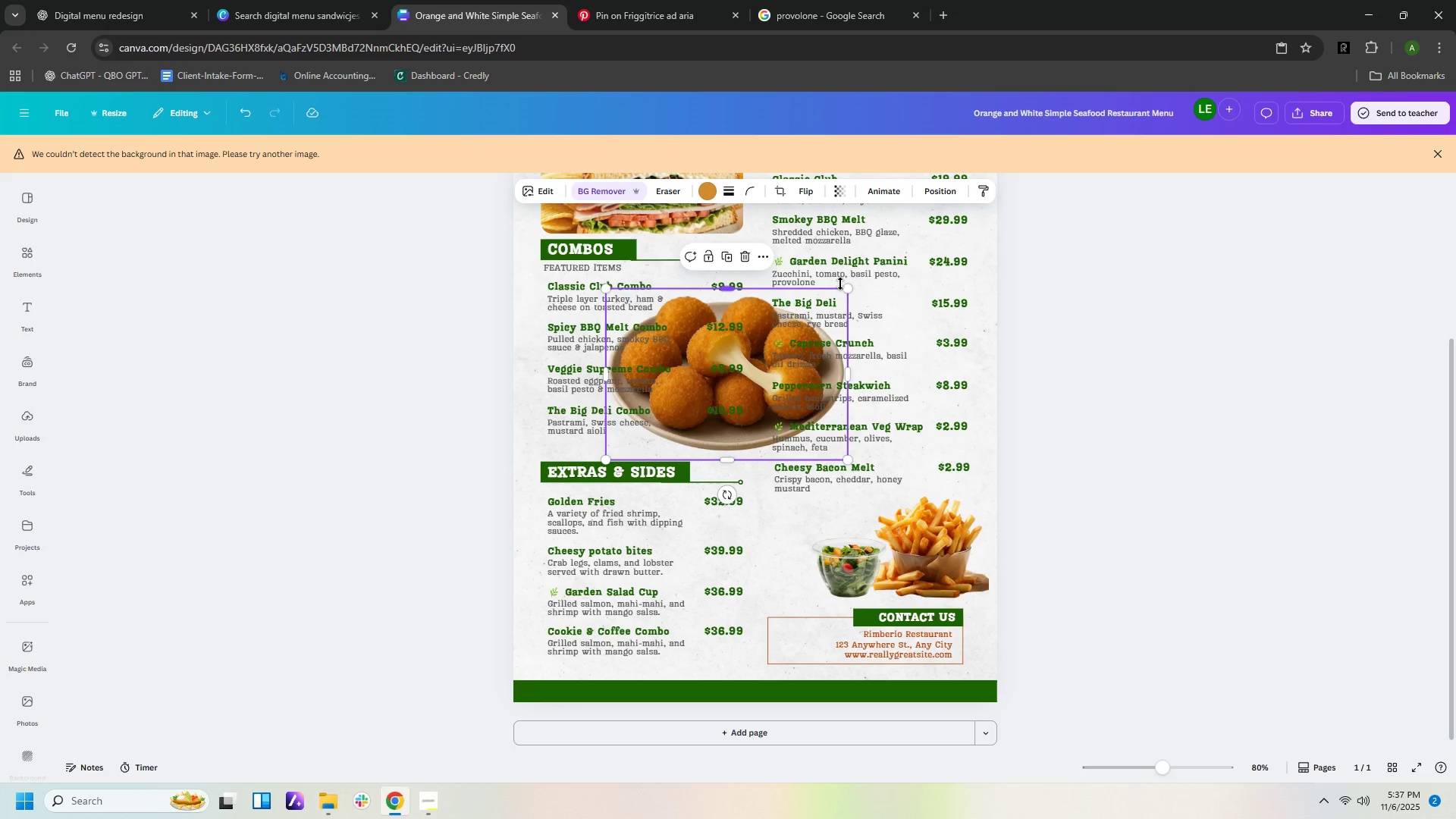 
left_click_drag(start_coordinate=[851, 289], to_coordinate=[693, 390])
 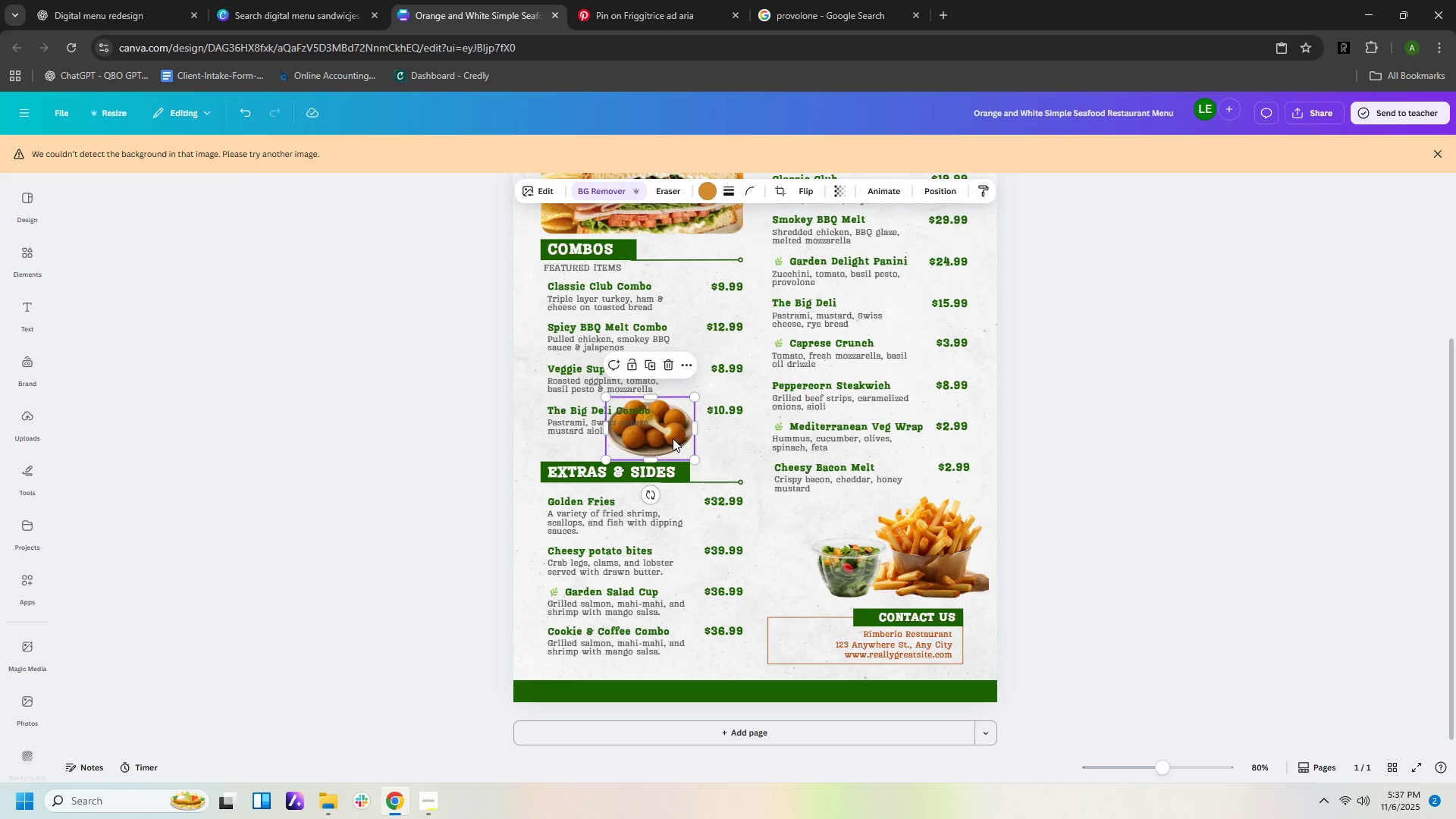 
left_click_drag(start_coordinate=[672, 439], to_coordinate=[897, 596])
 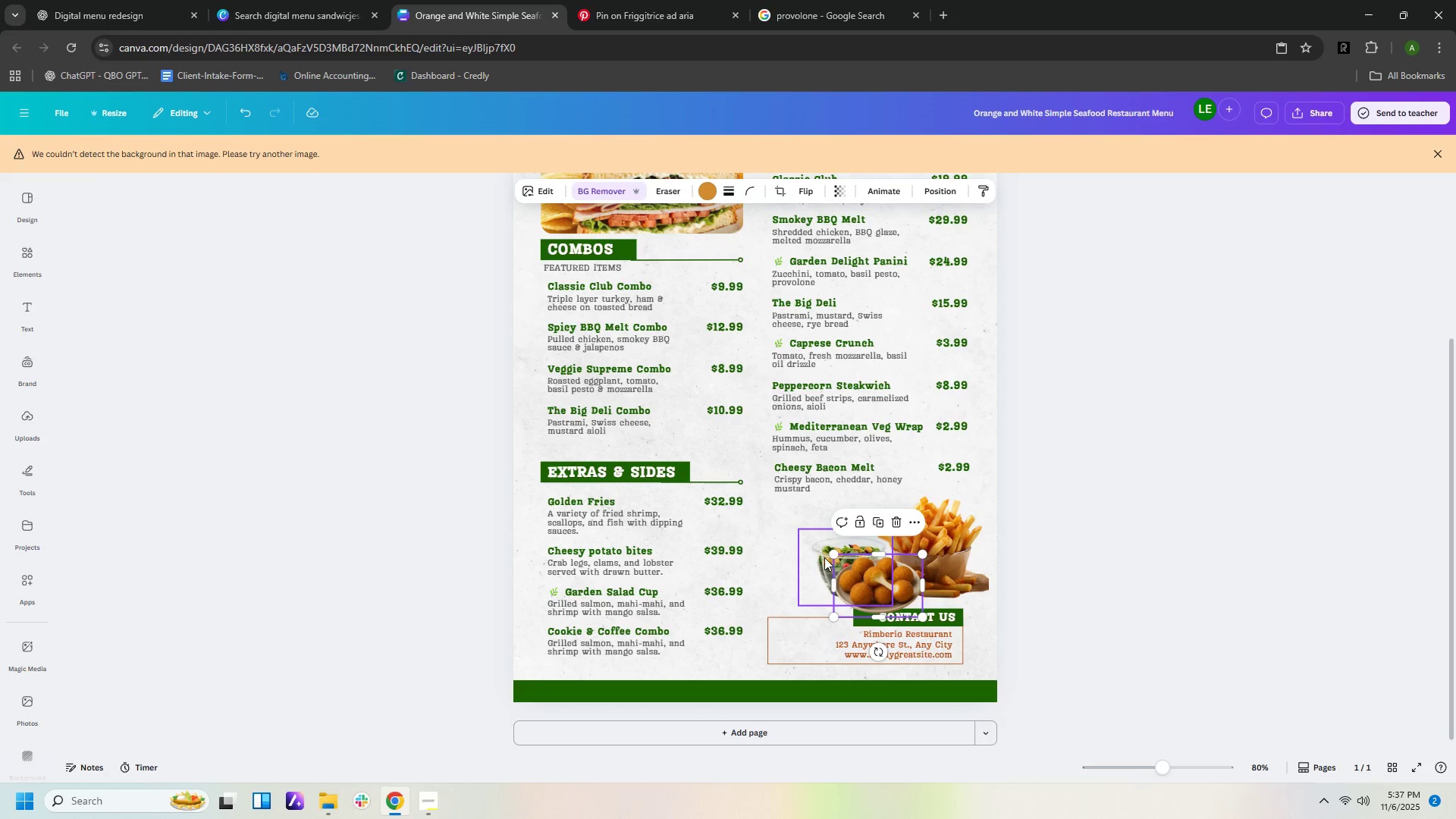 
left_click_drag(start_coordinate=[824, 557], to_coordinate=[785, 529])
 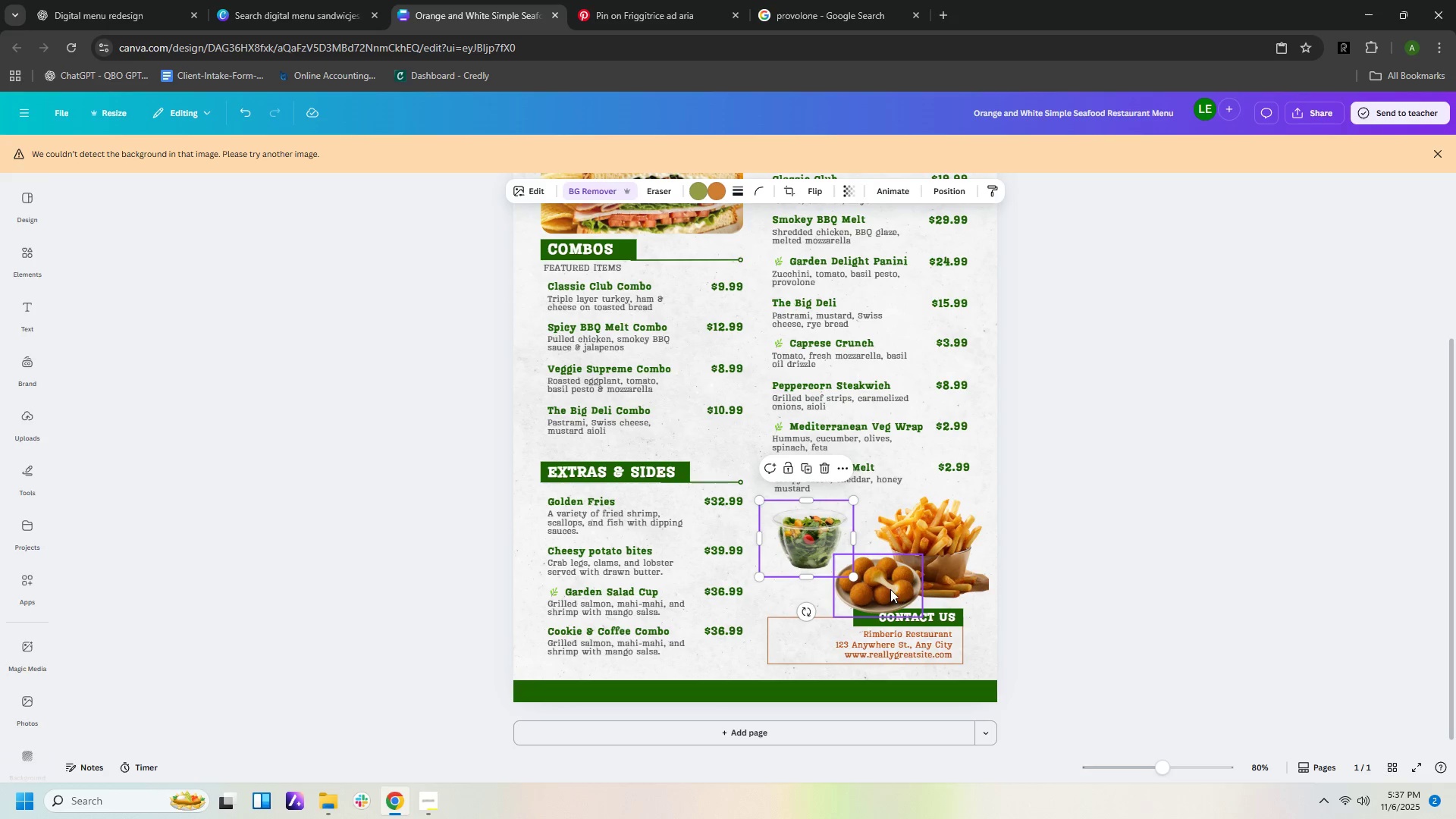 
left_click_drag(start_coordinate=[889, 589], to_coordinate=[860, 580])
 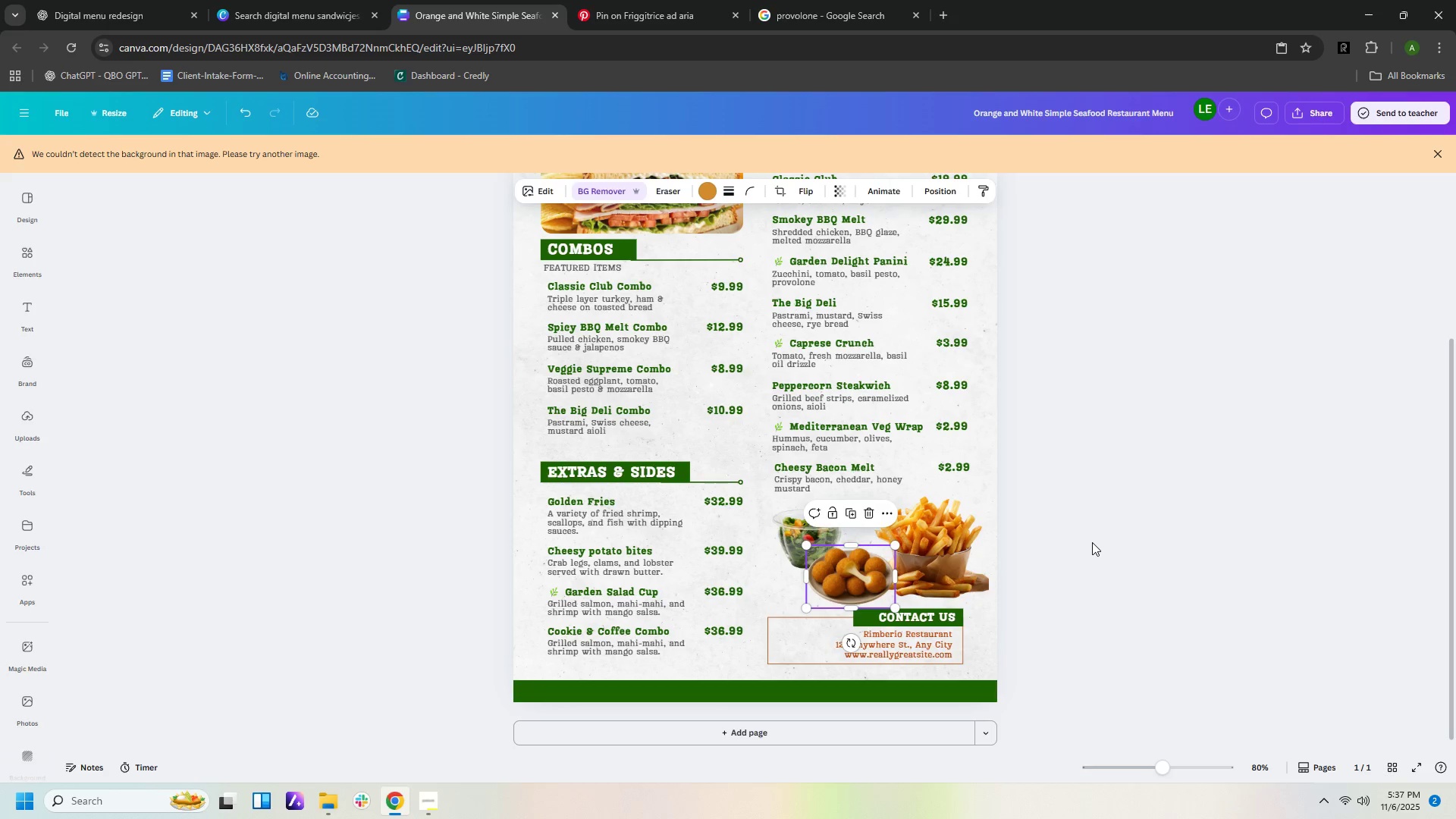 
left_click([1092, 542])
 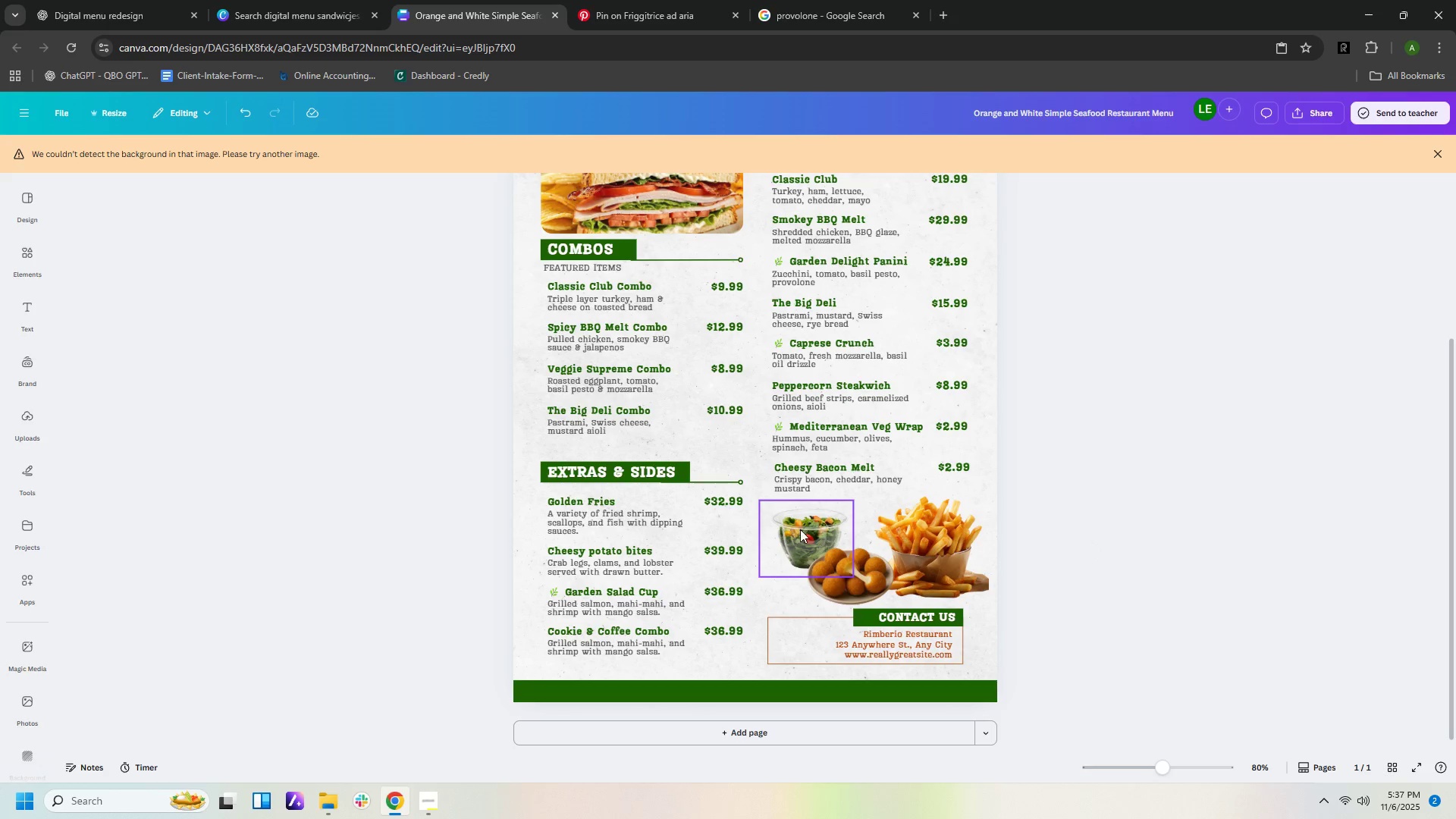 
left_click_drag(start_coordinate=[800, 529], to_coordinate=[831, 519])
 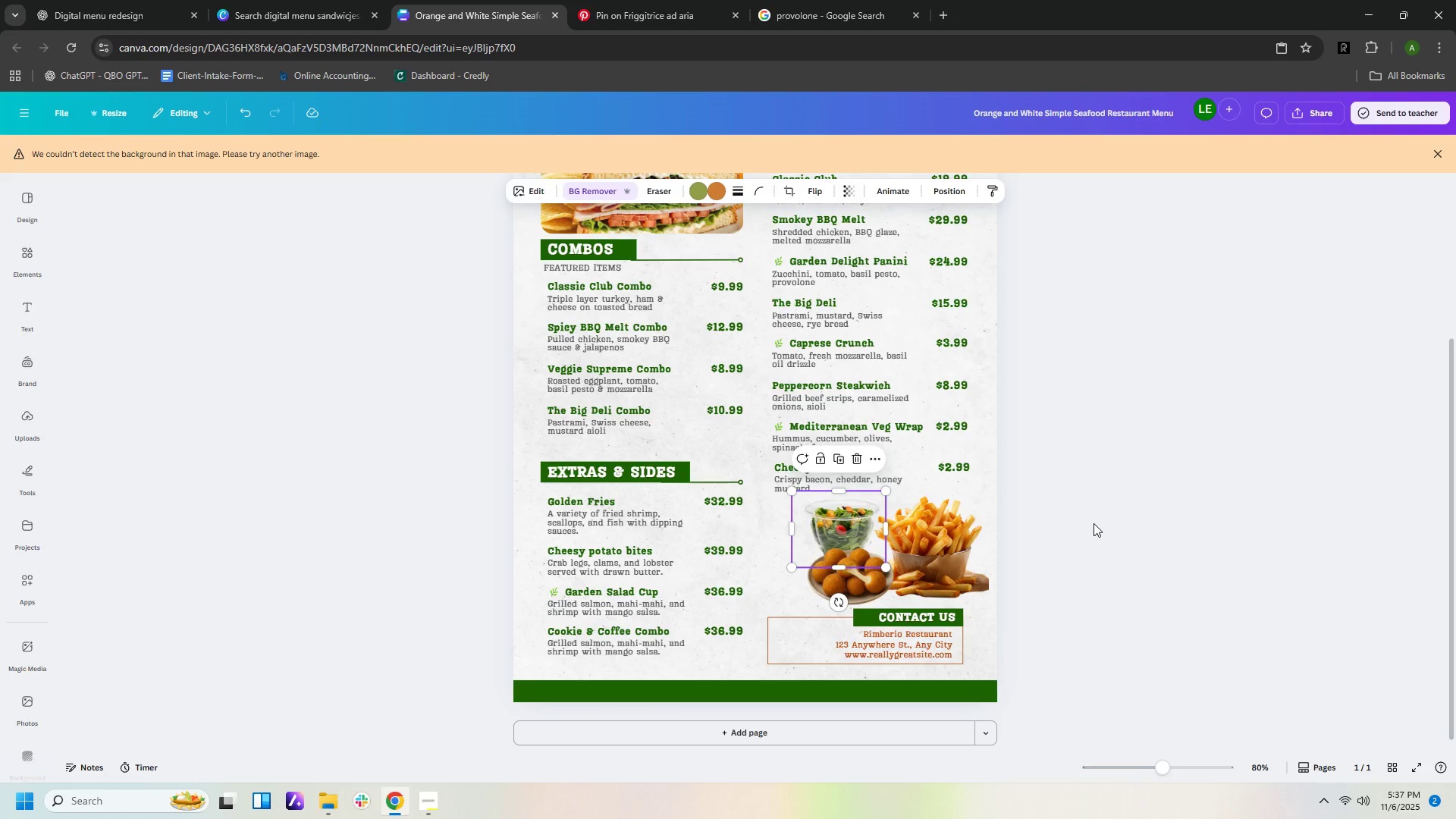 
left_click([1094, 523])
 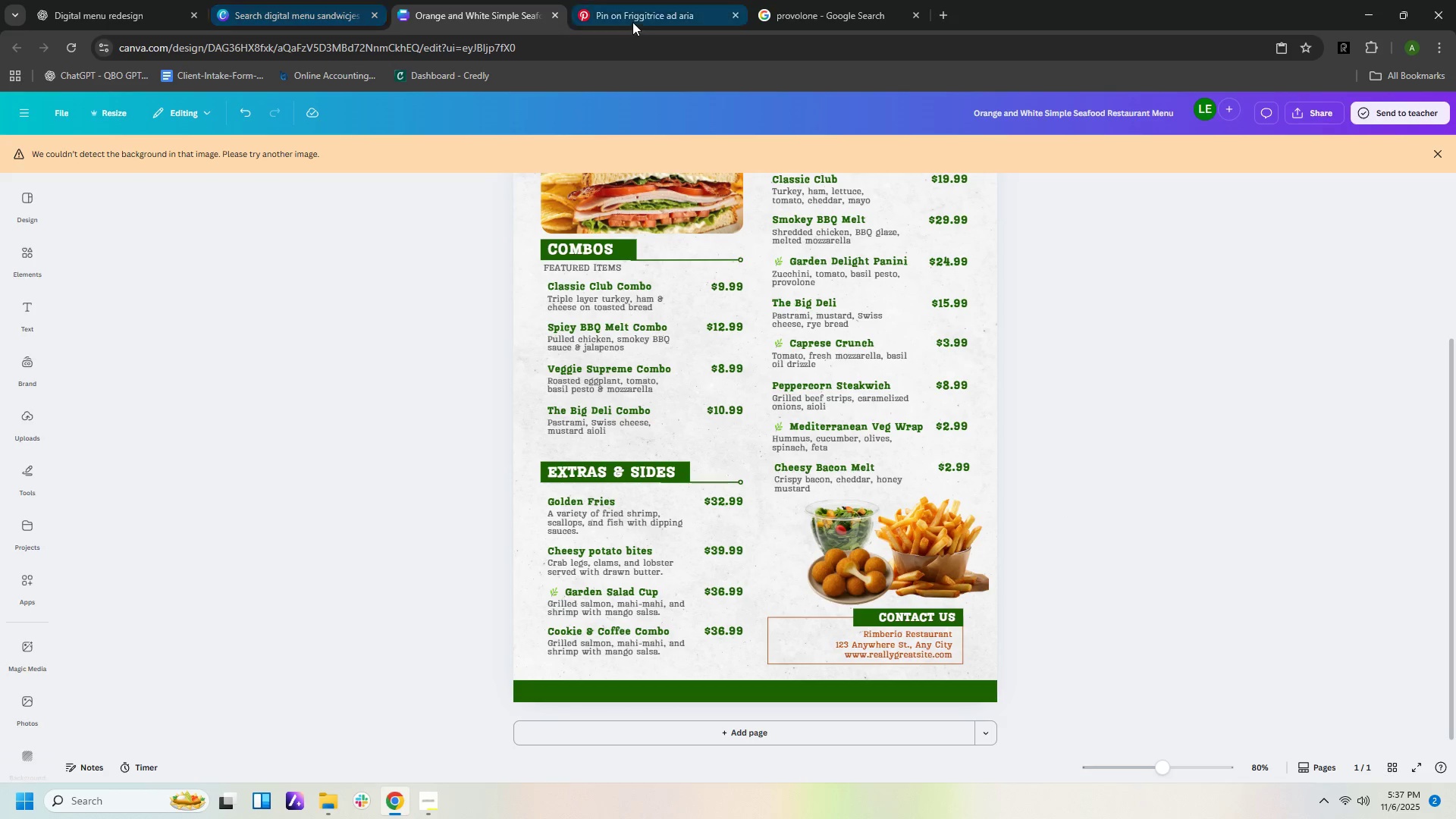 
left_click([617, 26])
 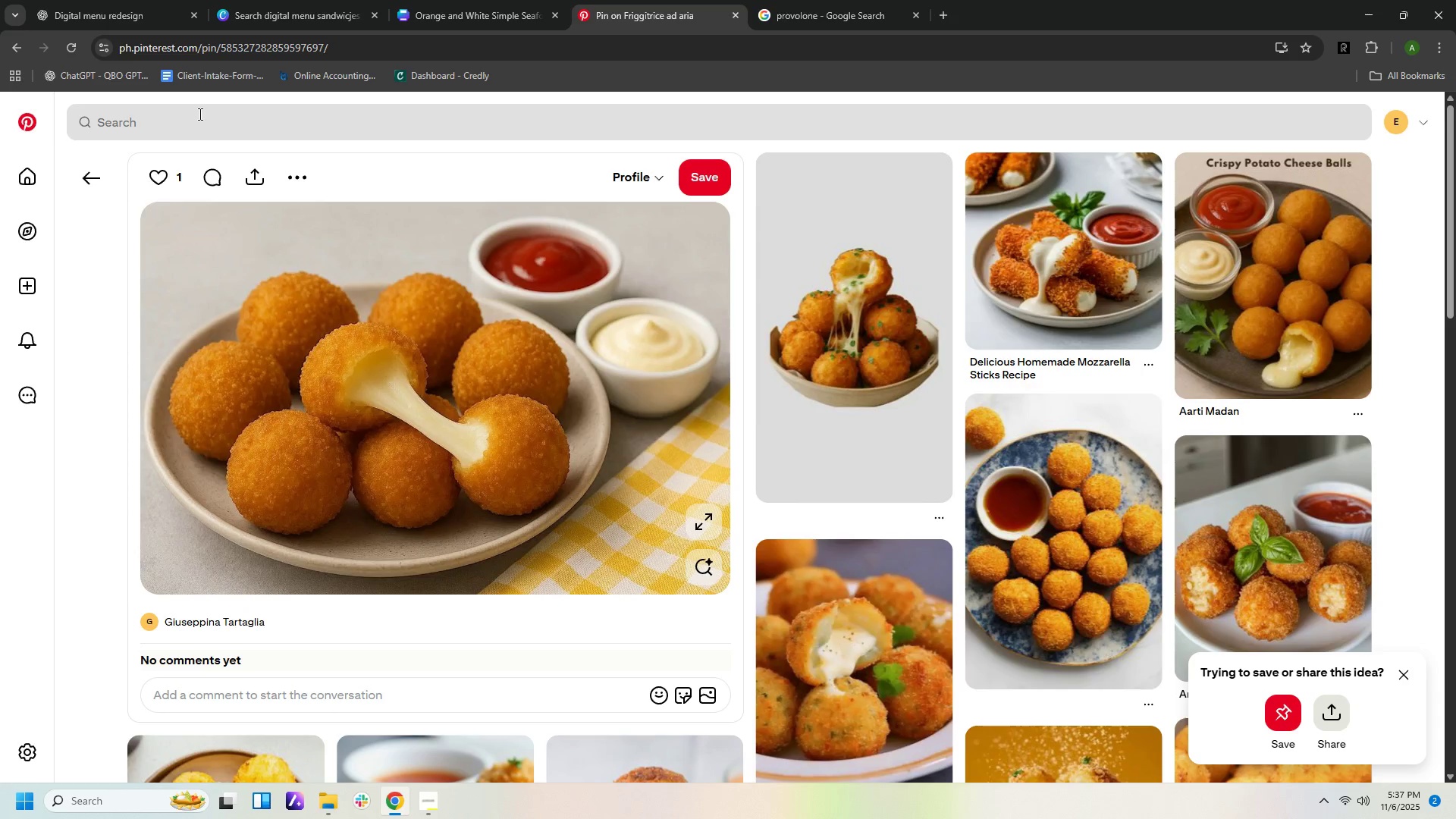 
left_click([199, 114])
 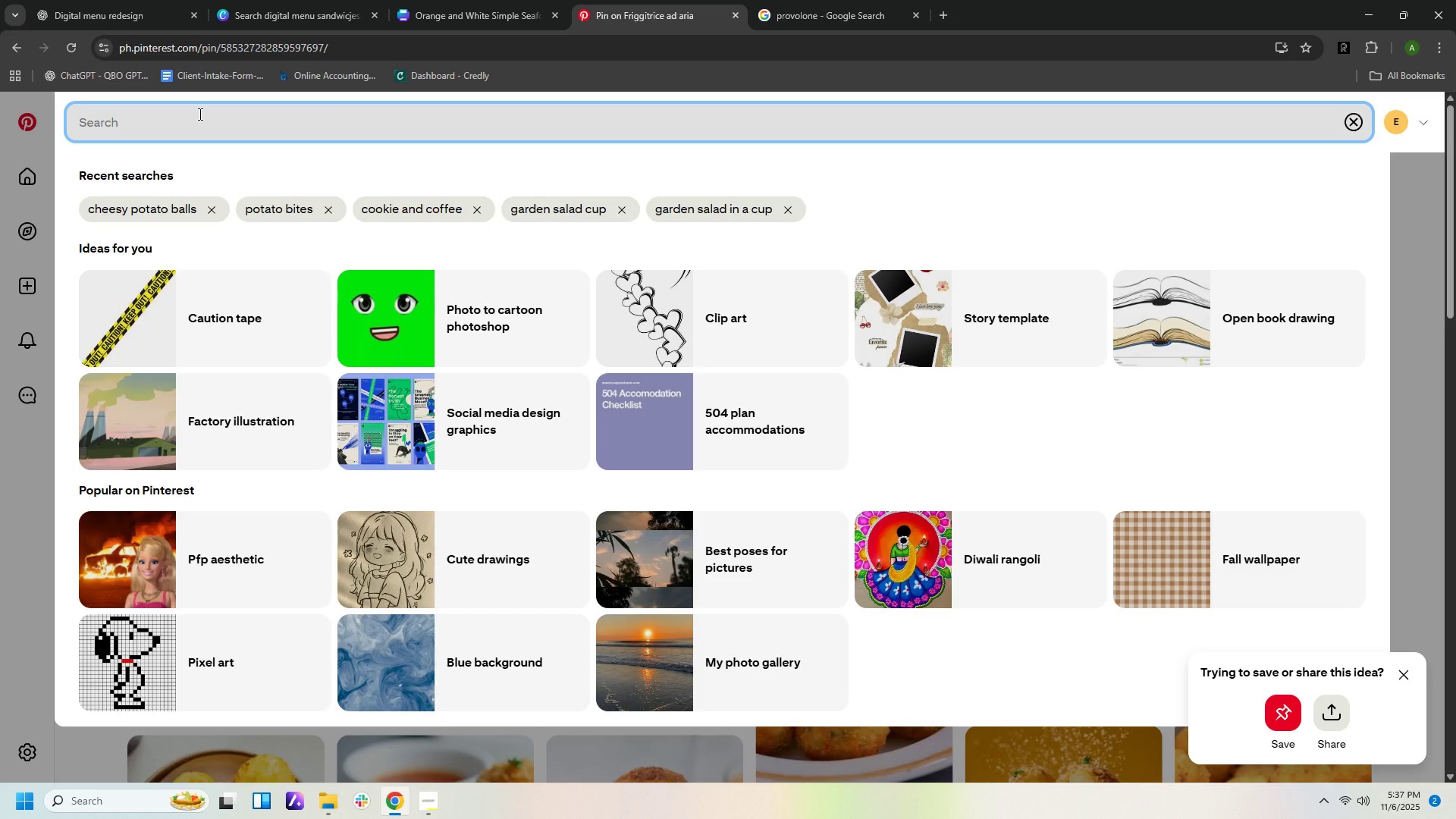 
type(cooies)
 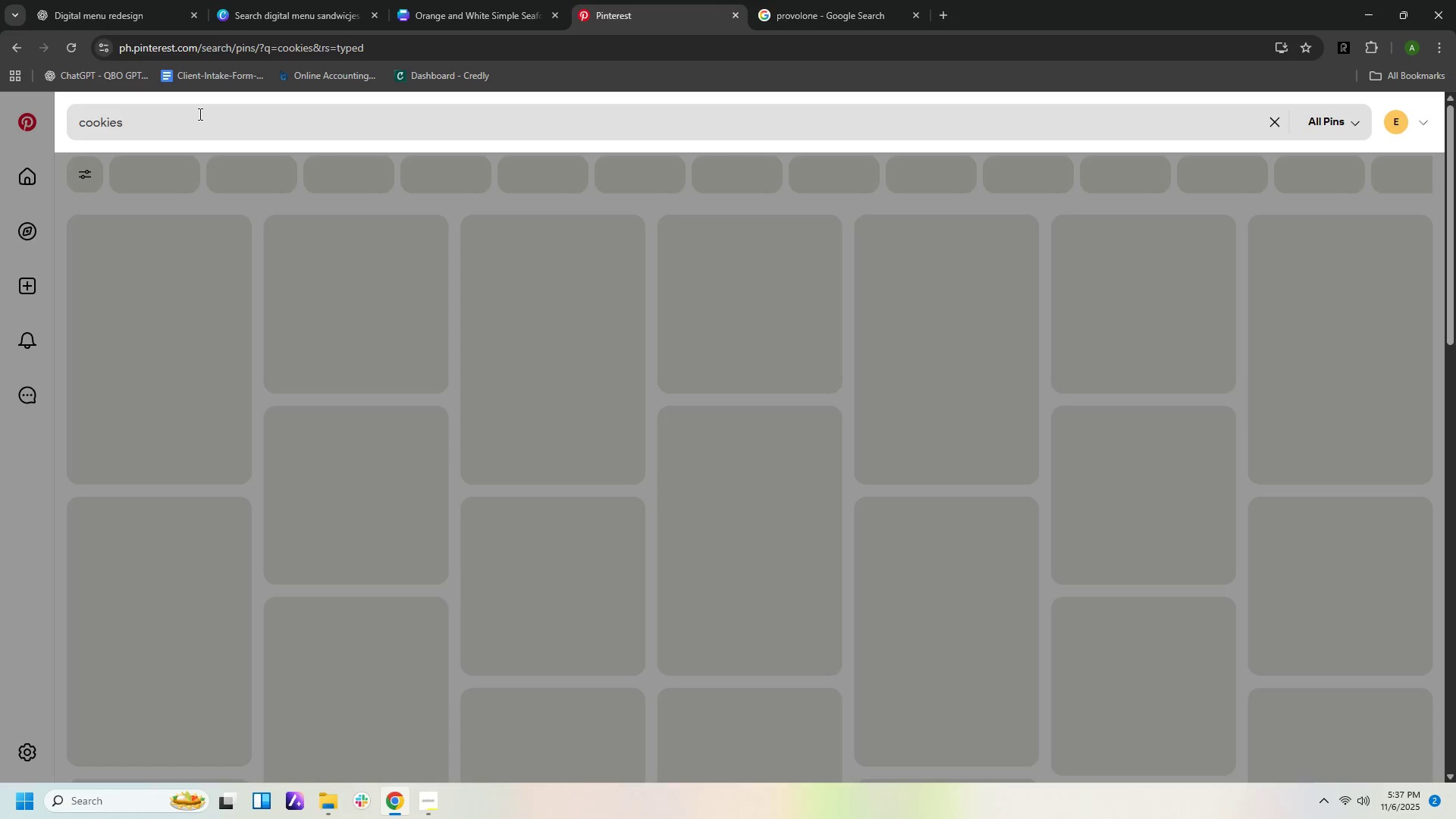 
key(Enter)
 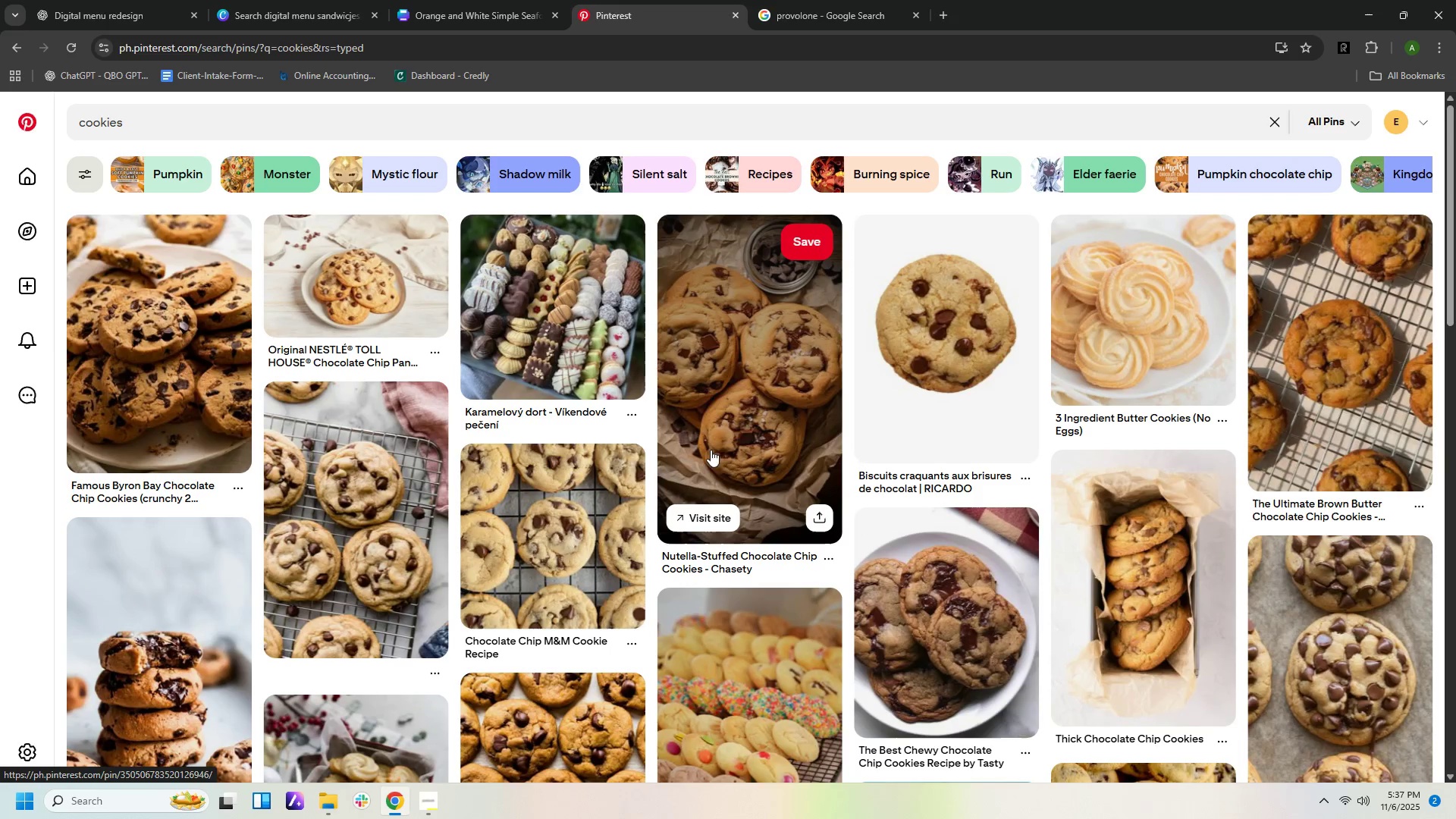 
wait(6.09)
 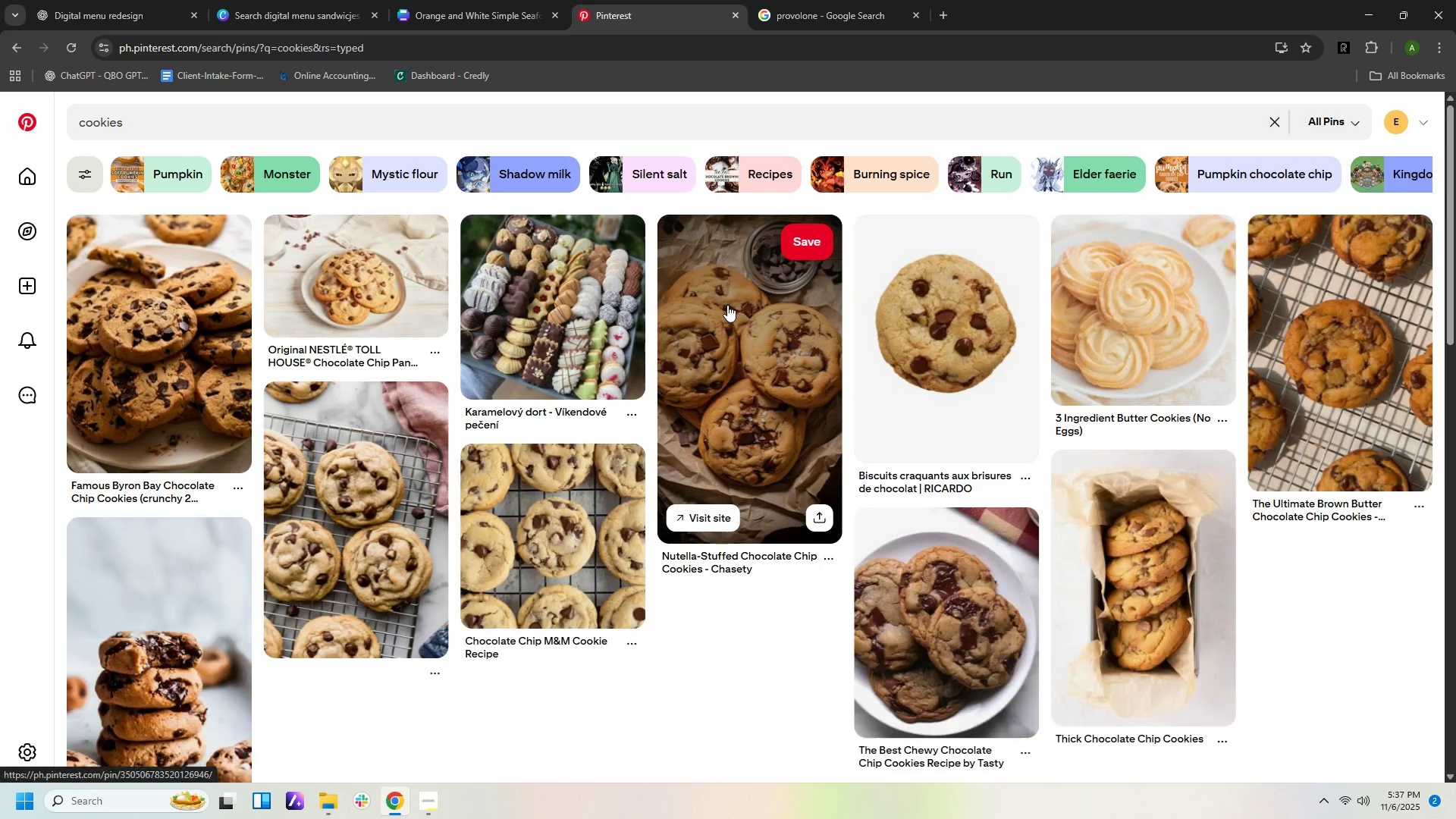 
scroll: coordinate [736, 475], scroll_direction: down, amount: 5.0
 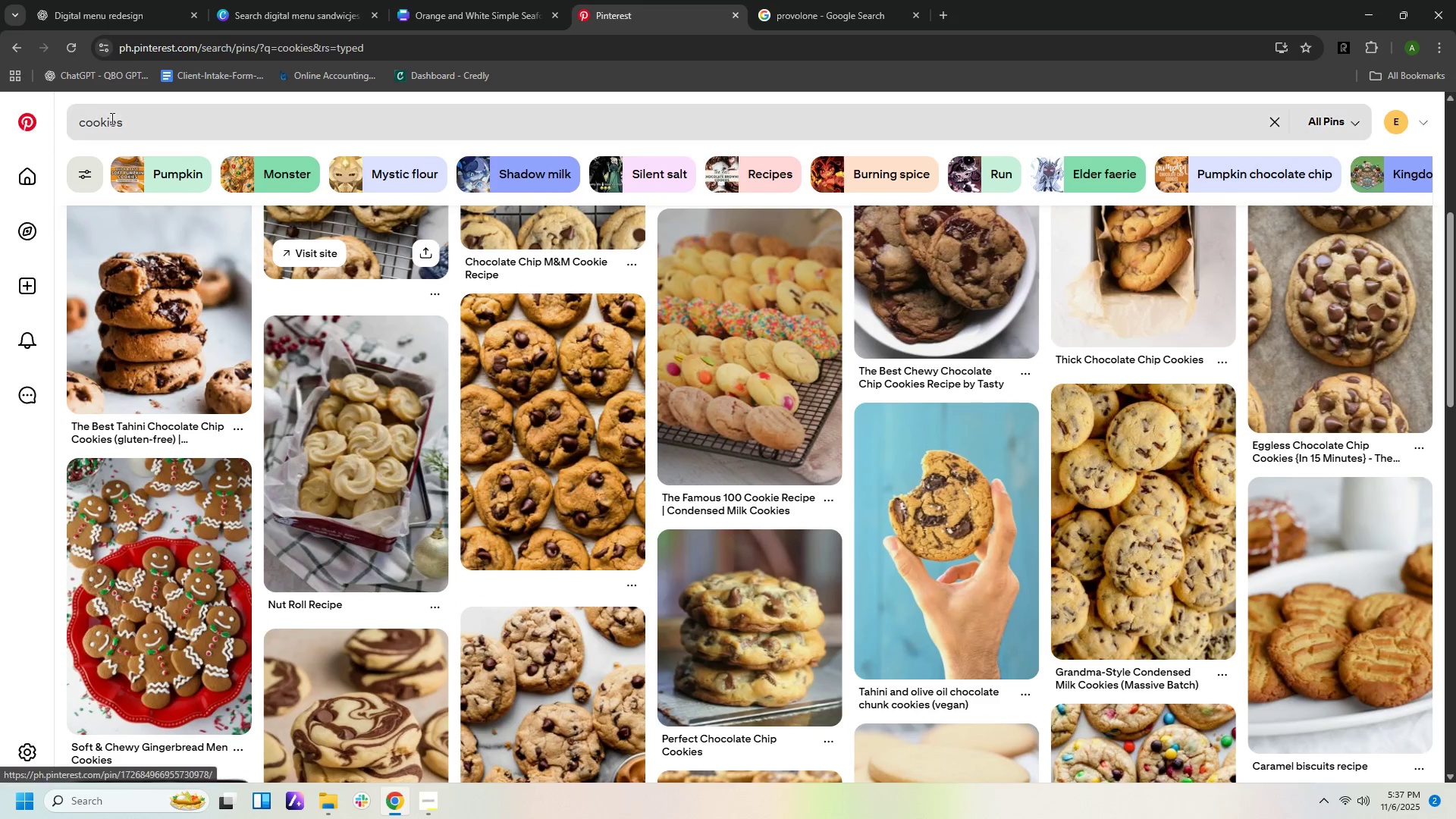 
left_click([147, 130])
 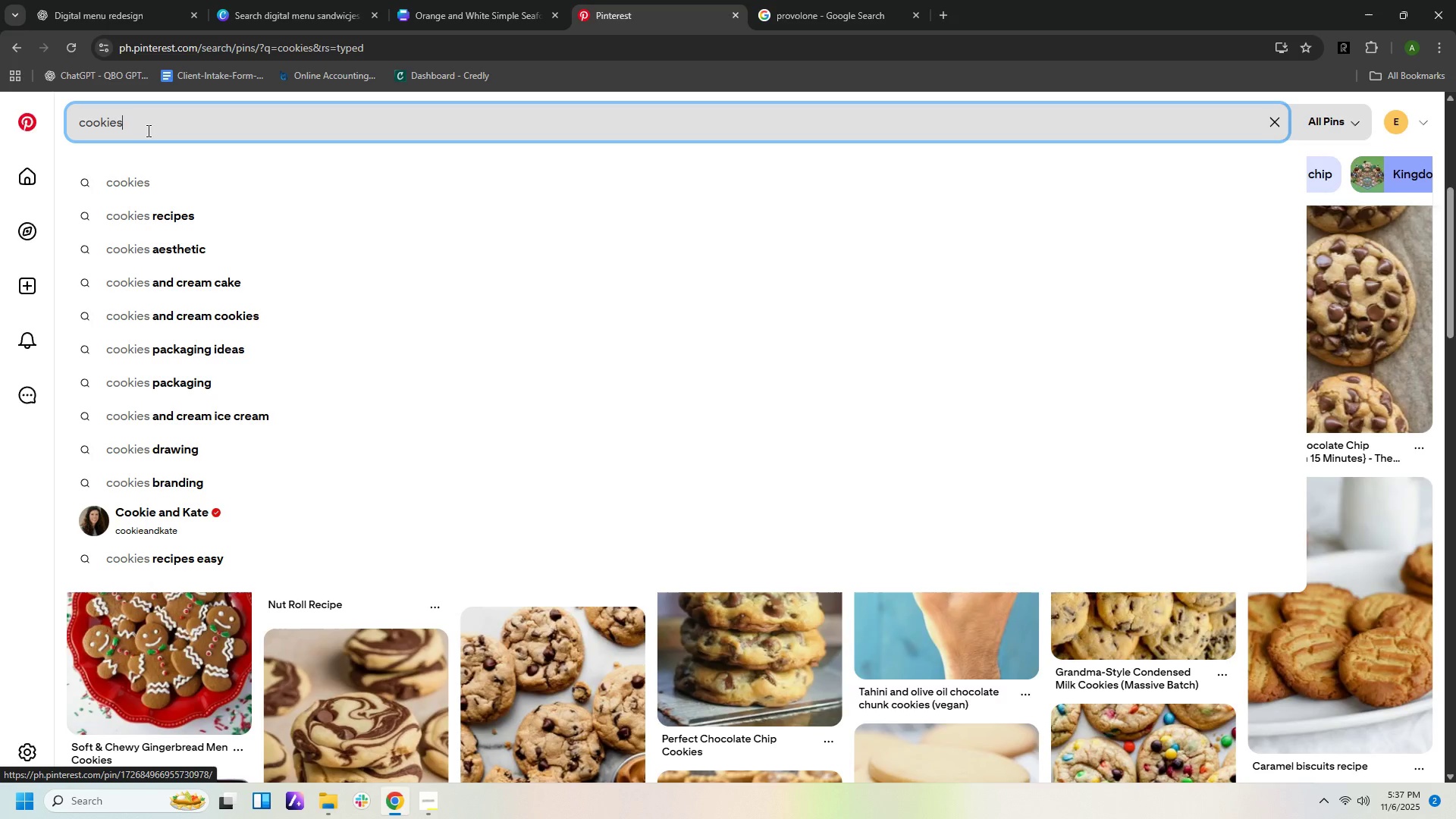 
type( nd coo)
key(Backspace)
type(ffese=)
key(Backspace)
key(Backspace)
key(Backspace)
type(e)
 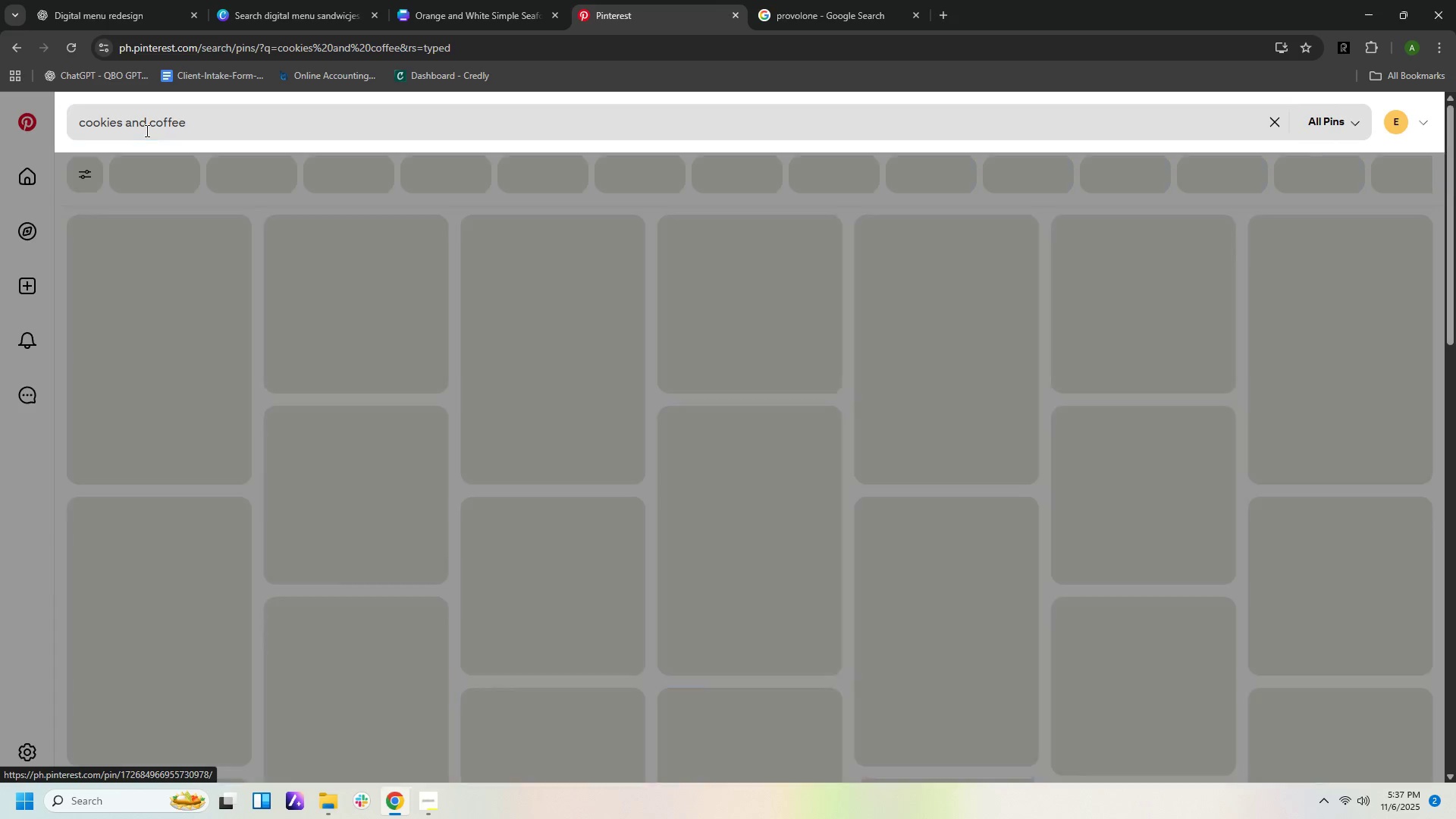 
key(Enter)
 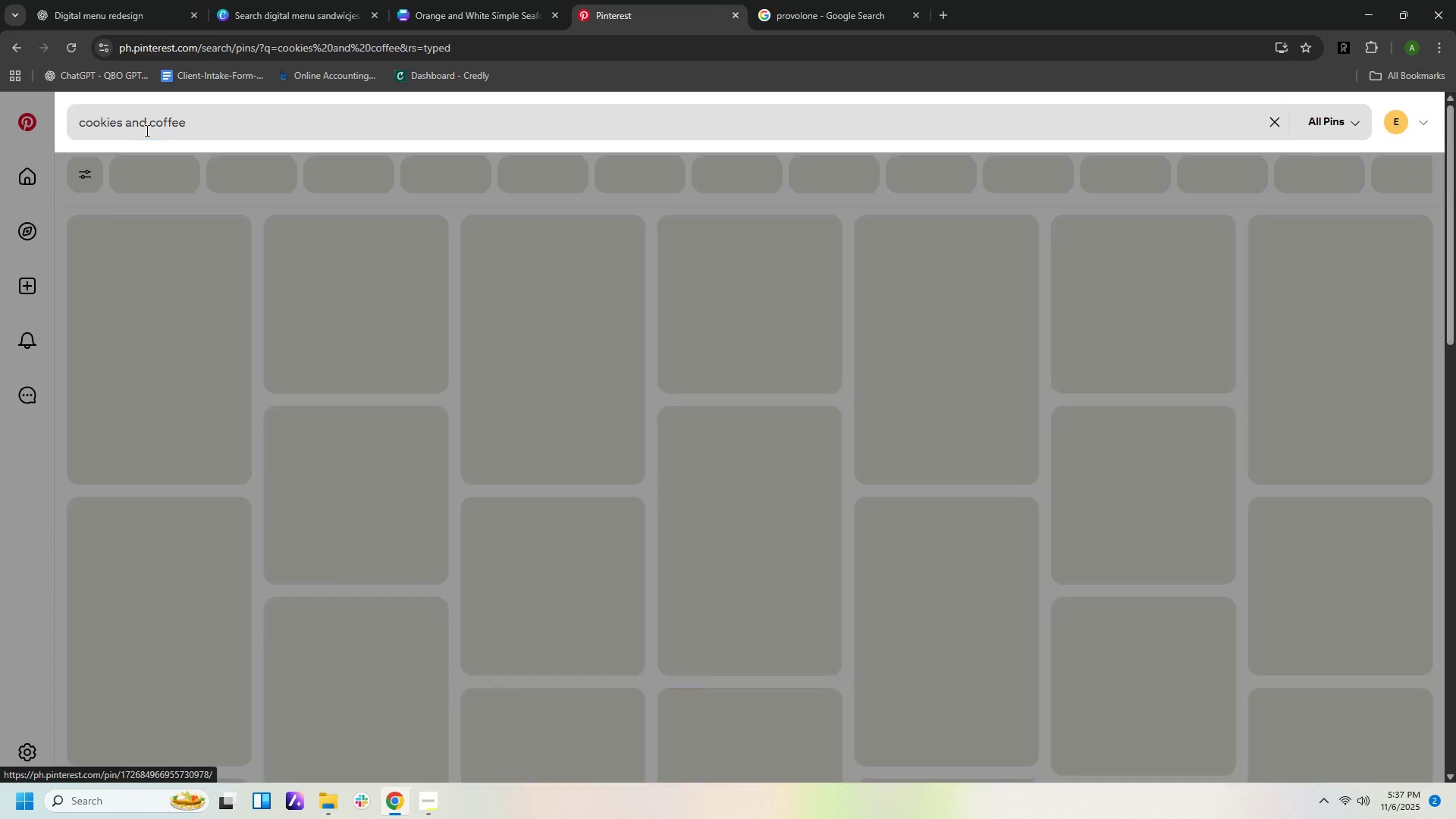 
key(Enter)
 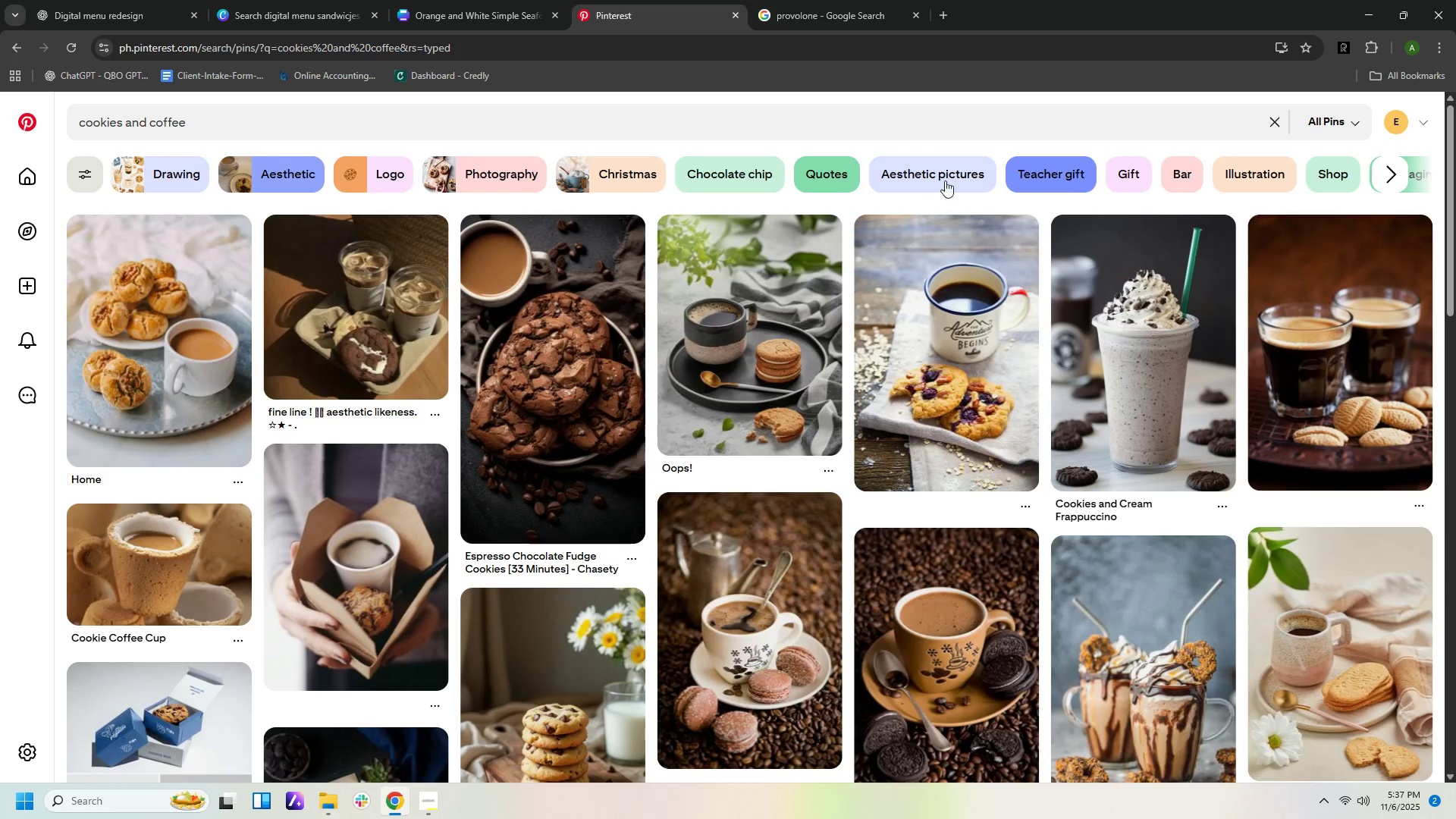 
wait(7.55)
 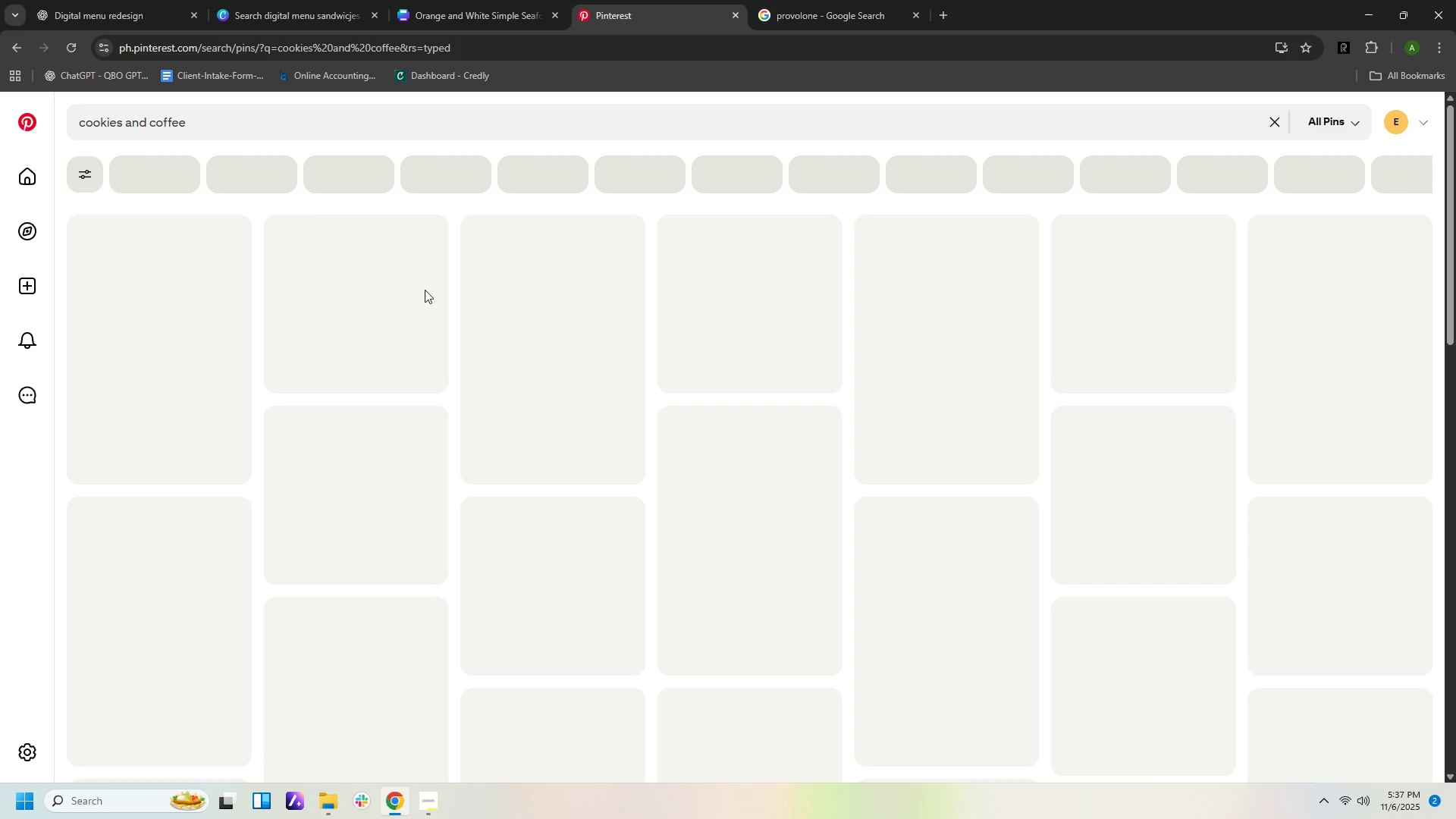 
left_click([262, 180])
 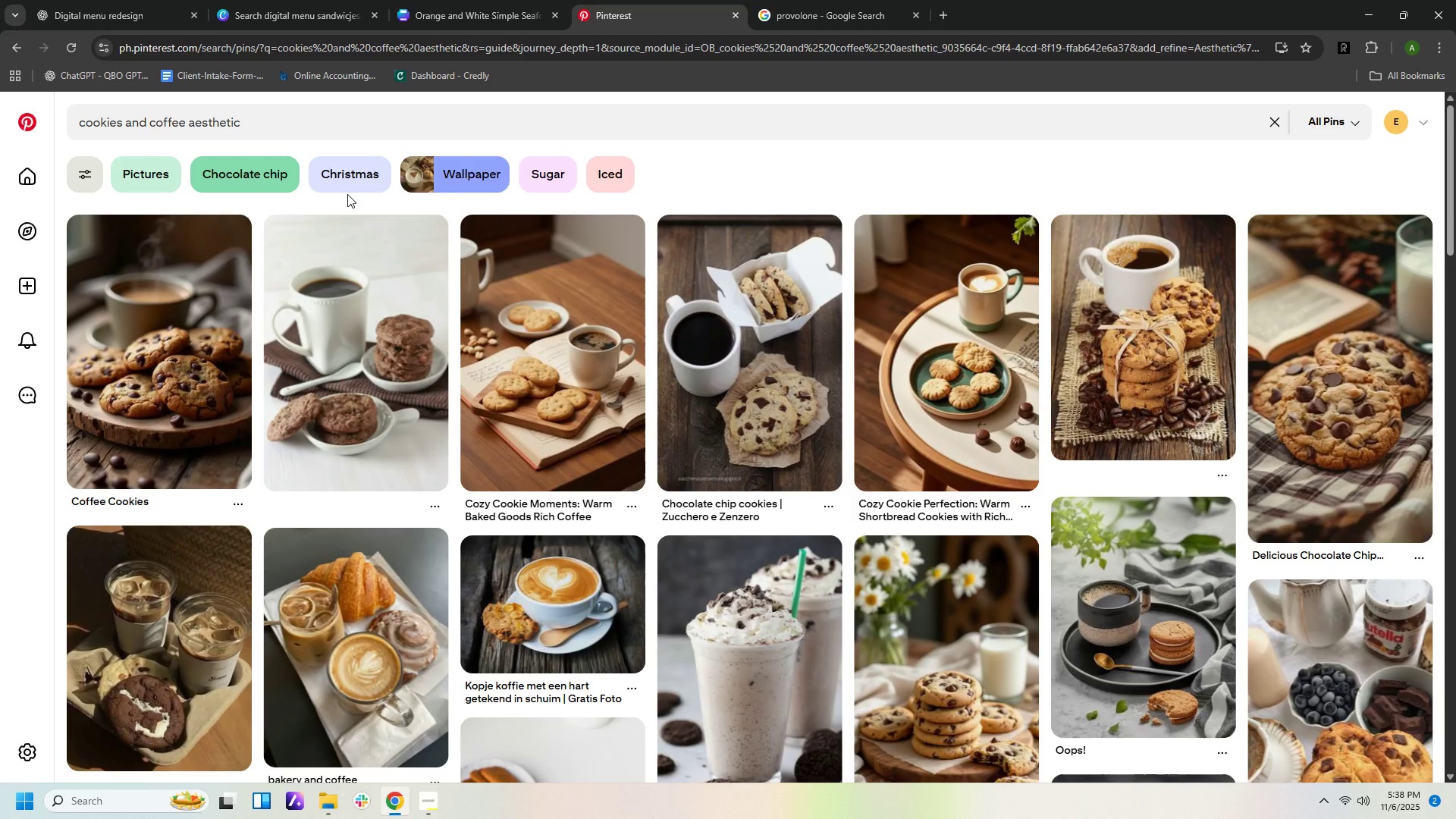 
wait(11.97)
 